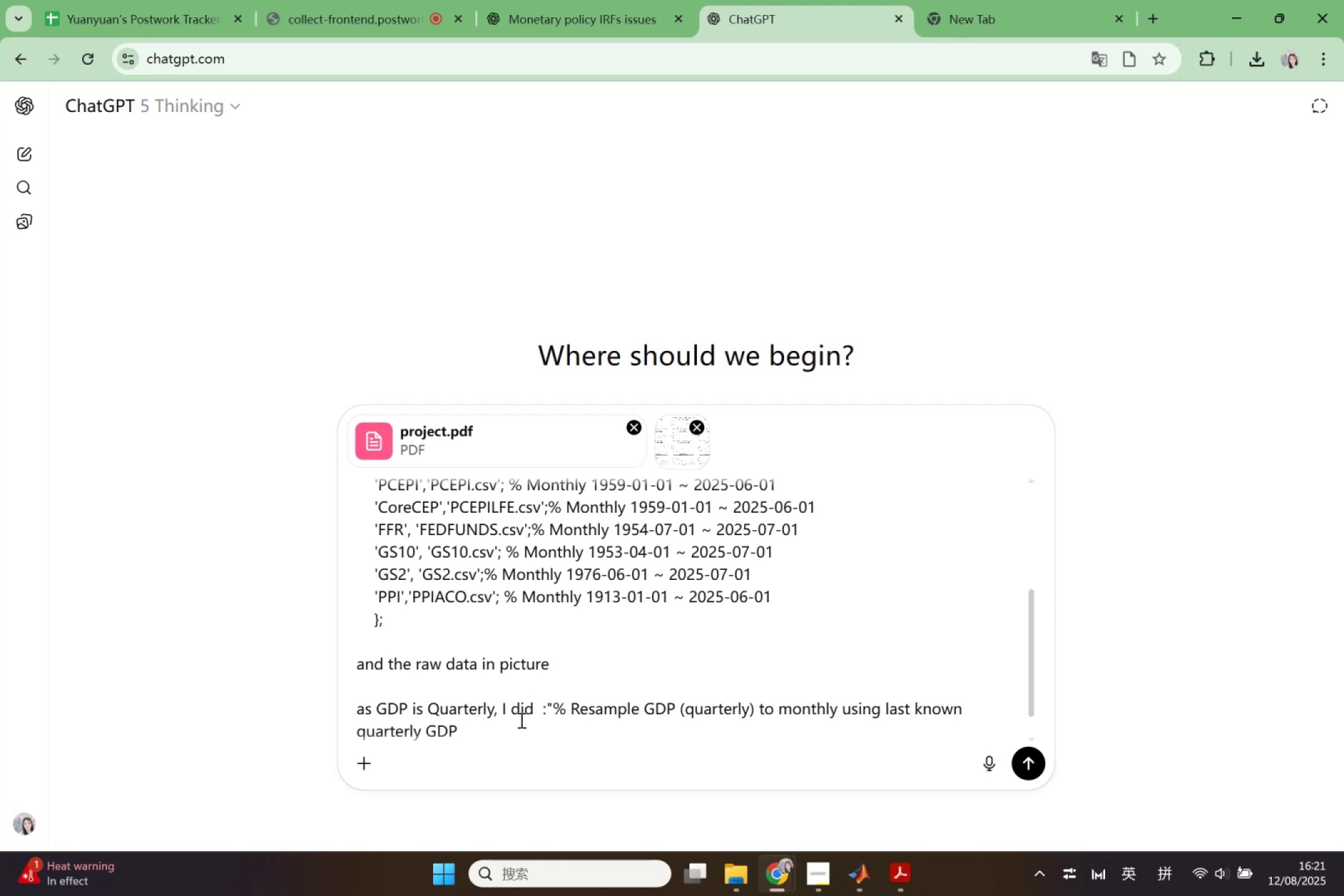 
scroll: coordinate [522, 681], scroll_direction: down, amount: 3.0
 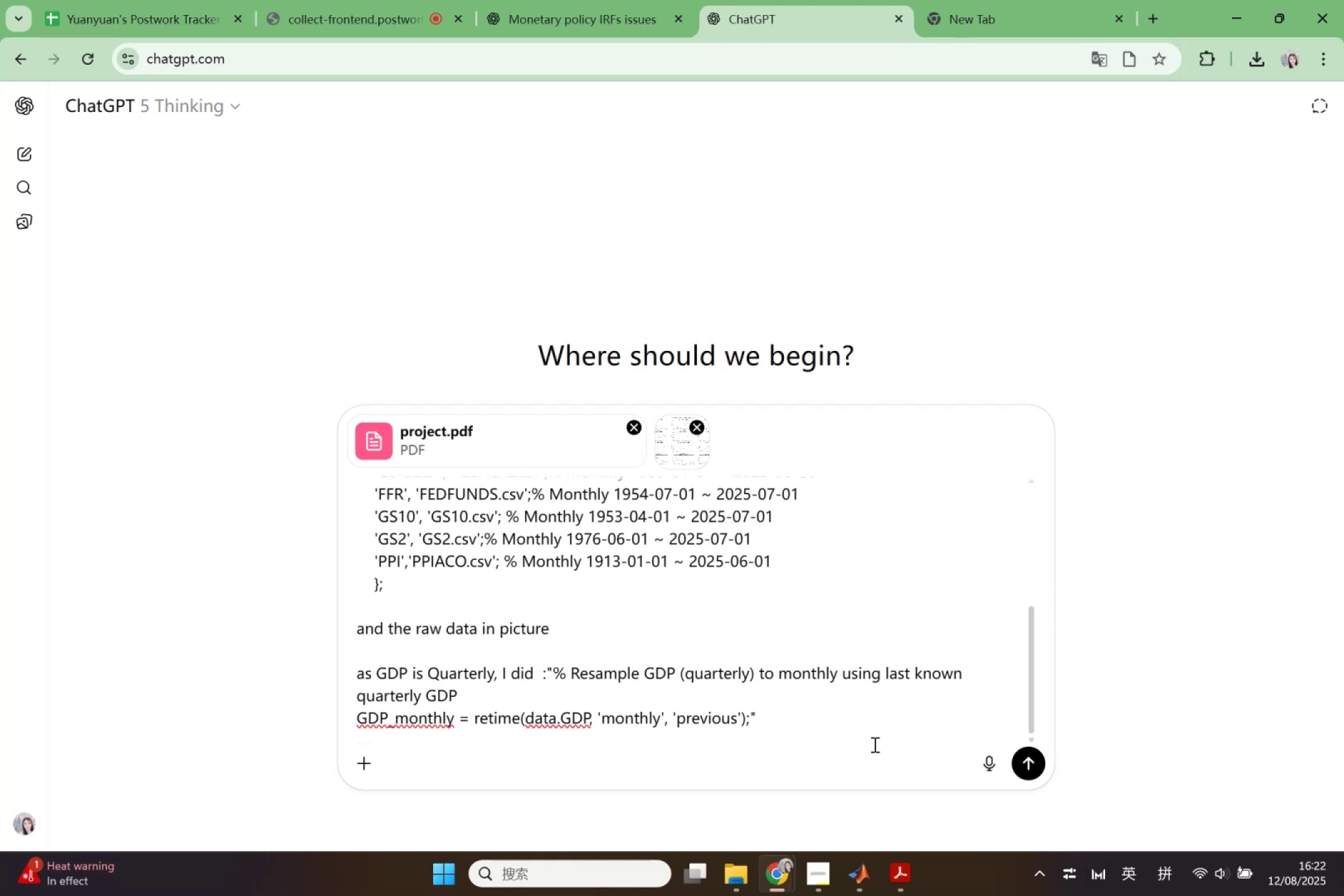 
left_click([873, 734])
 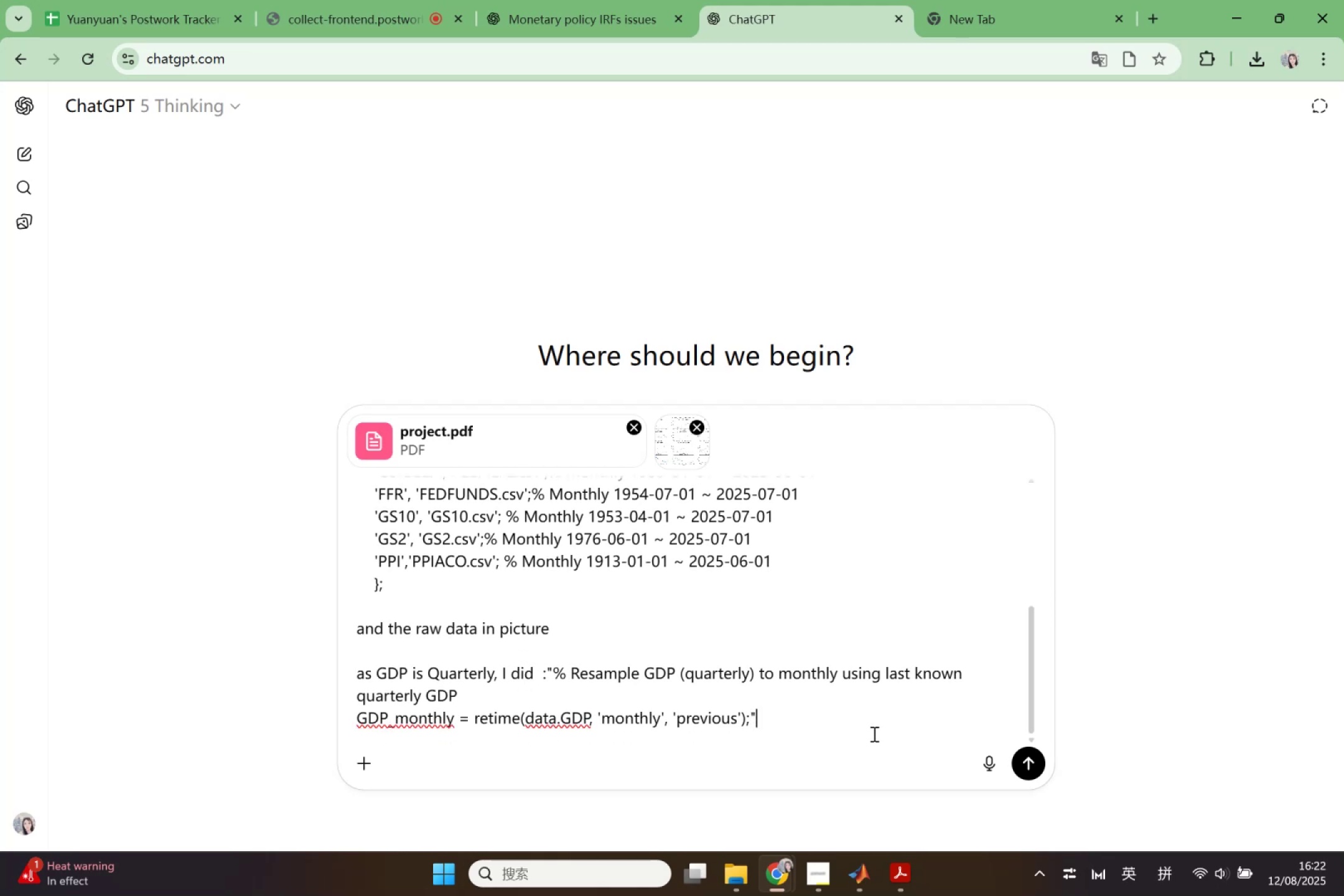 
key(Shift+Enter)
 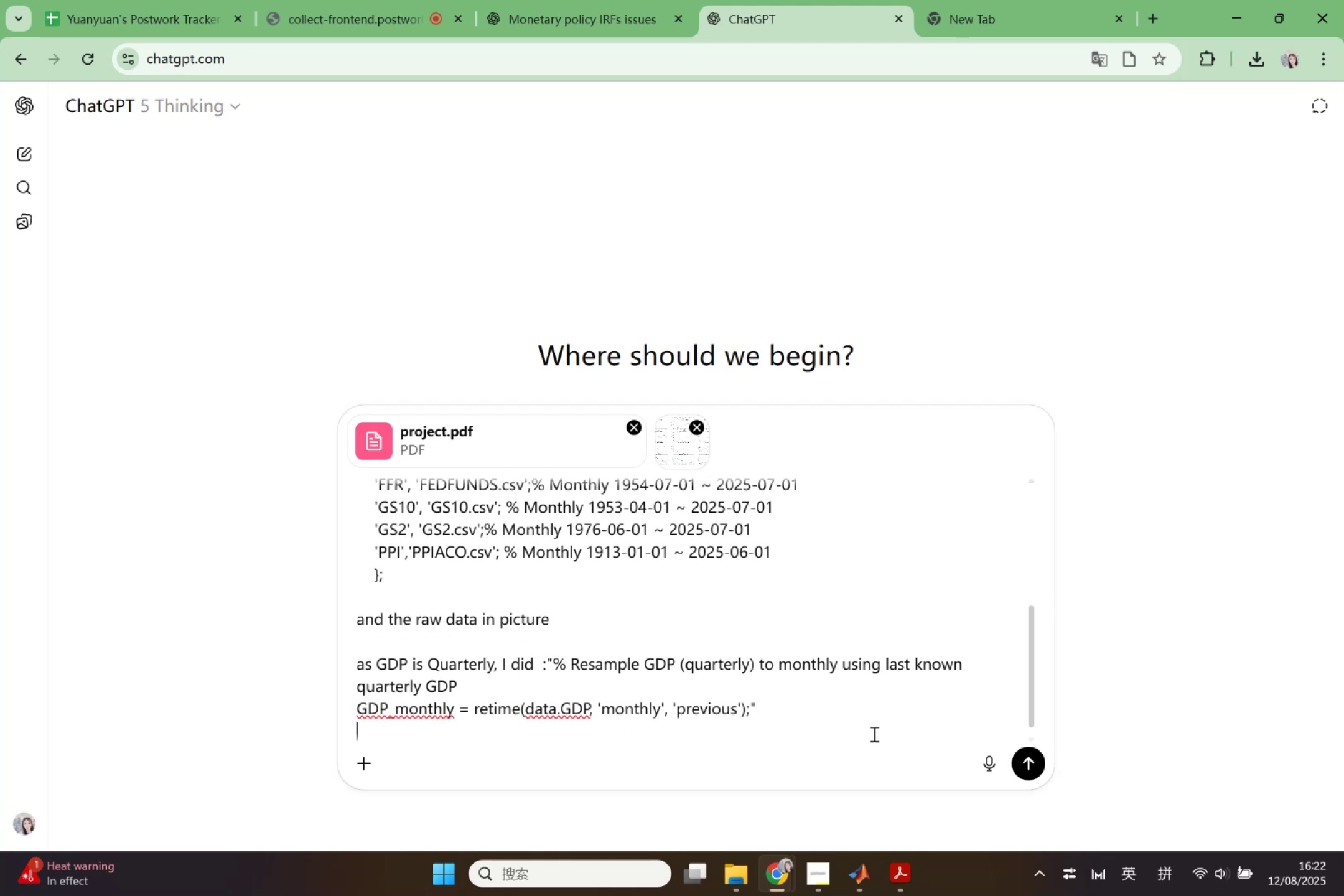 
key(Shift+Enter)
 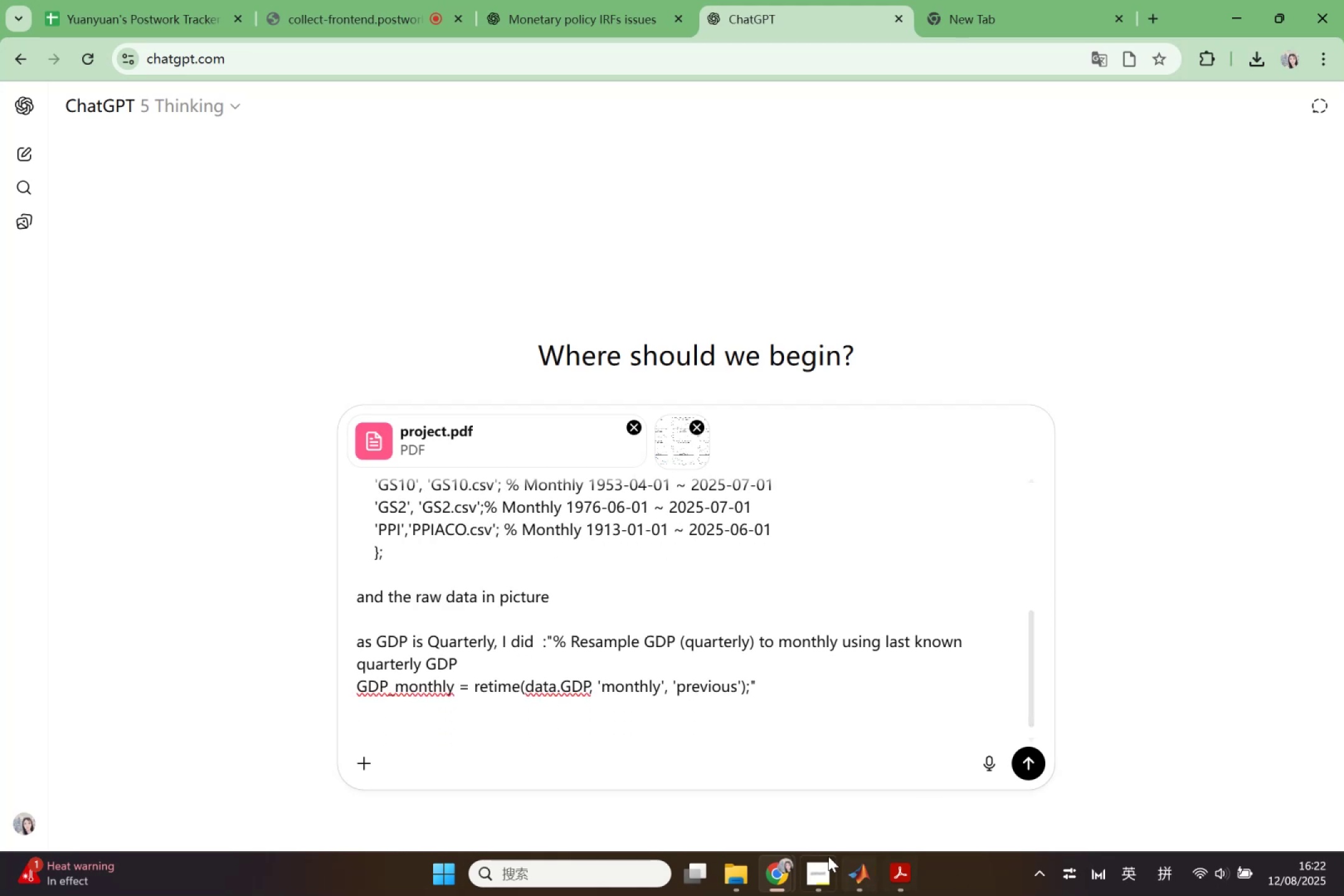 
left_click([866, 877])
 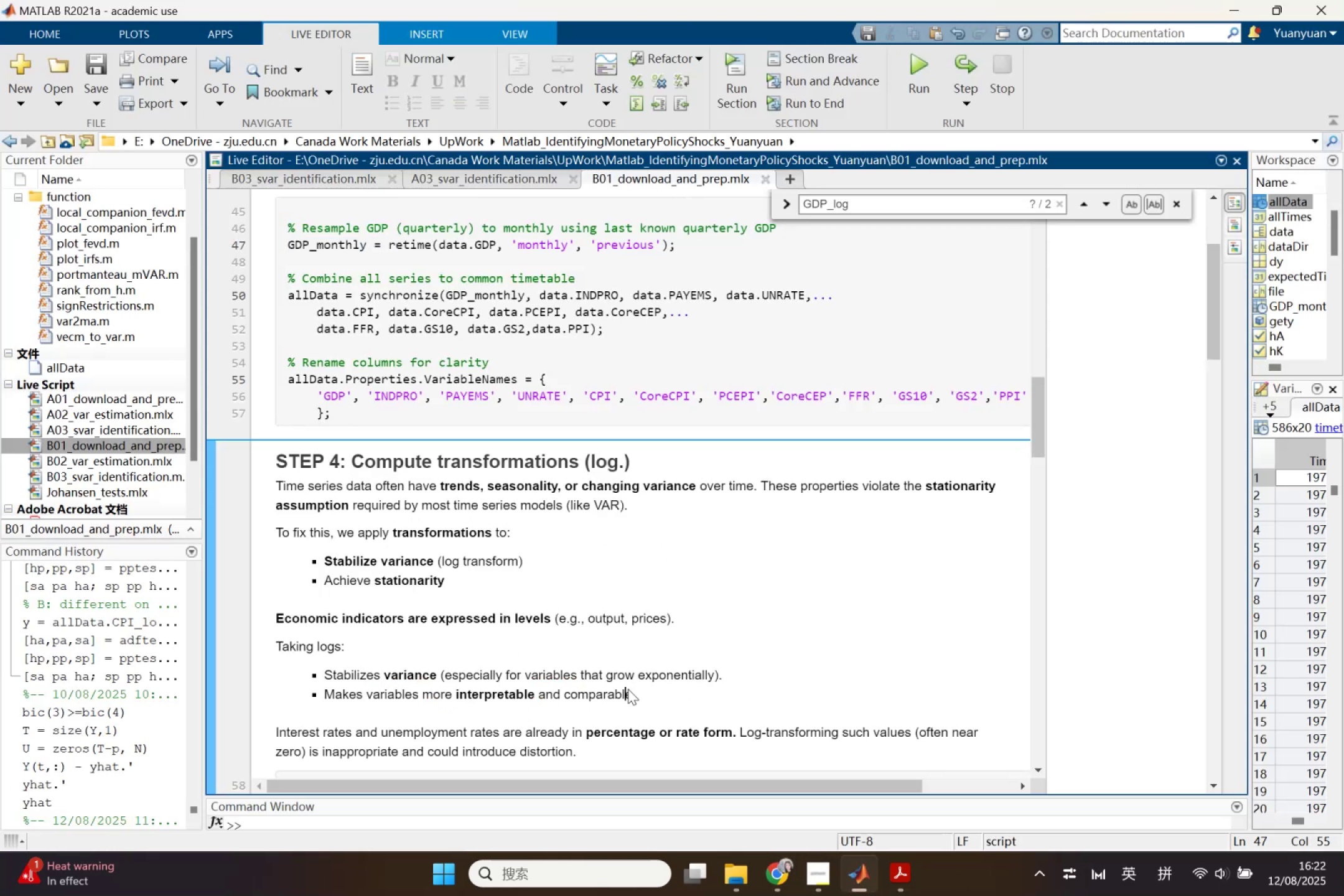 
scroll: coordinate [586, 605], scroll_direction: down, amount: 3.0
 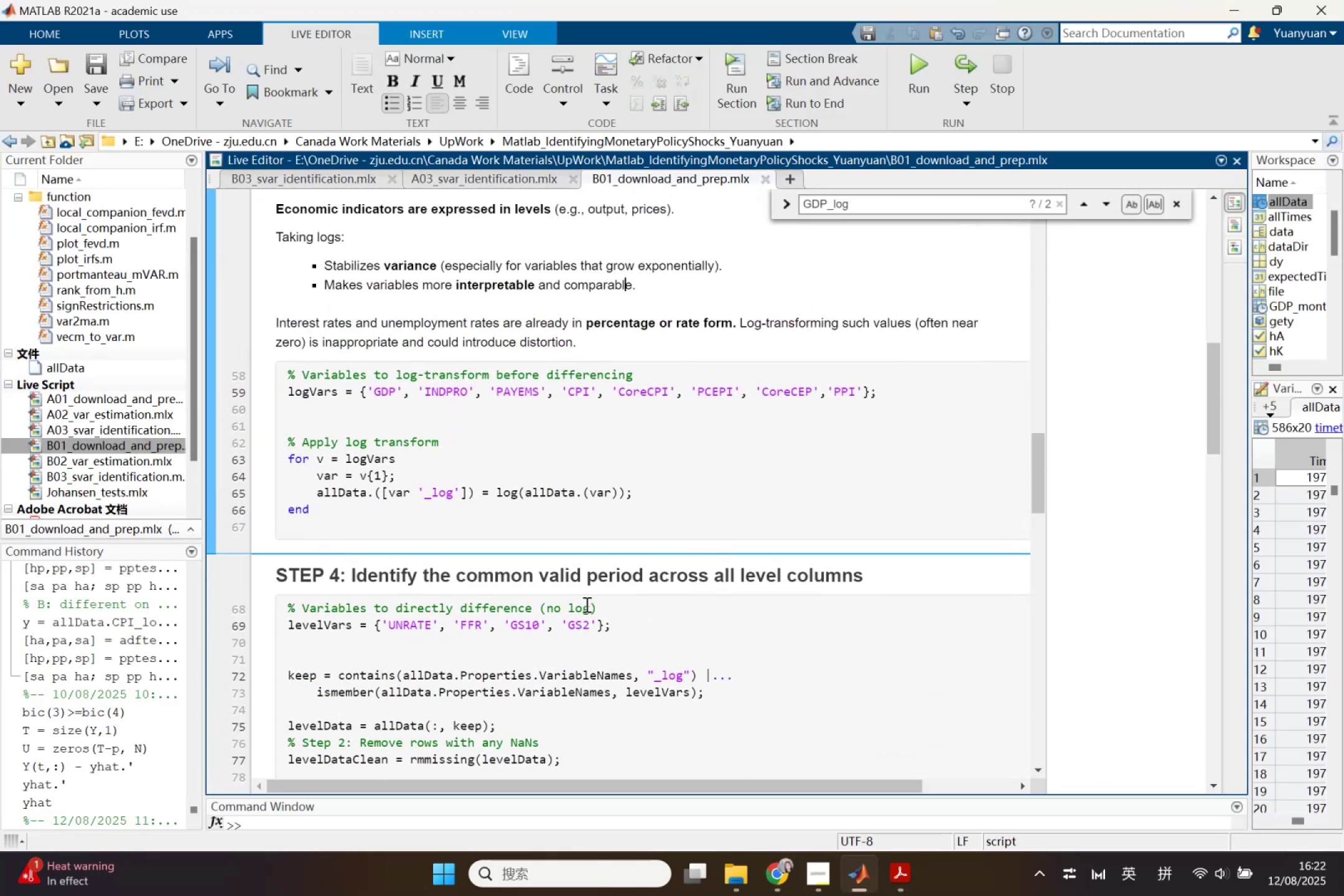 
scroll: coordinate [586, 604], scroll_direction: up, amount: 1.0
 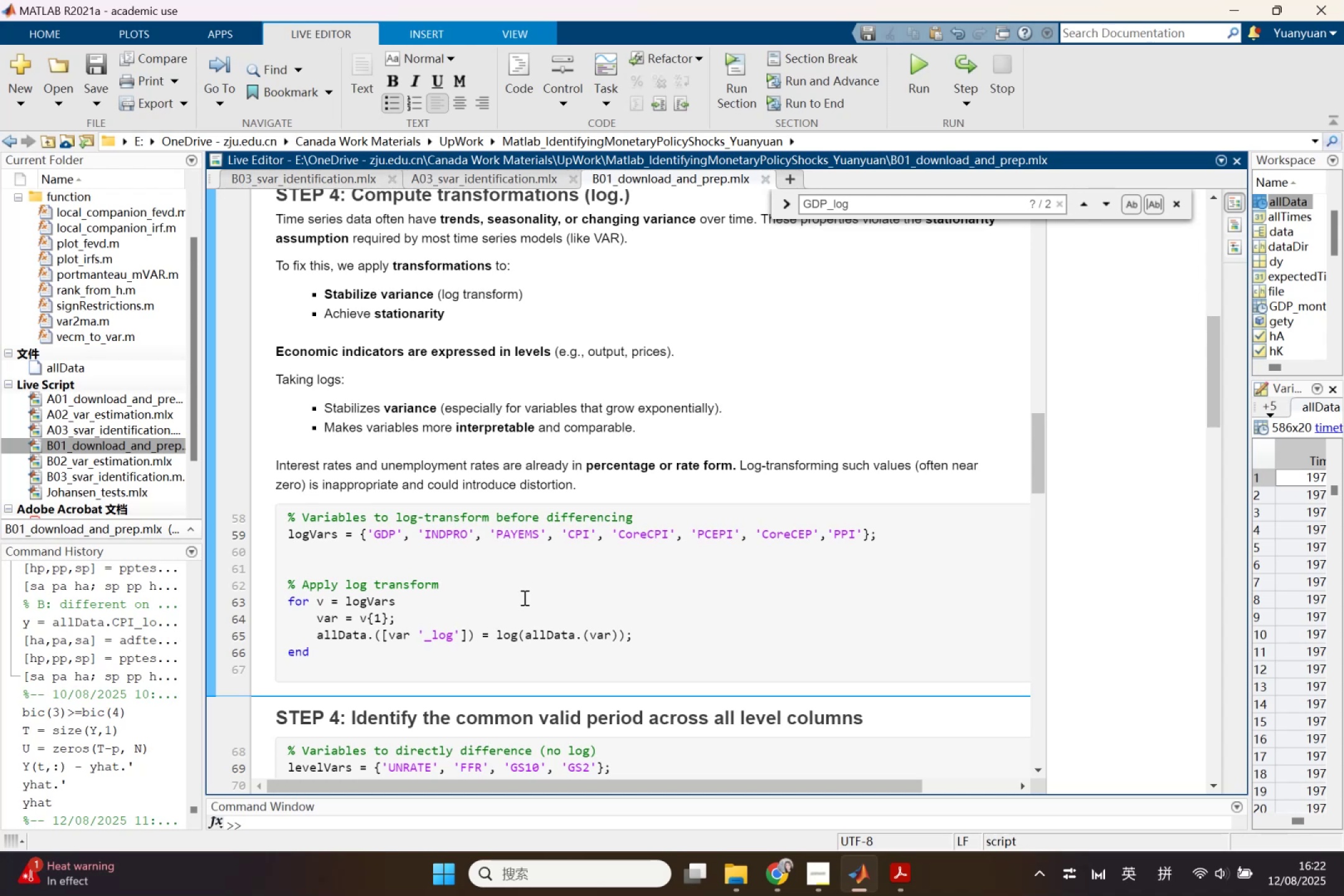 
left_click_drag(start_coordinate=[286, 518], to_coordinate=[902, 531])
 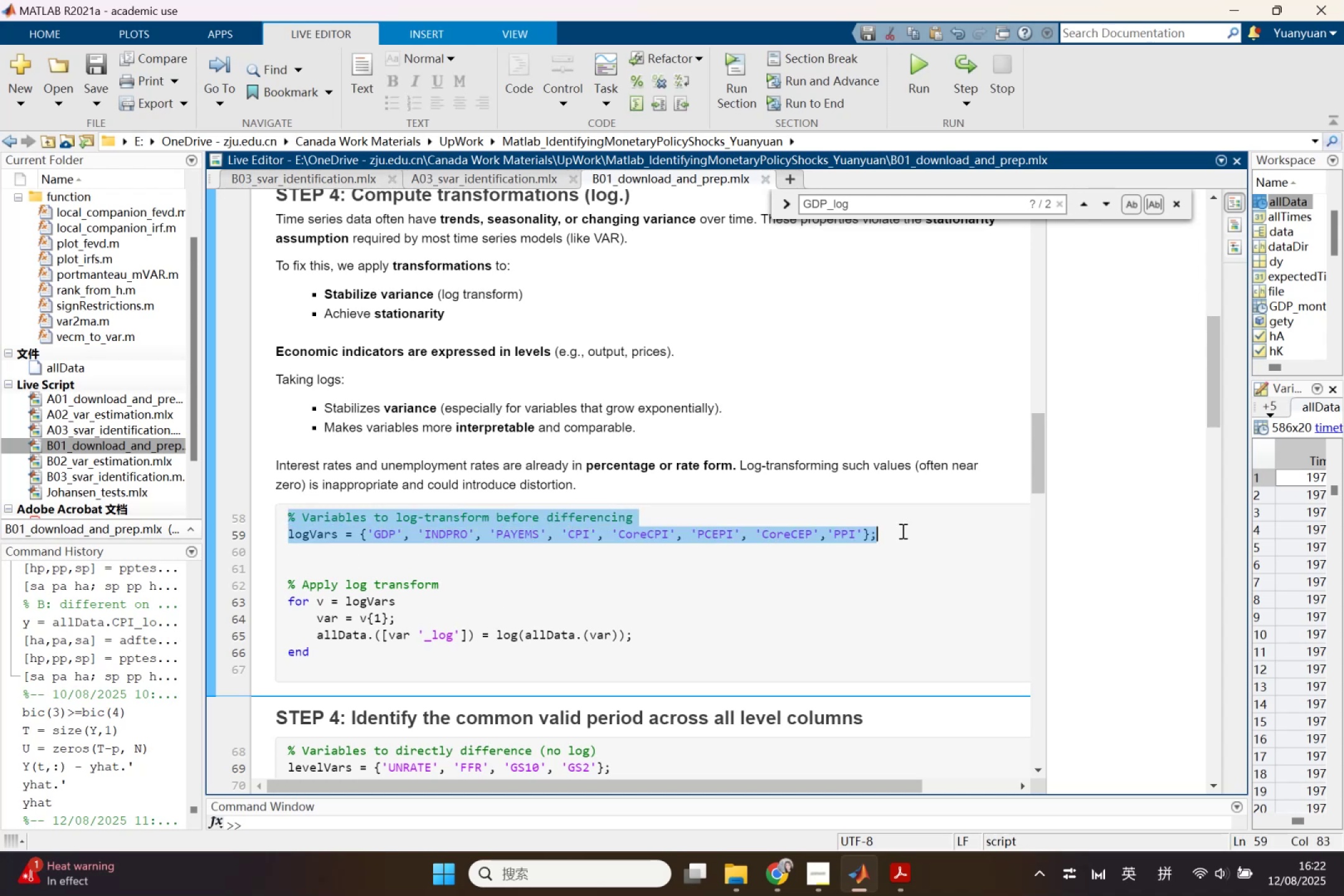 
key(Control+C)
 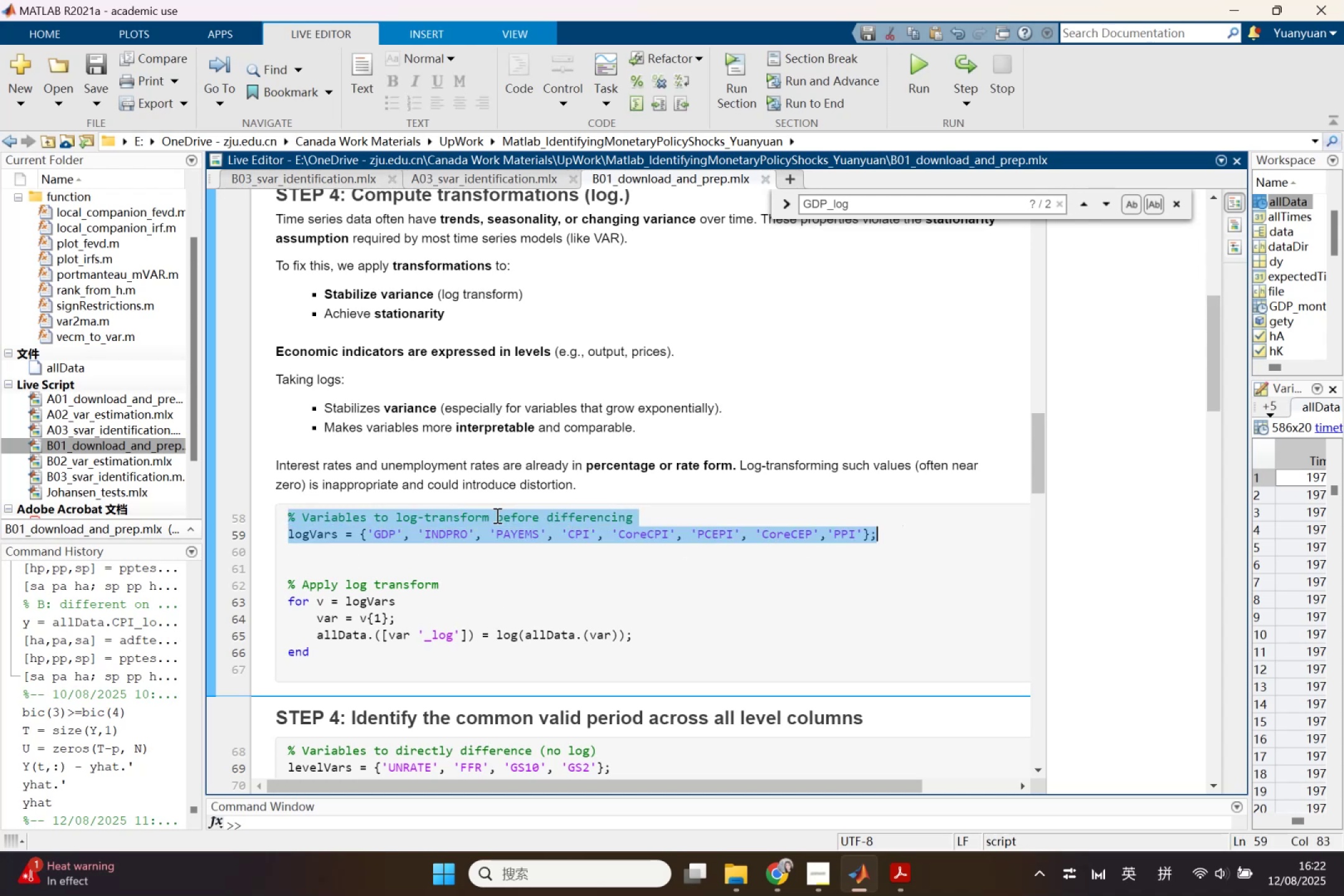 
left_click([525, 520])
 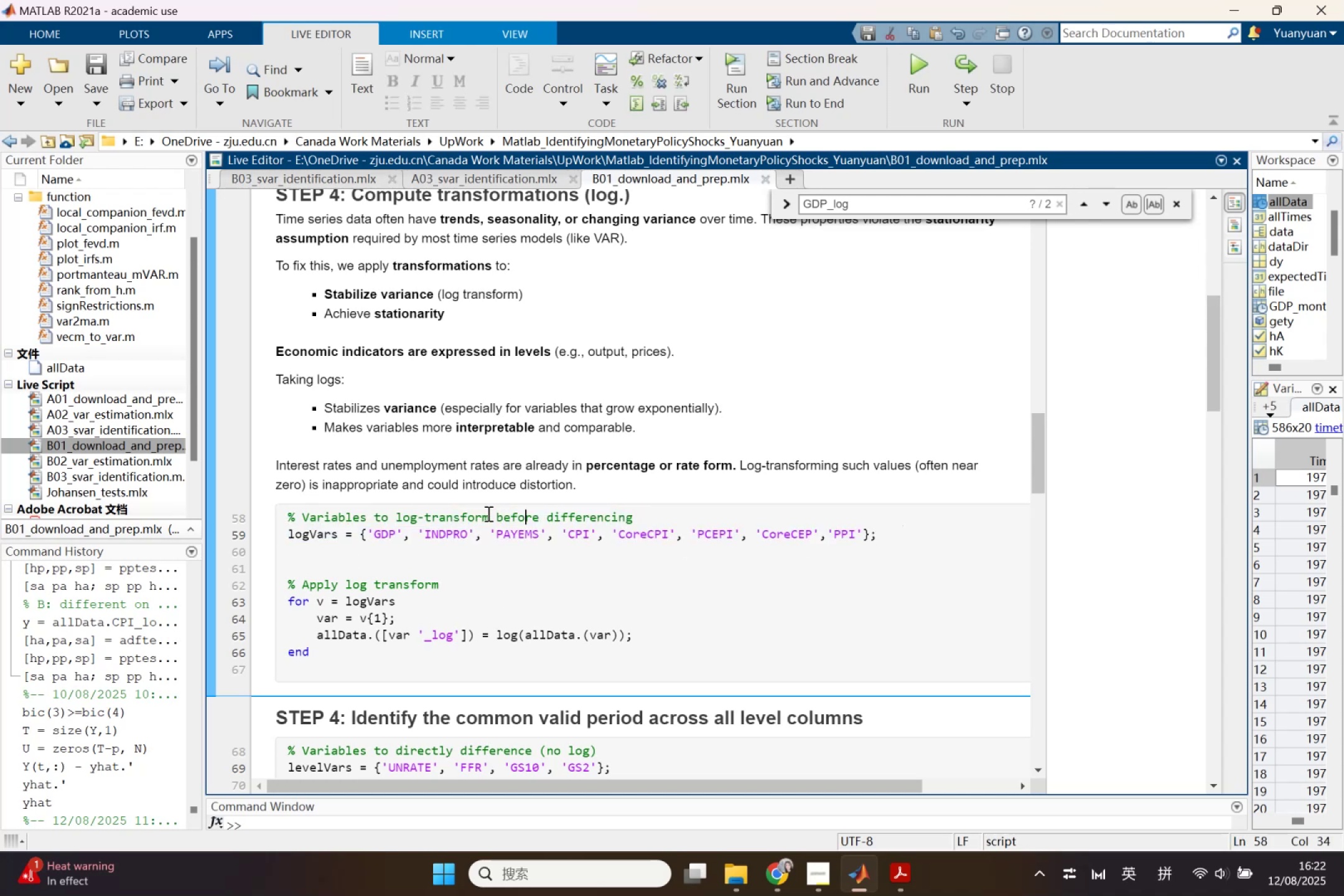 
left_click_drag(start_coordinate=[485, 513], to_coordinate=[643, 515])
 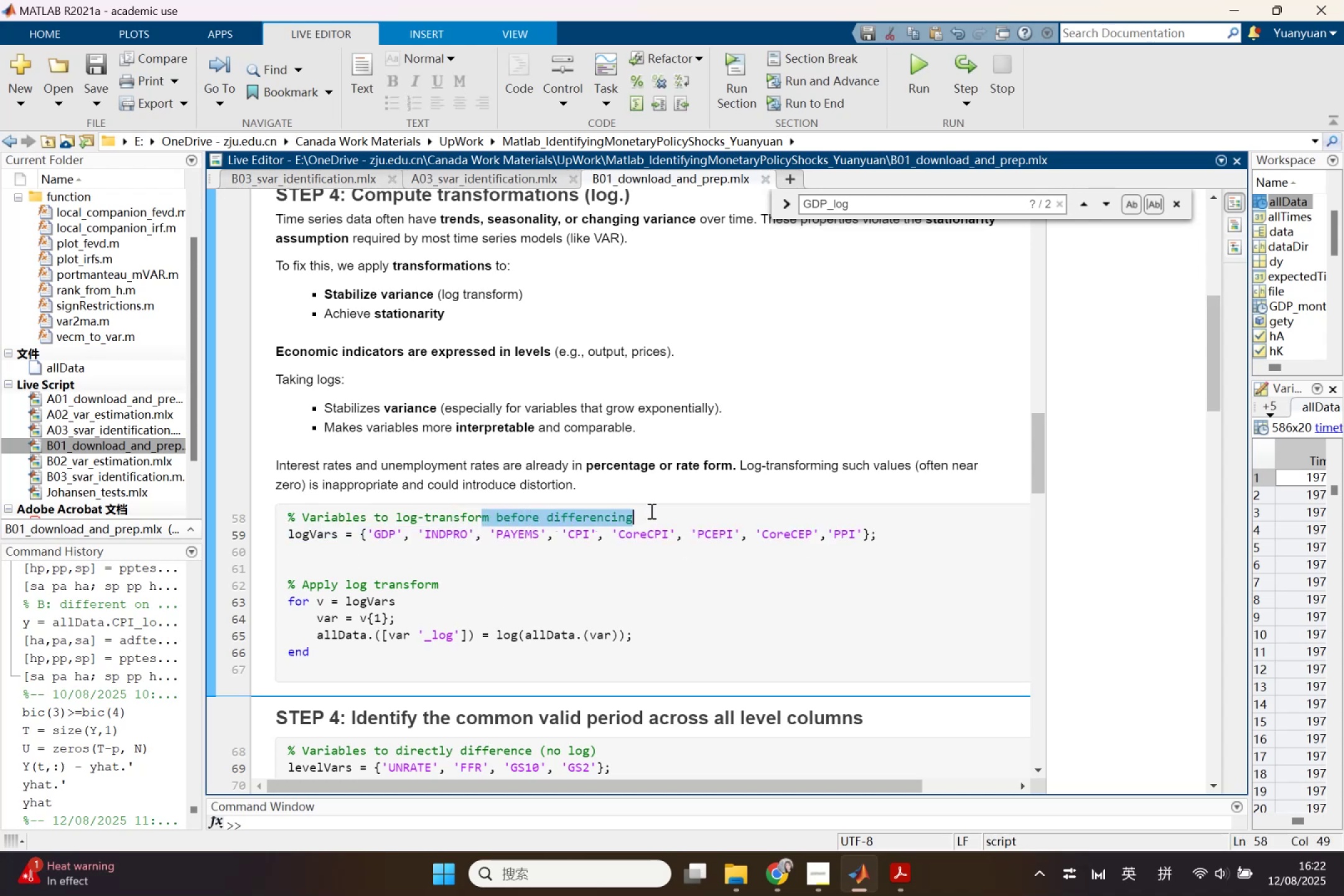 
left_click([651, 511])
 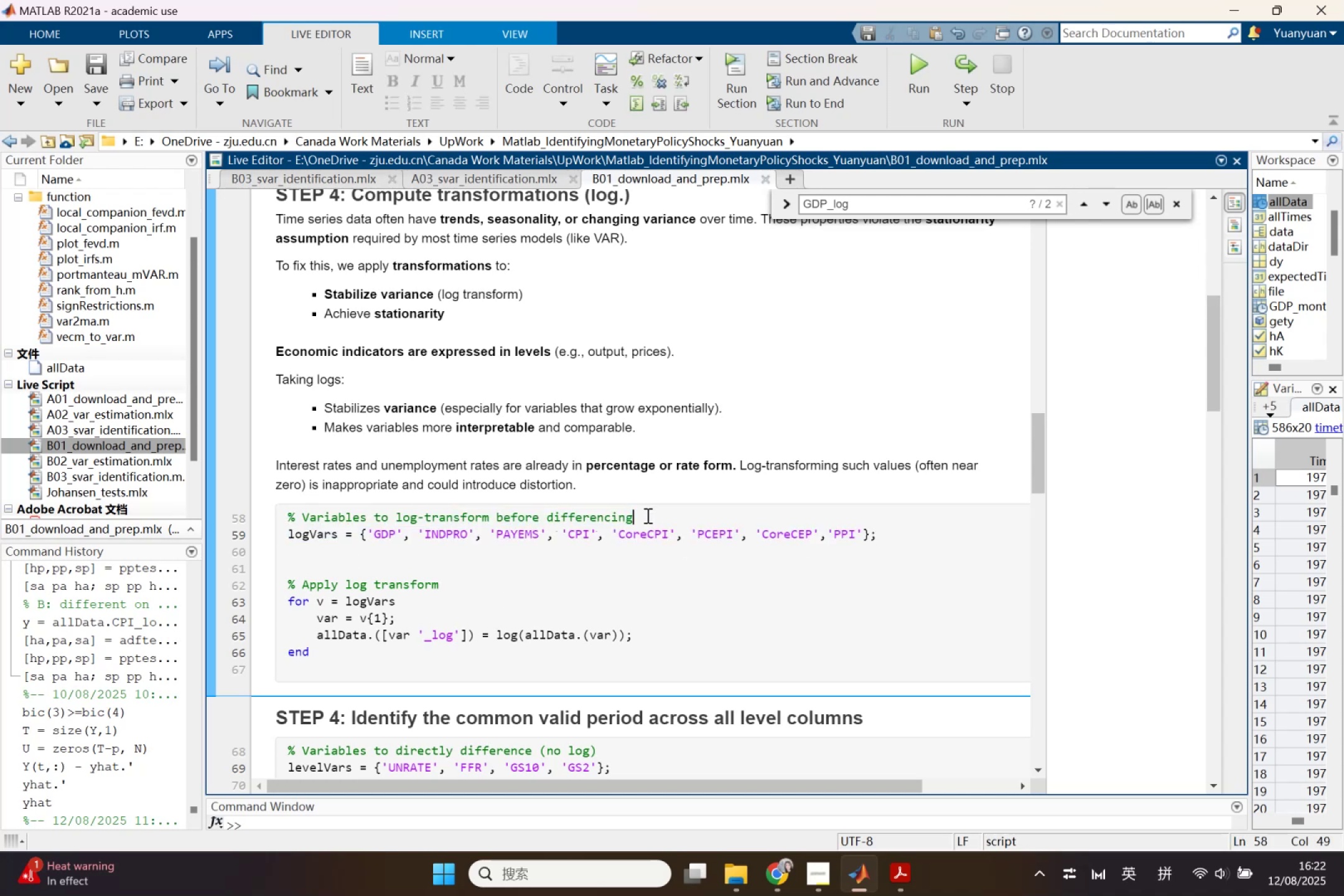 
left_click_drag(start_coordinate=[646, 515], to_coordinate=[492, 512])
 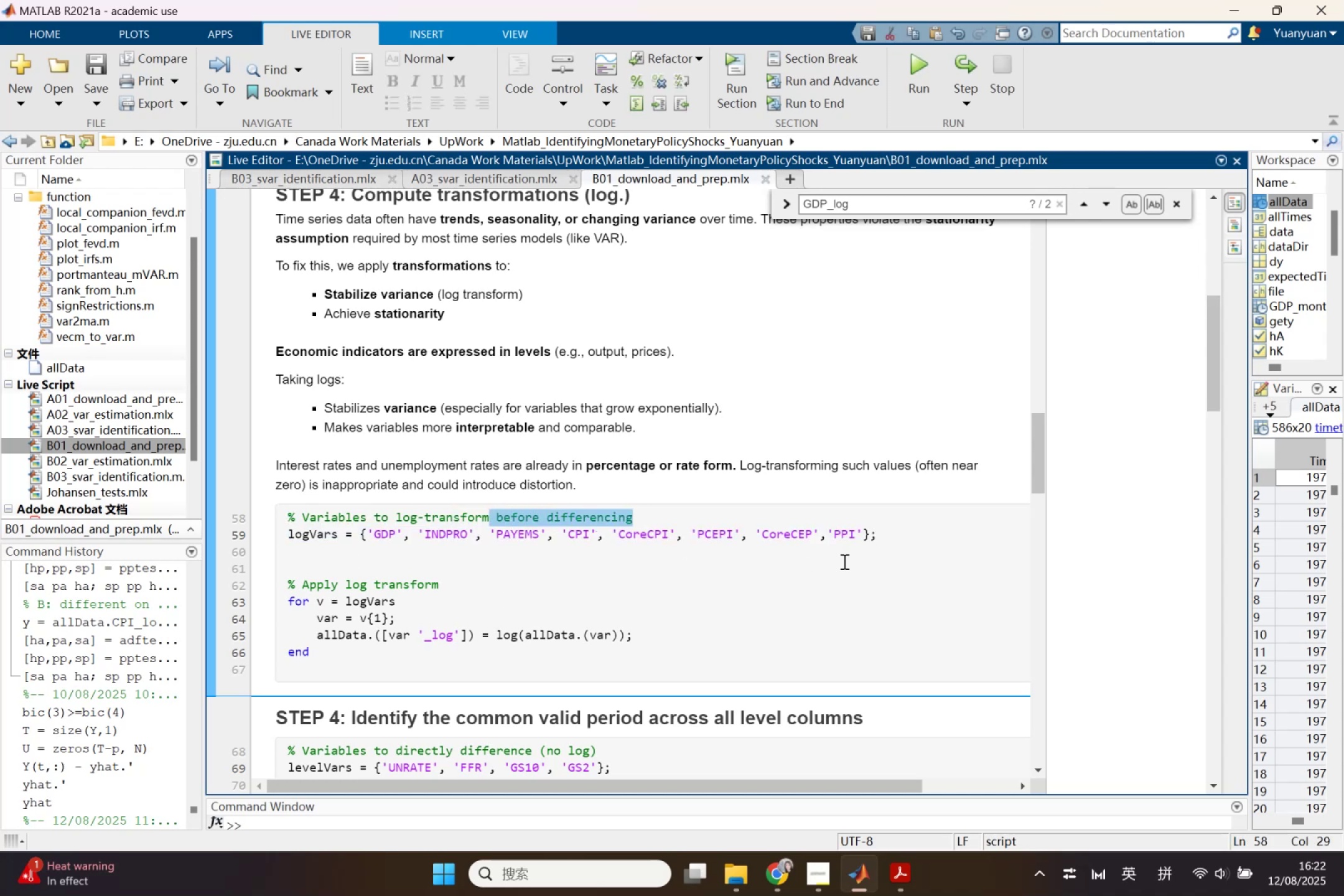 
key(Backspace)
 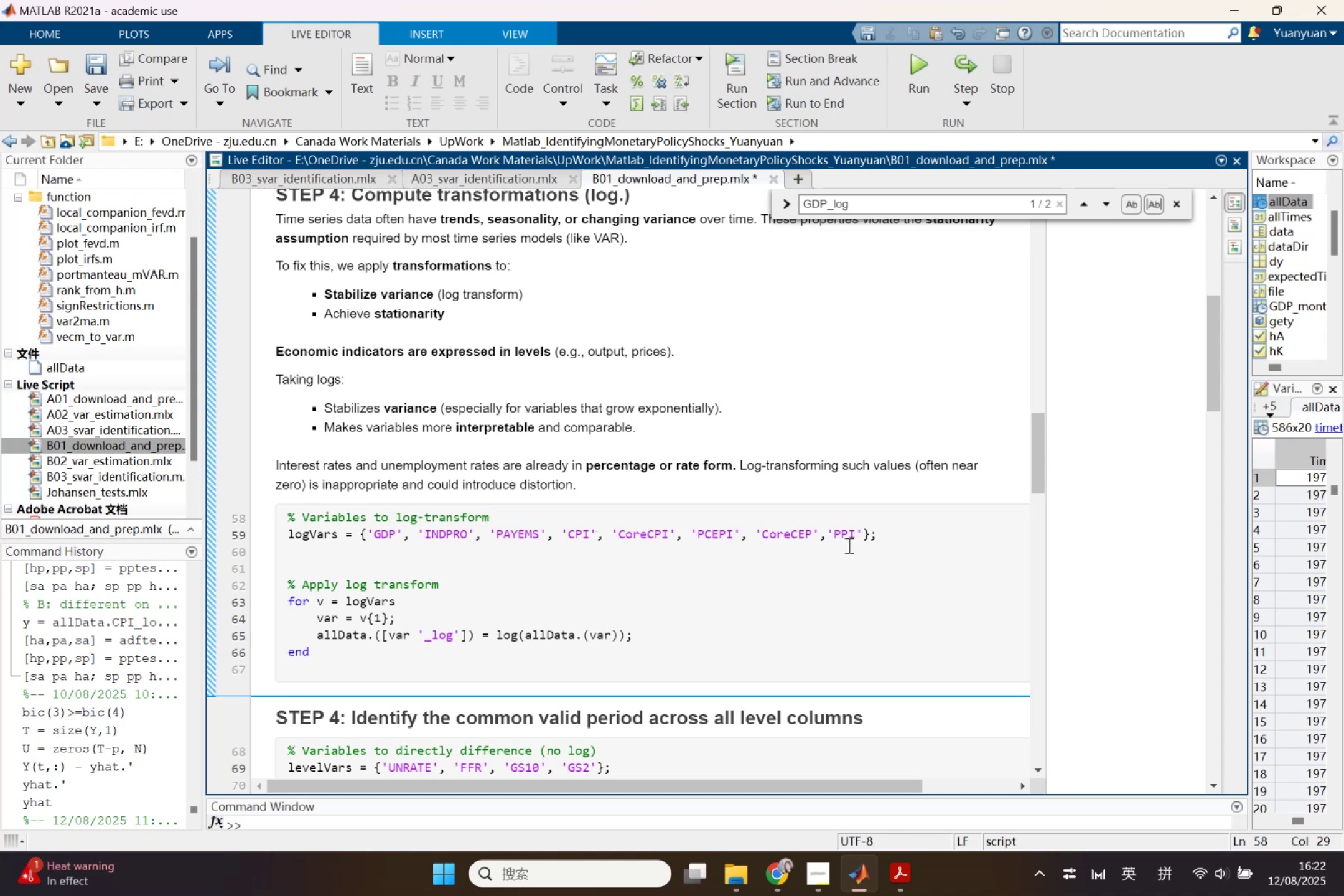 
left_click_drag(start_coordinate=[882, 538], to_coordinate=[245, 525])
 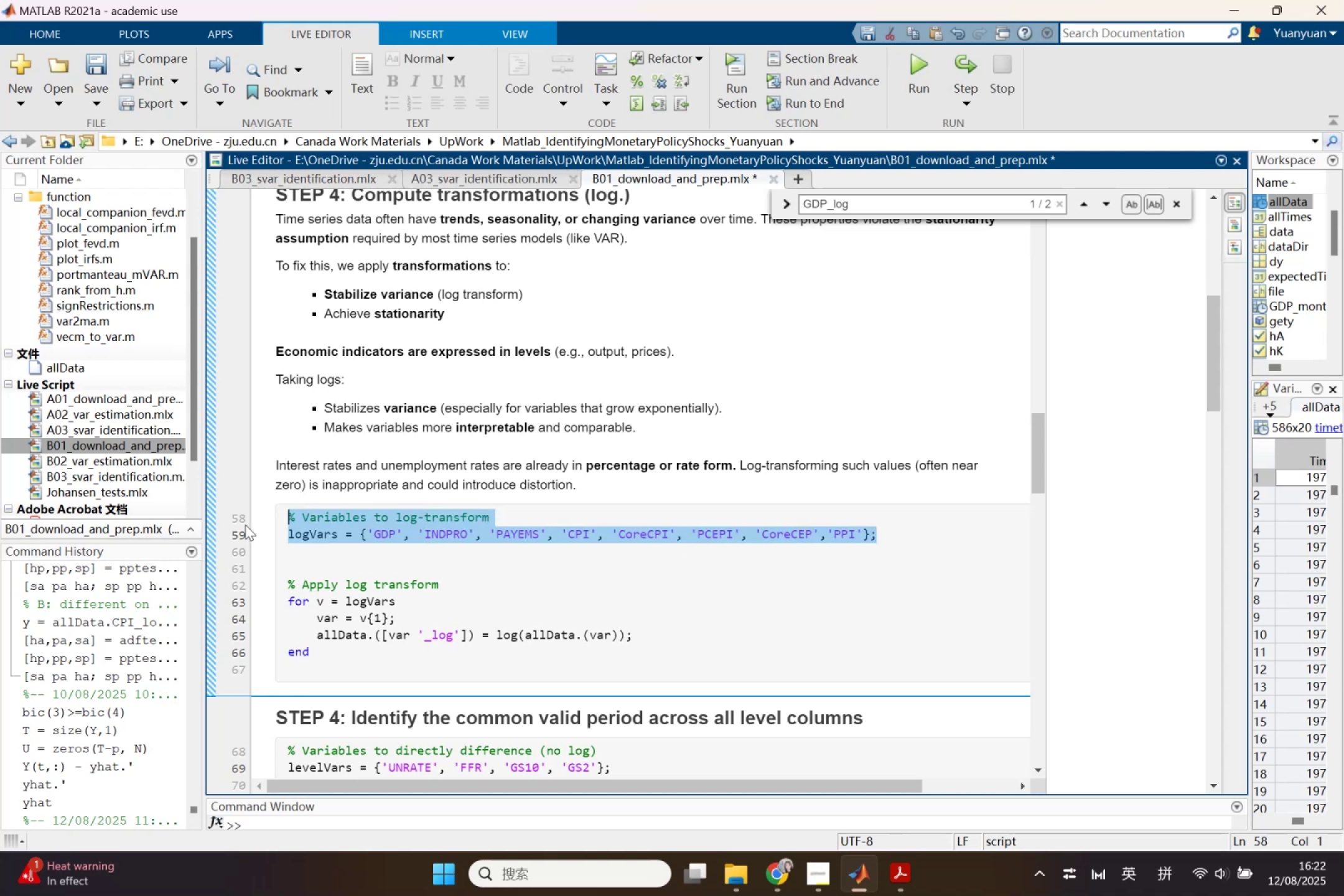 
key(Control+C)
 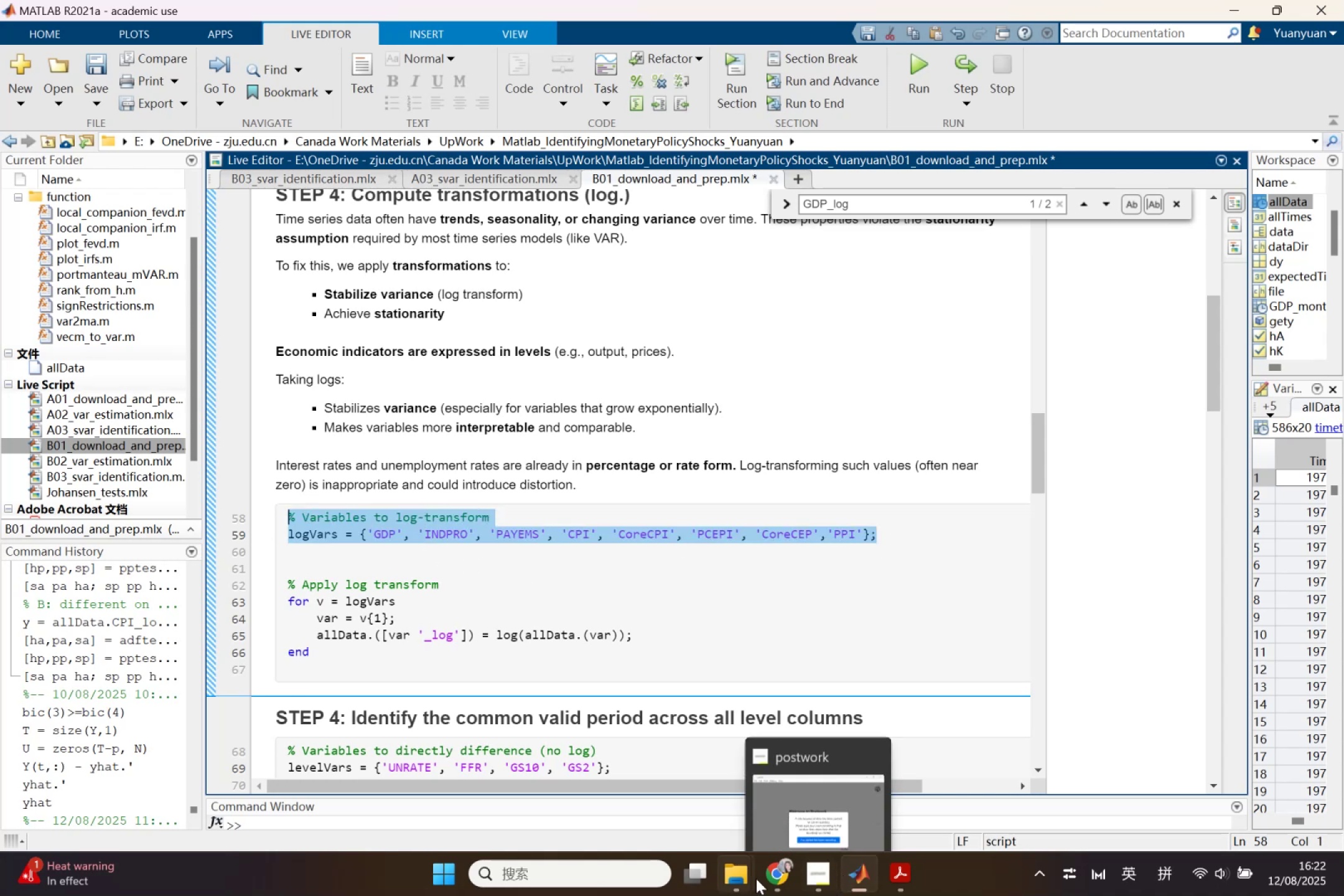 
left_click([765, 878])
 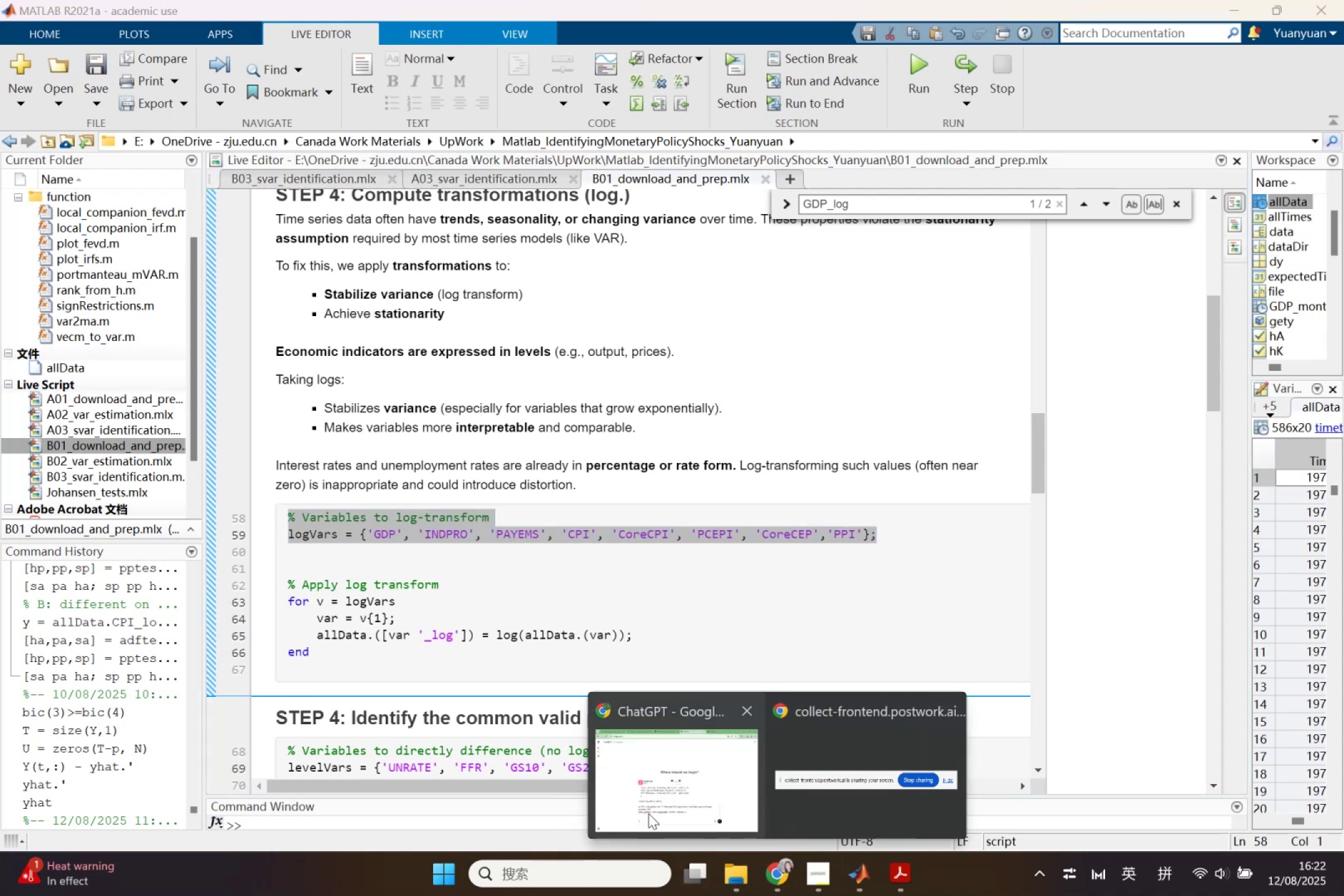 
left_click([648, 813])
 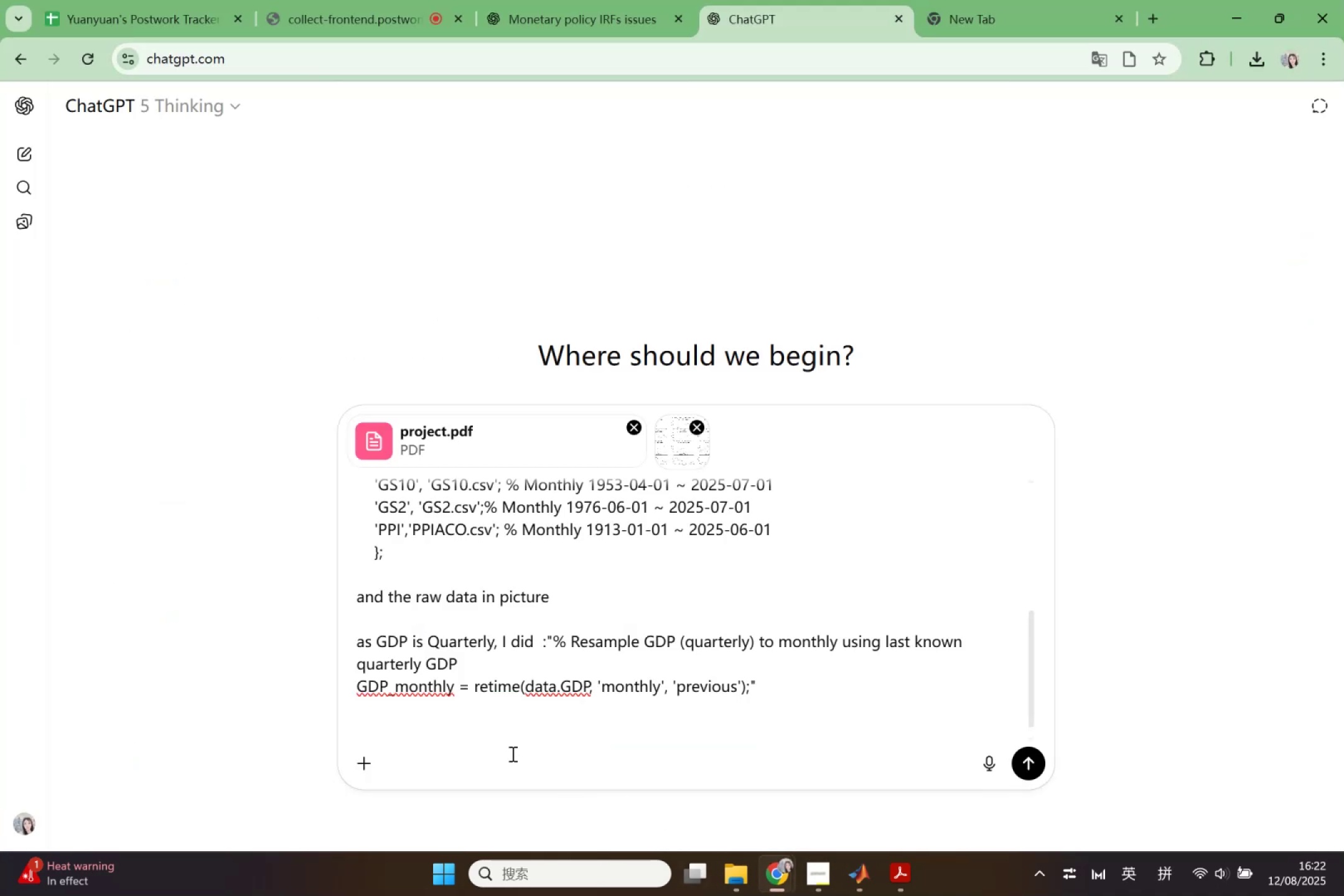 
type(then ths)
key(Backspace)
type(i)
key(Backspace)
type(ese )
 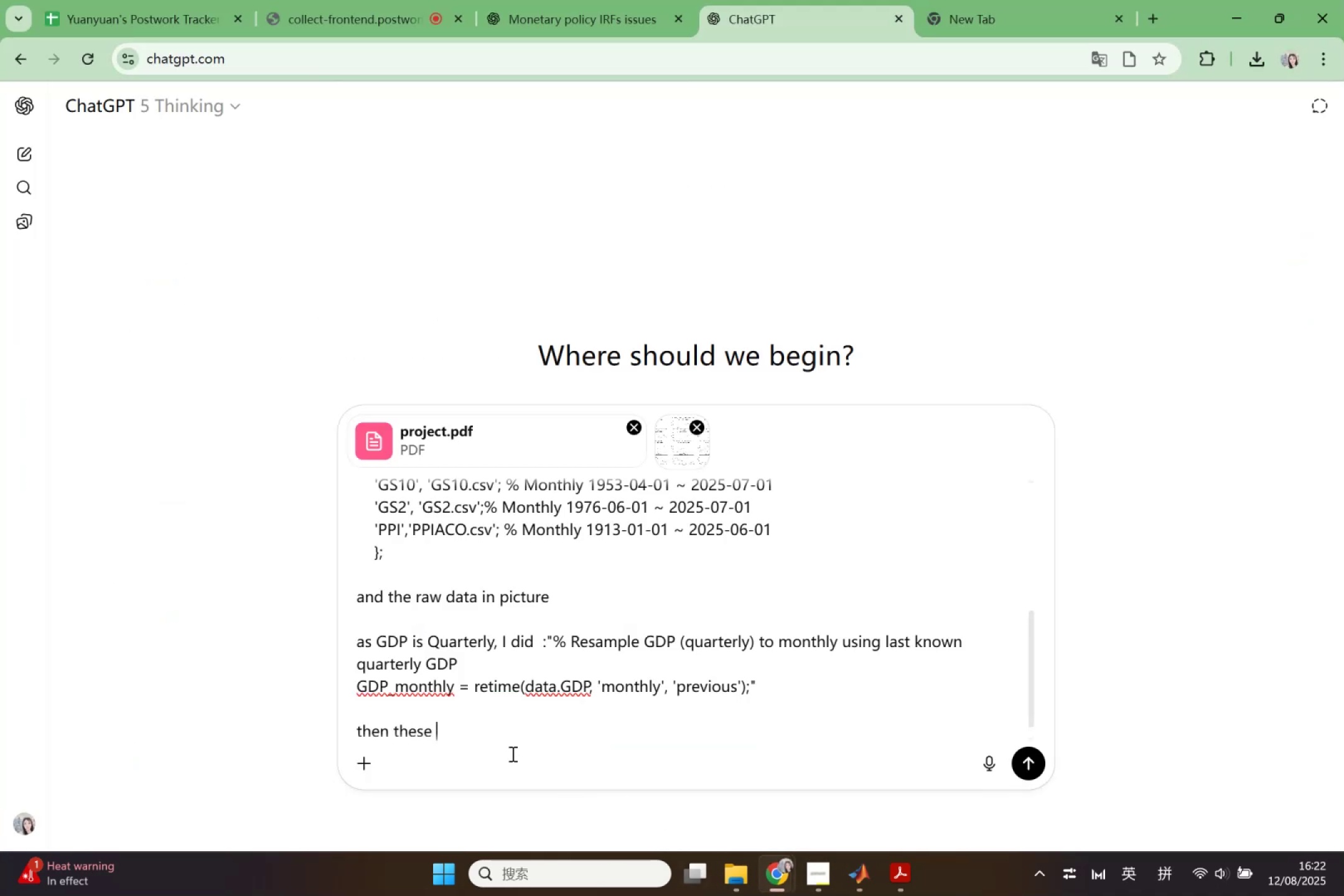 
key(Control+V)
 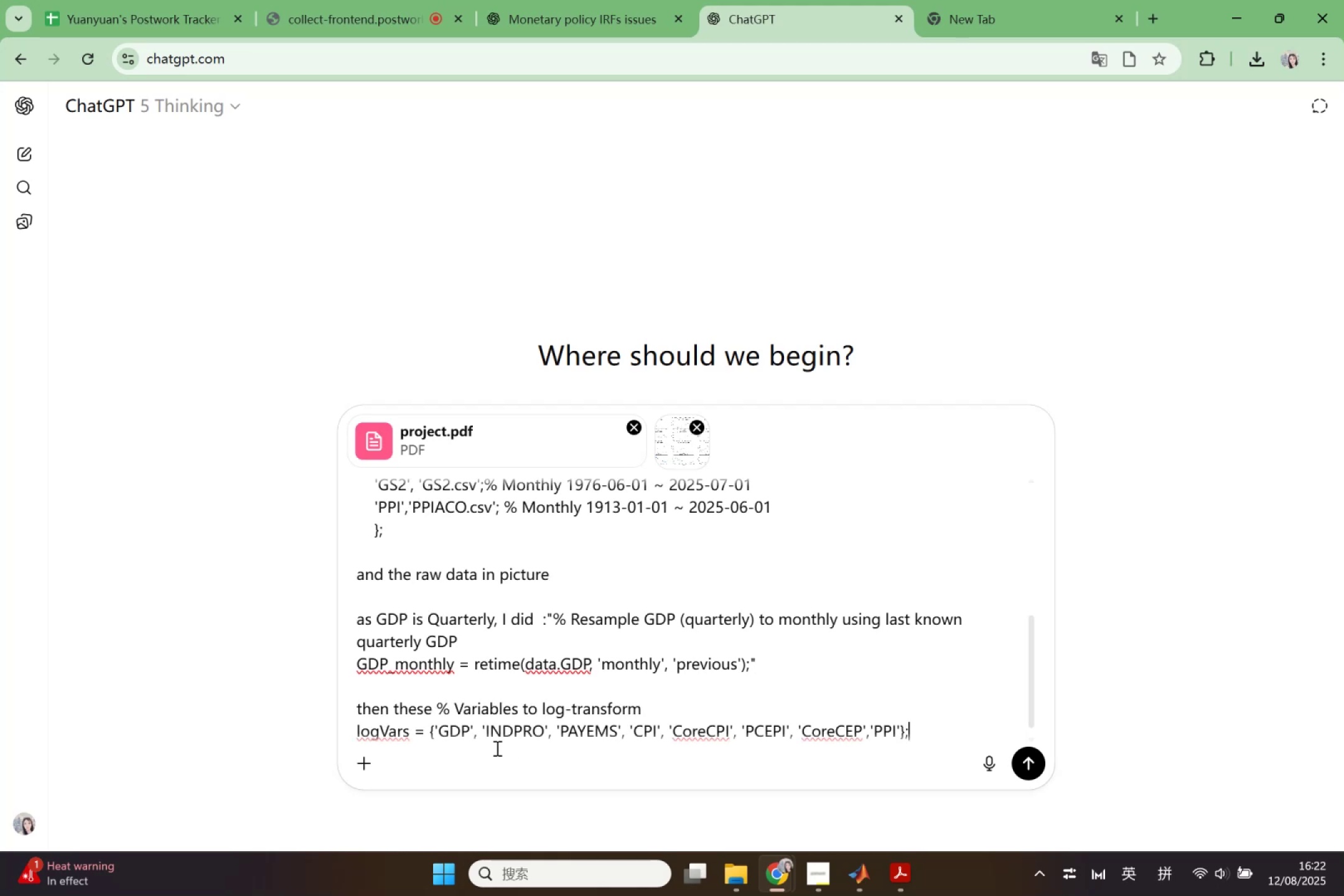 
left_click_drag(start_coordinate=[457, 707], to_coordinate=[436, 708])
 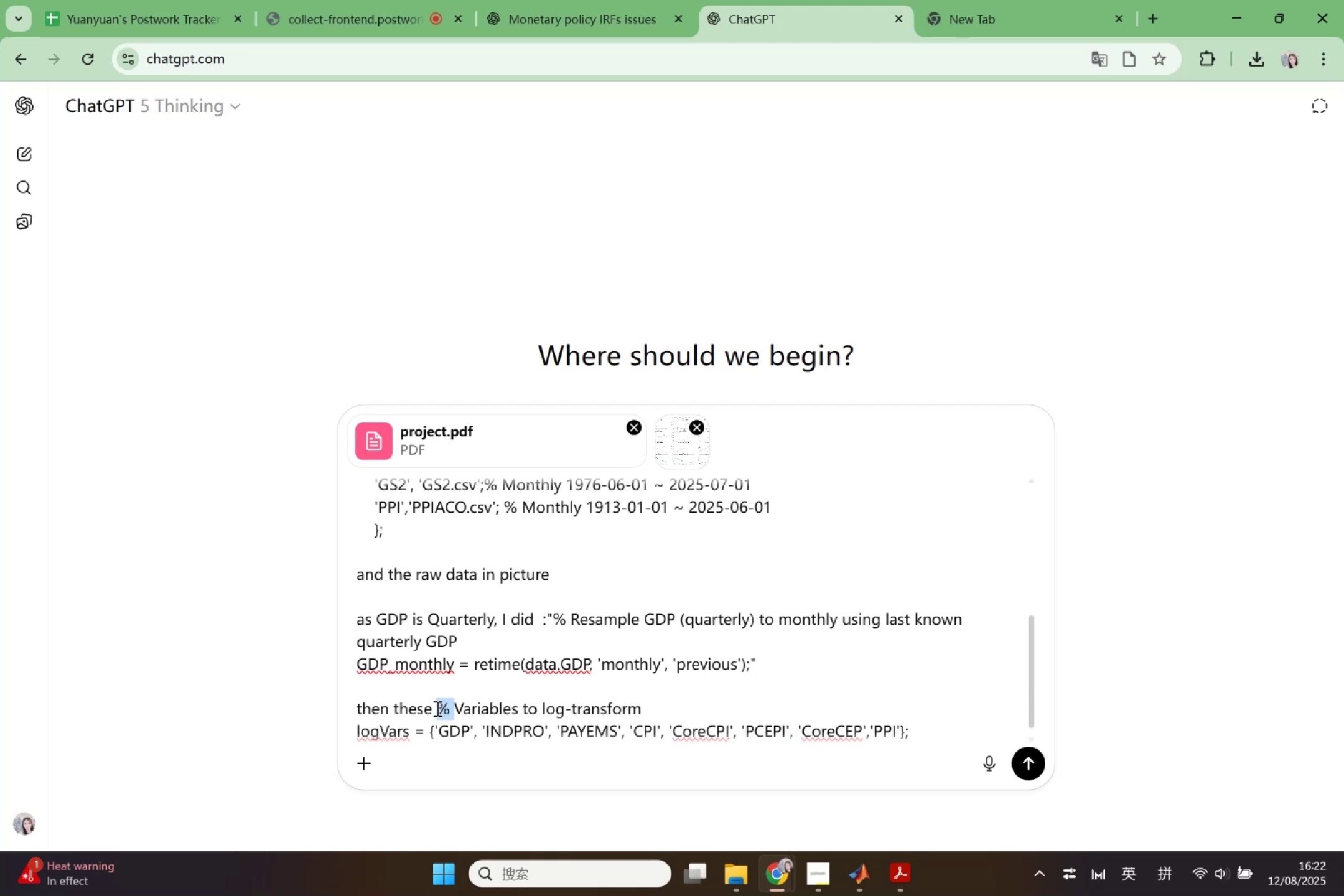 
key(Backspace)
 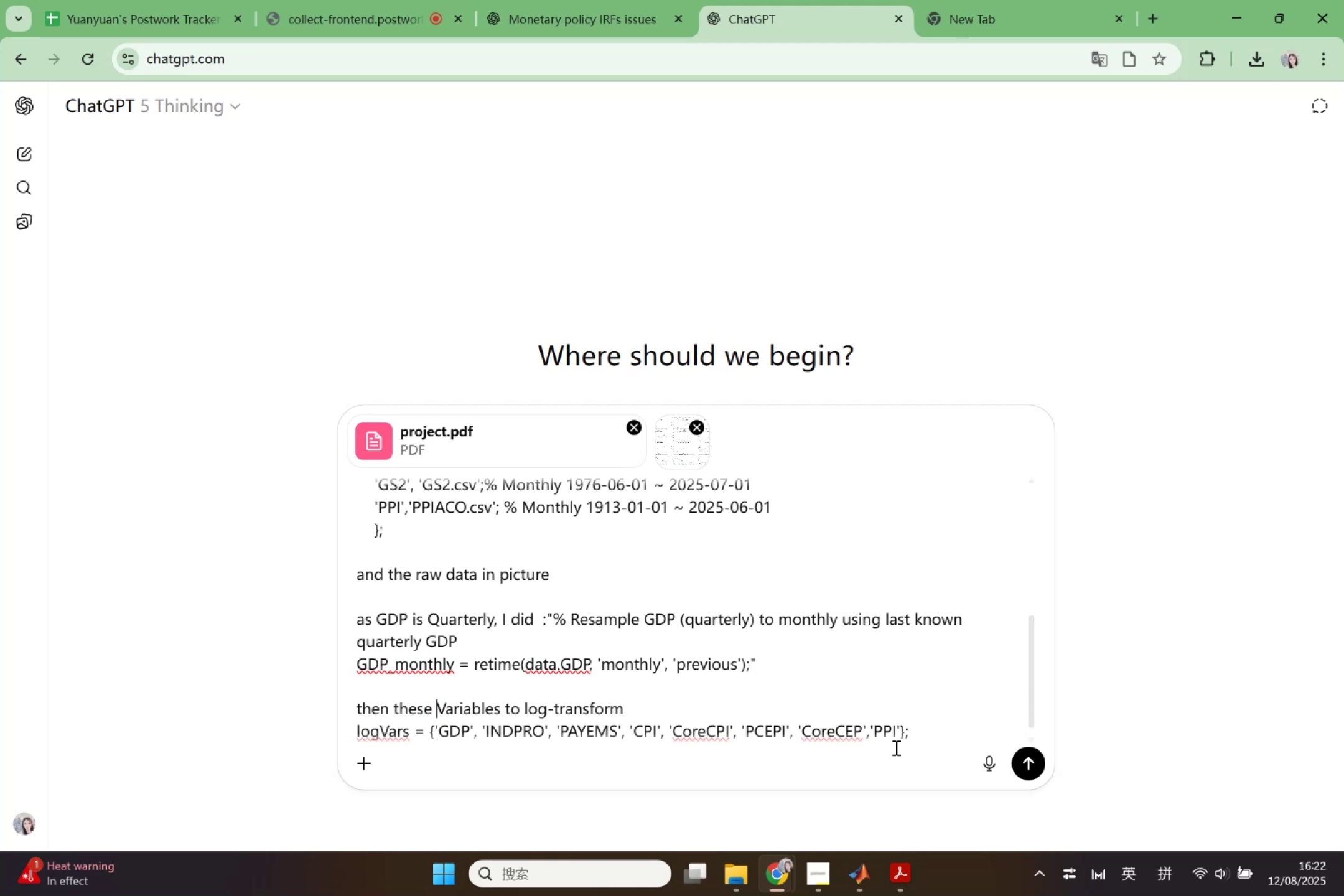 
left_click([924, 738])
 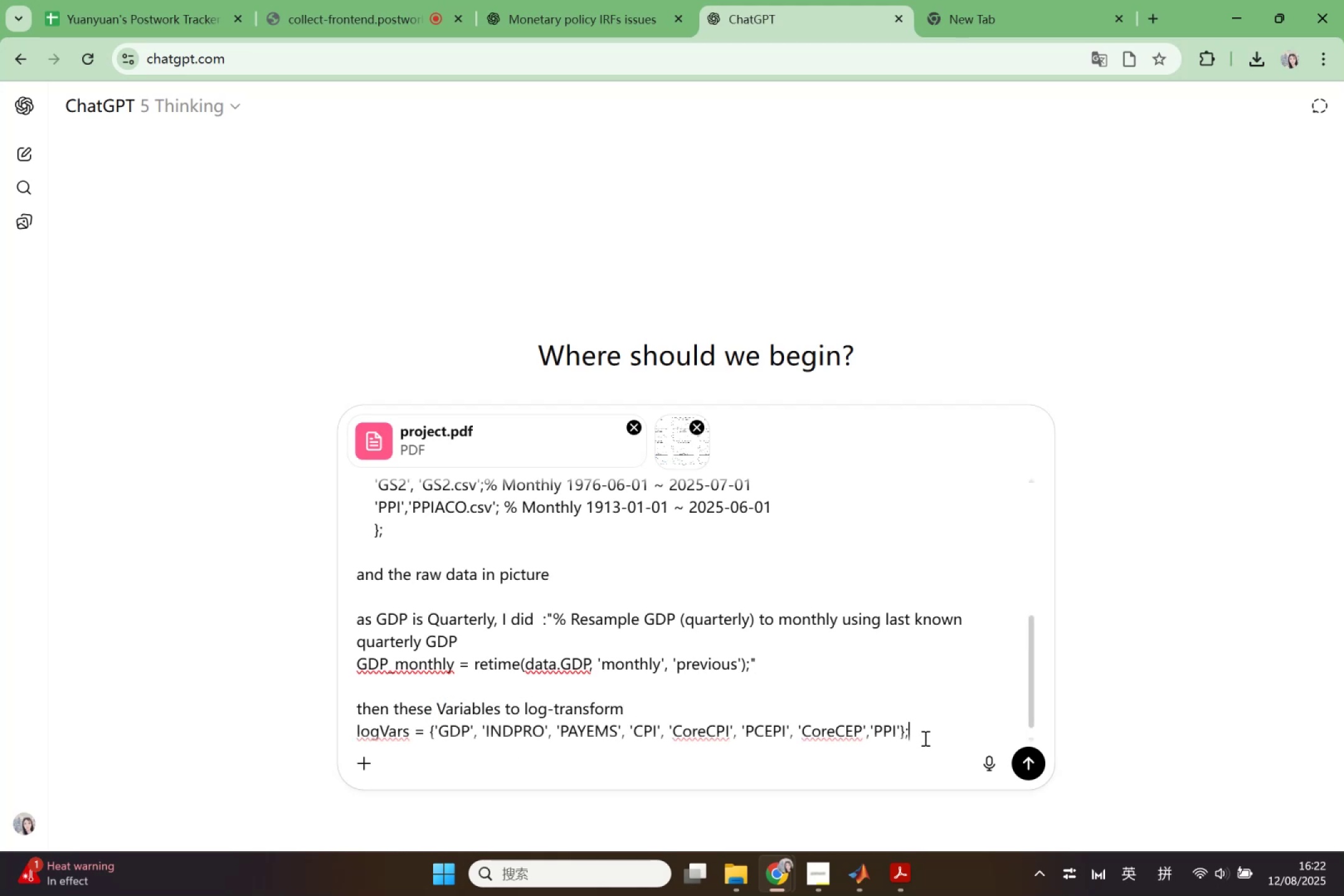 
key(Shift+Enter)
 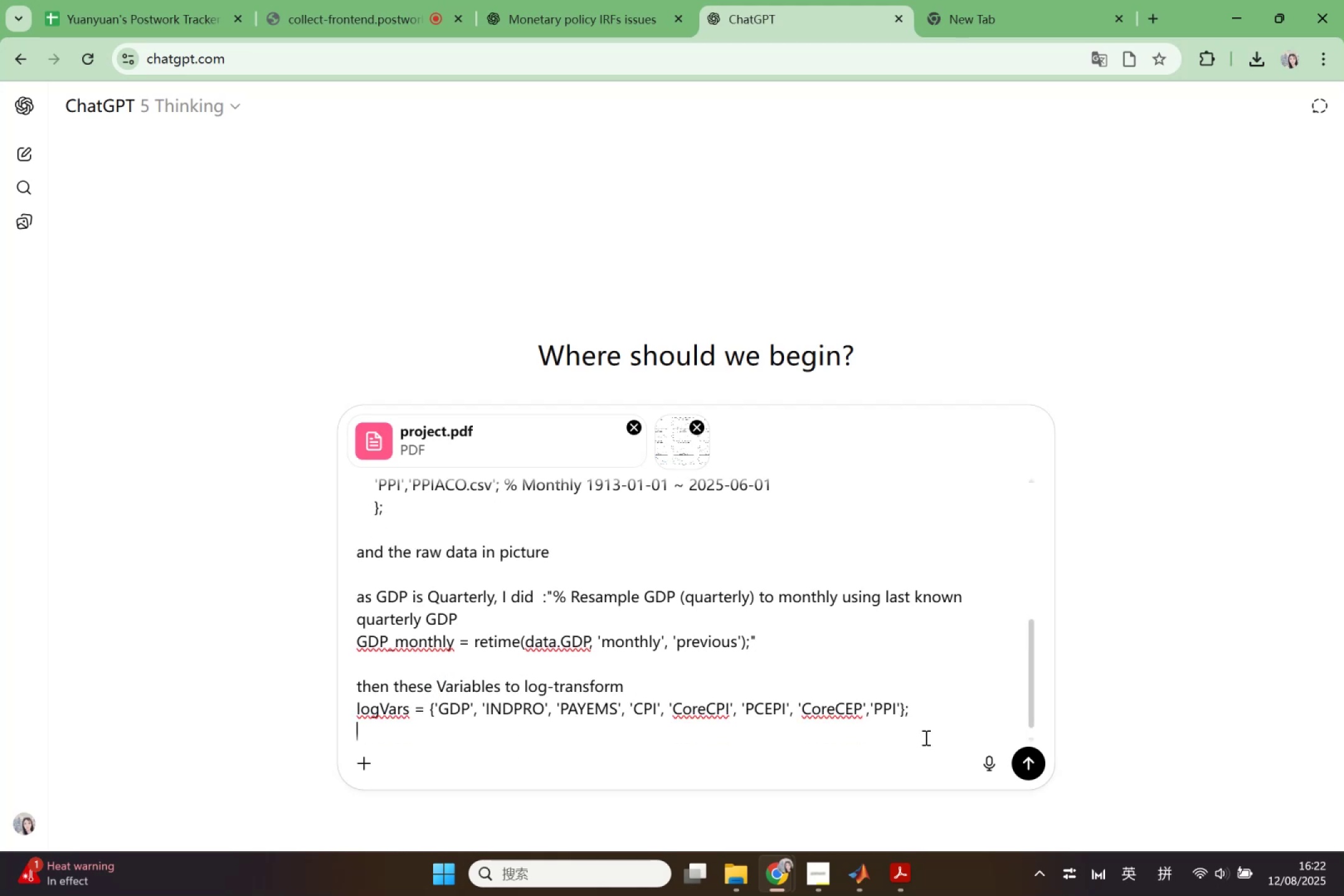 
key(Shift+Enter)
 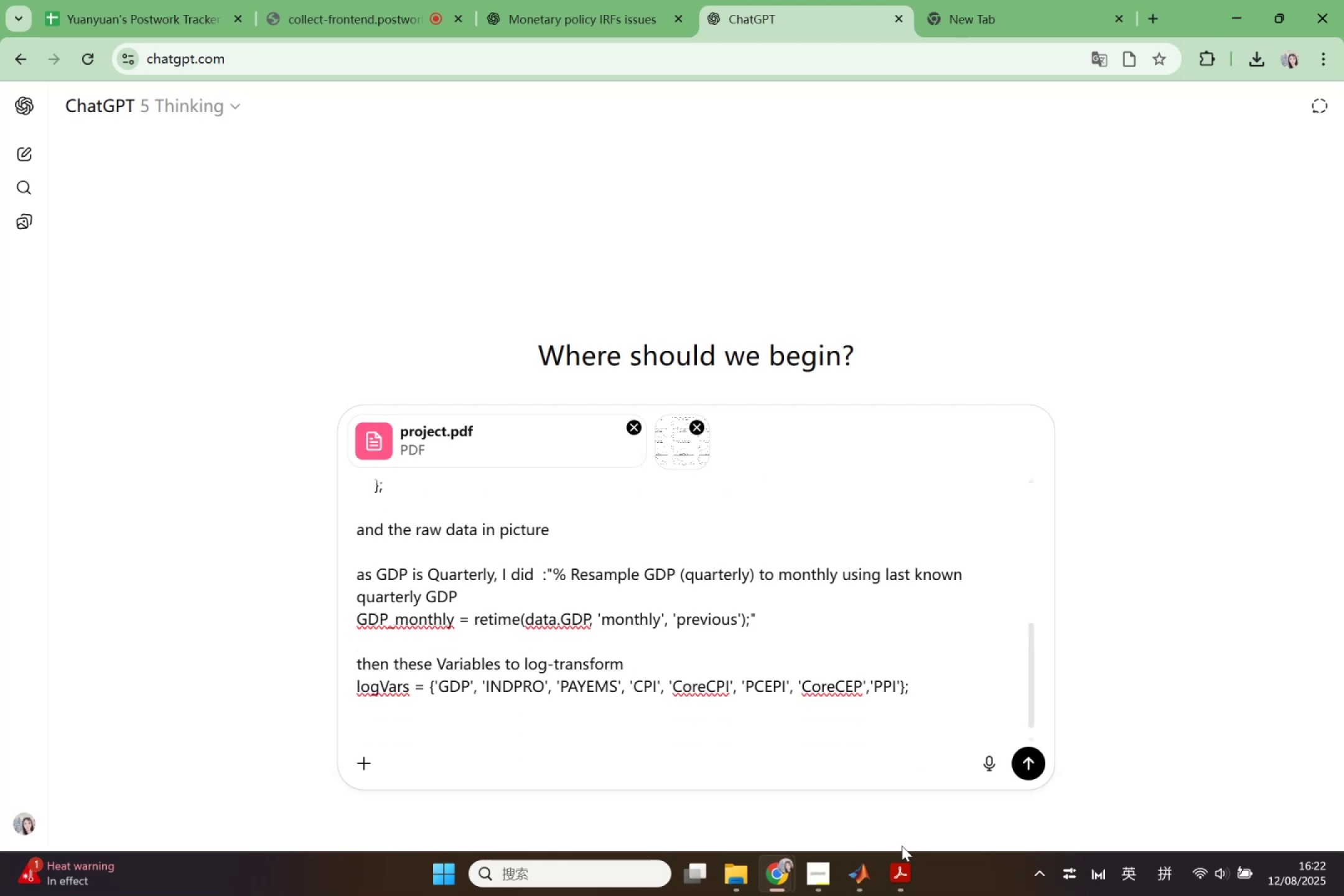 
left_click([867, 872])
 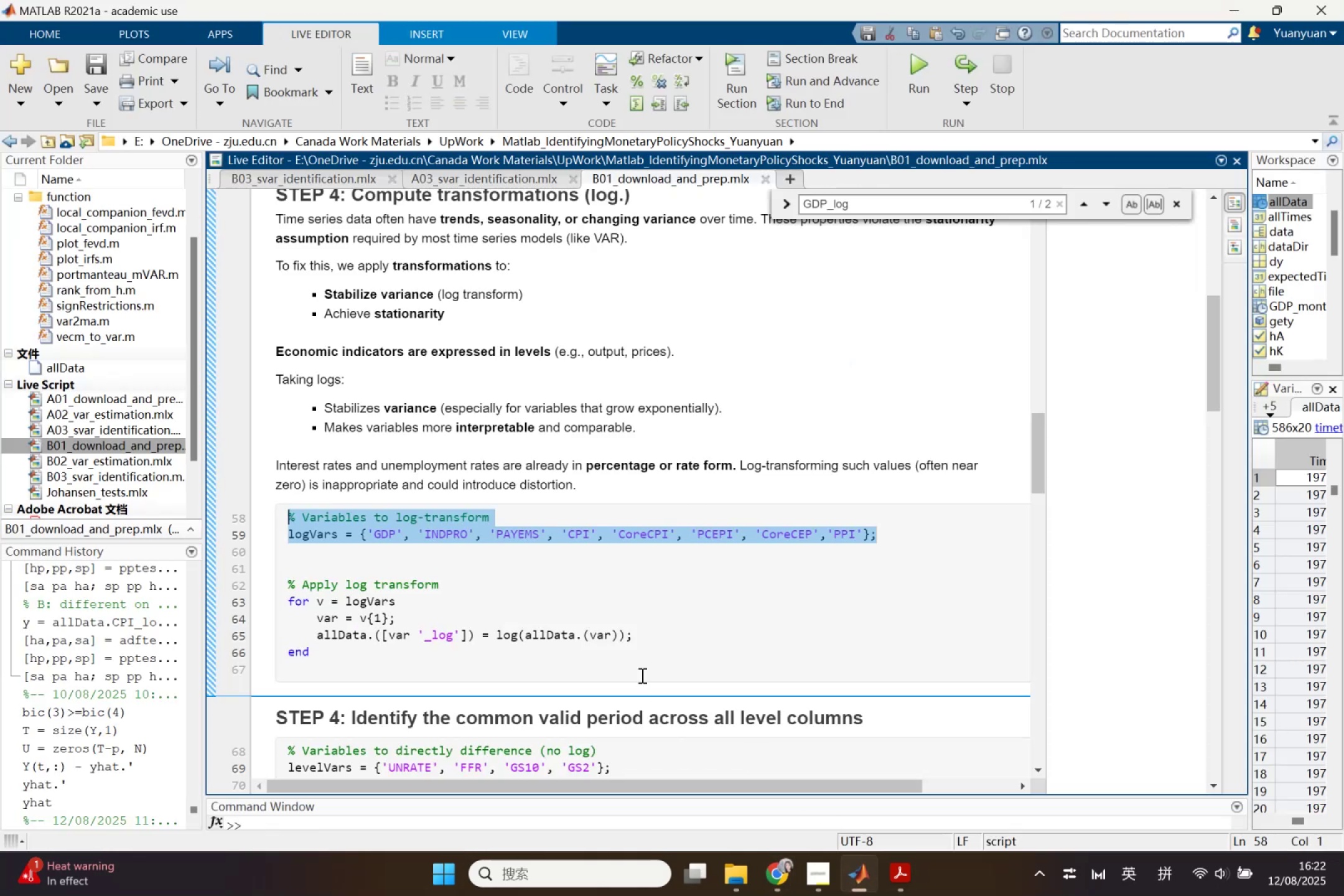 
scroll: coordinate [683, 674], scroll_direction: down, amount: 7.0
 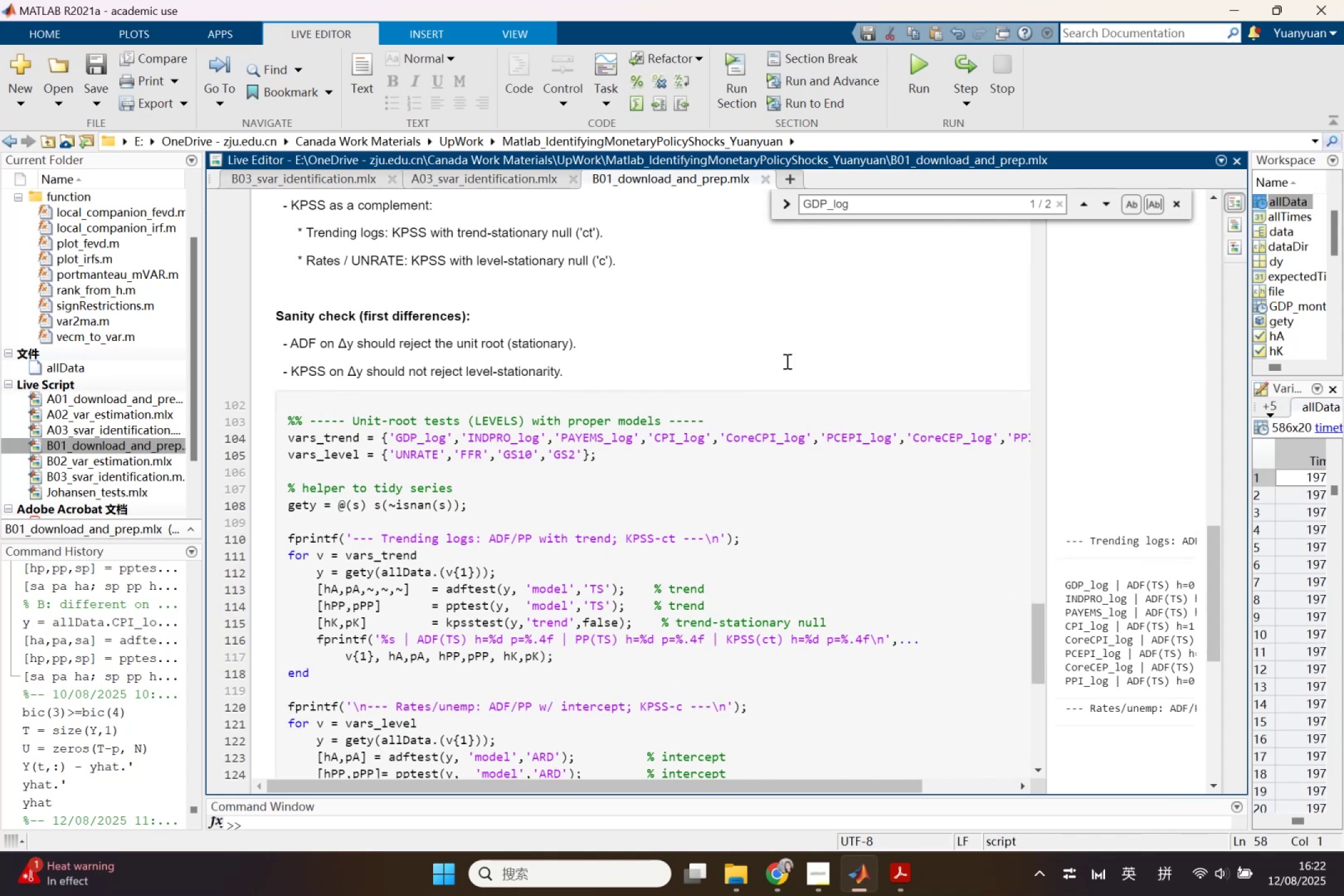 
left_click([915, 87])
 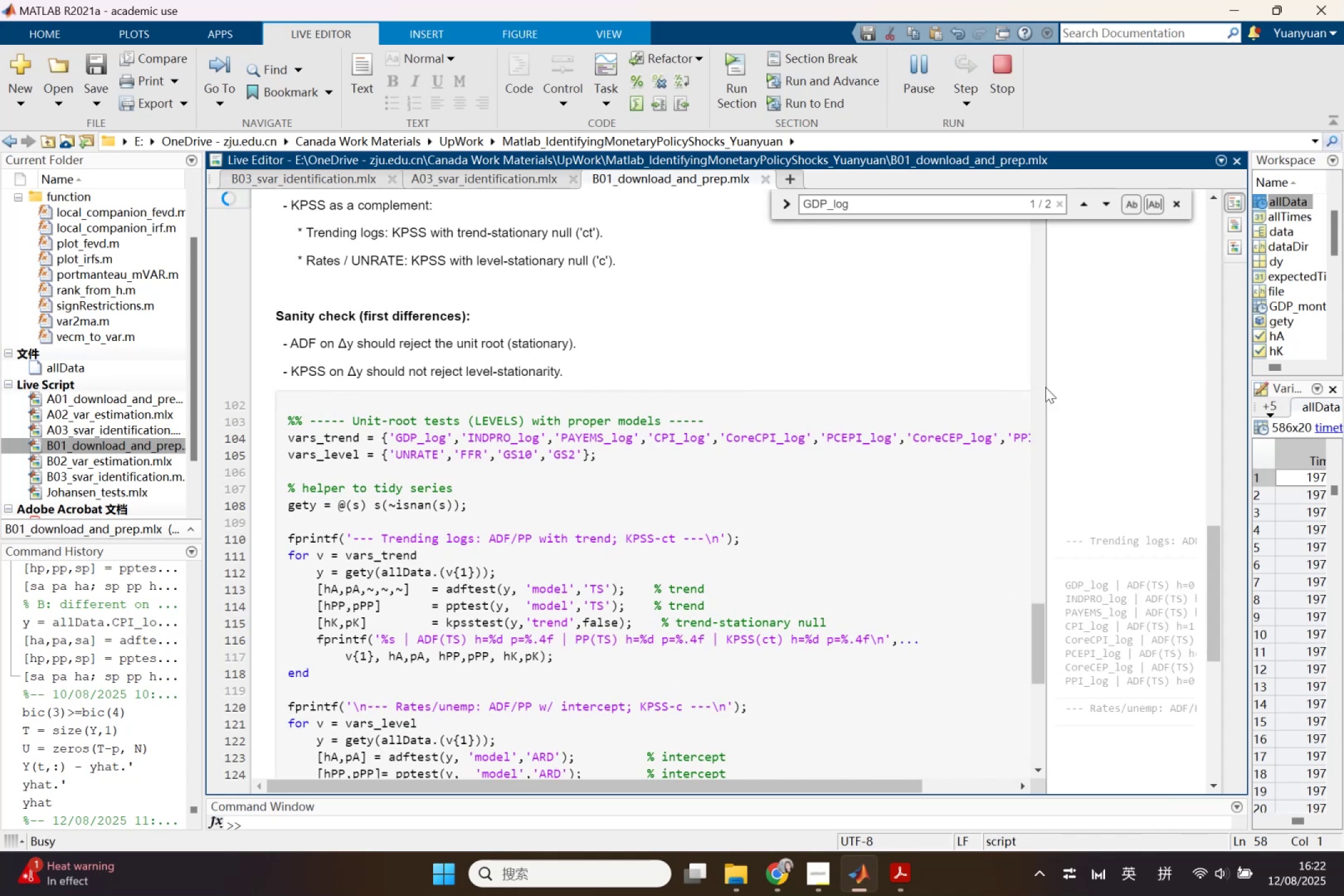 
left_click_drag(start_coordinate=[1044, 388], to_coordinate=[722, 355])
 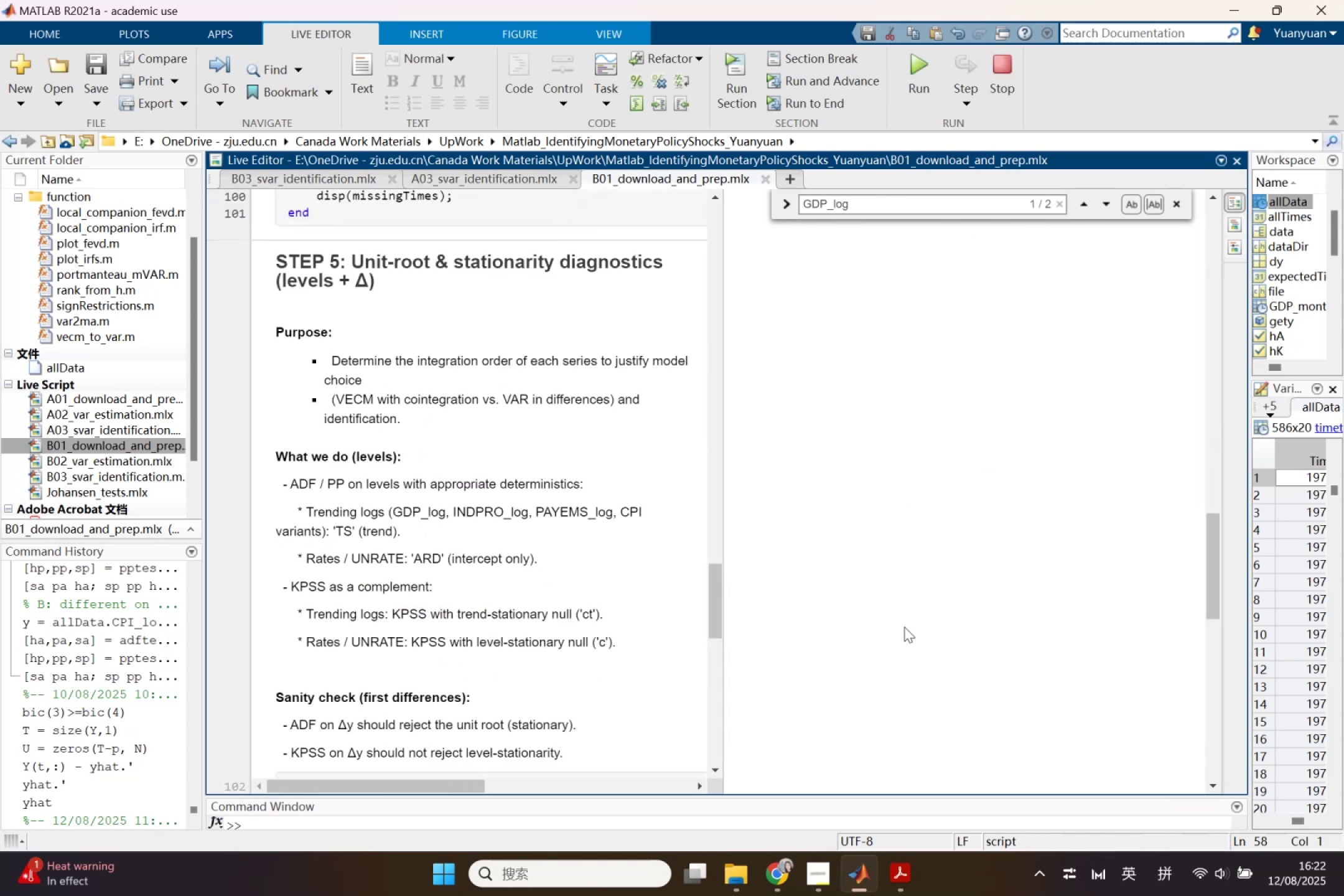 
scroll: coordinate [904, 627], scroll_direction: up, amount: 2.0
 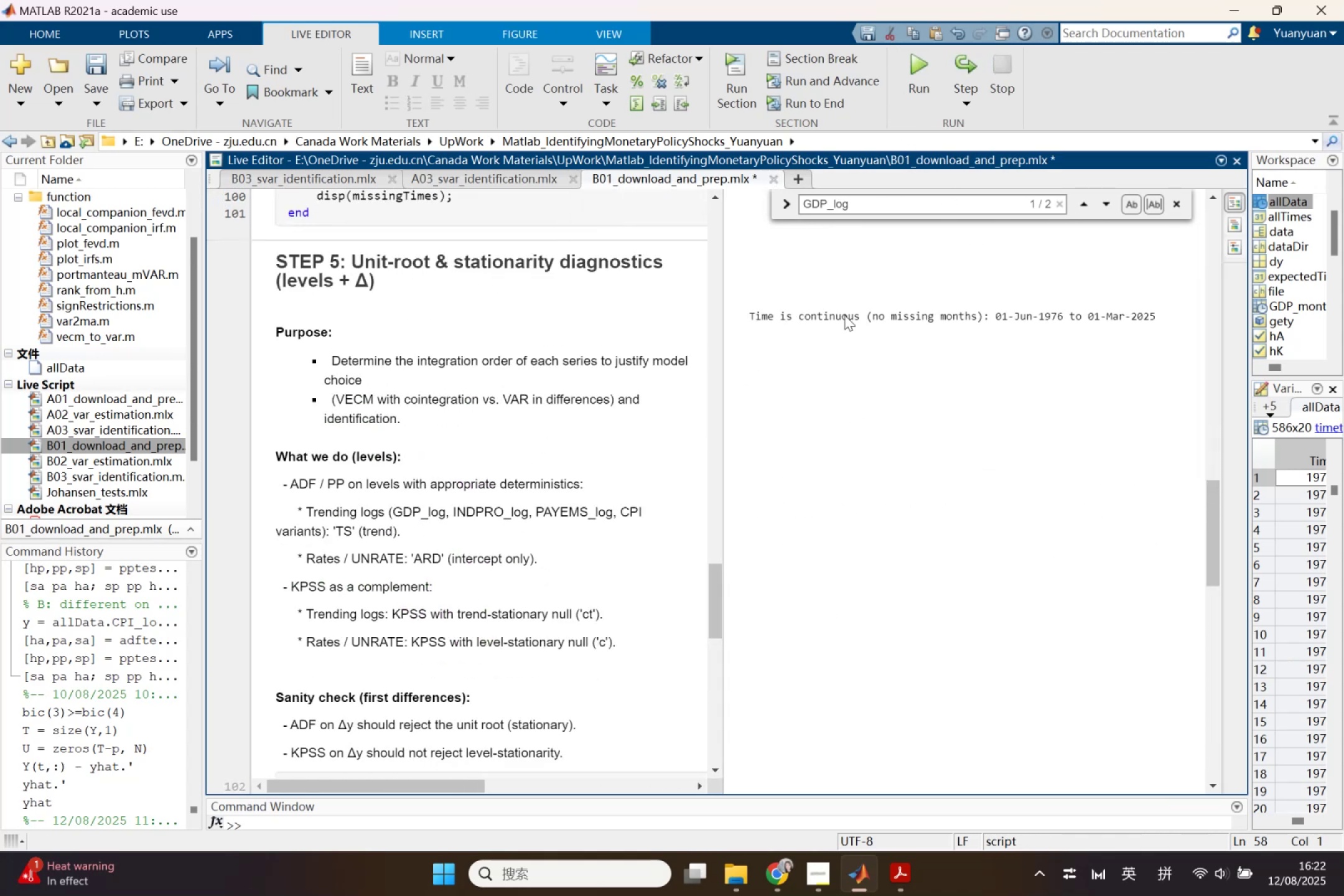 
right_click([844, 313])
 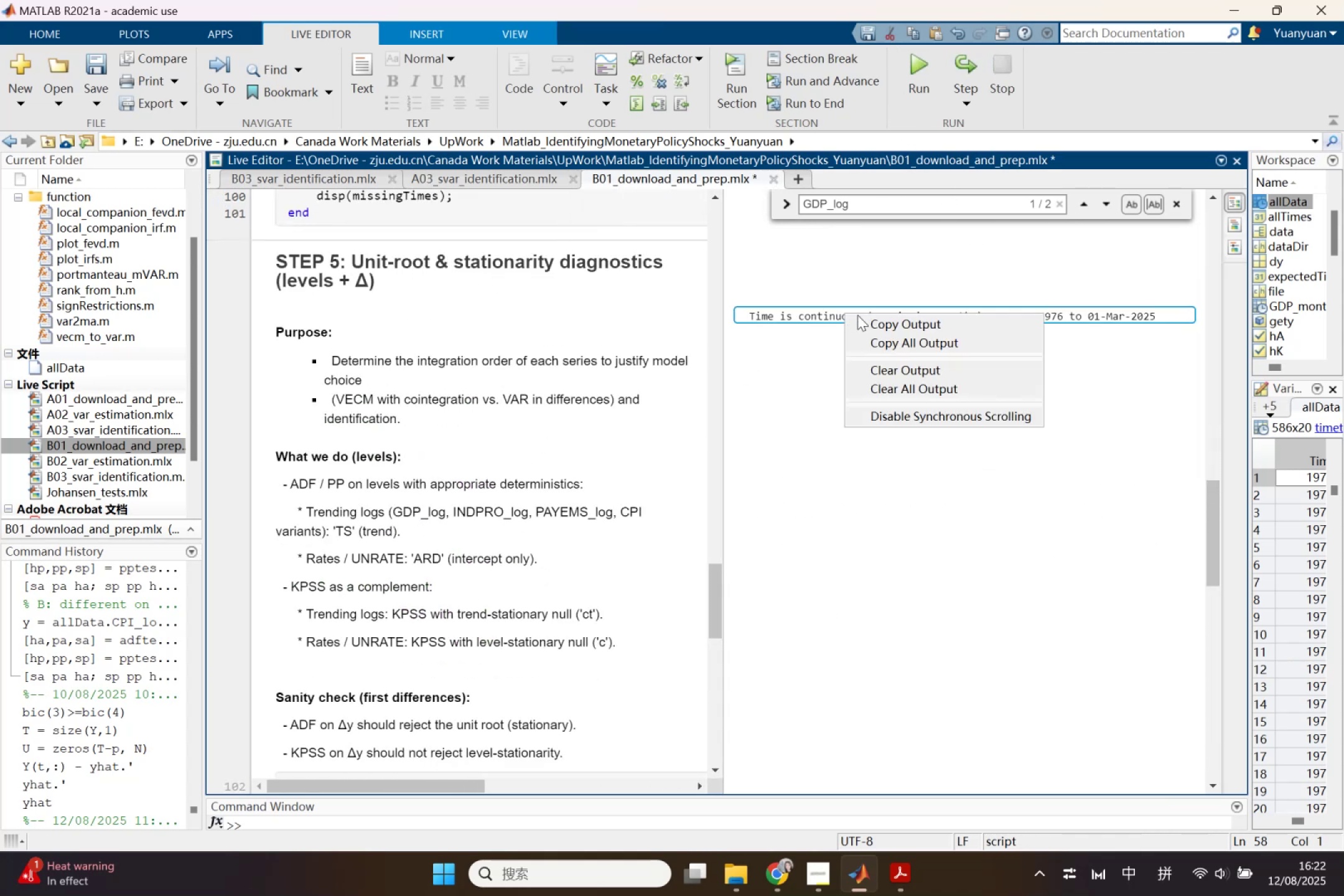 
left_click([862, 321])
 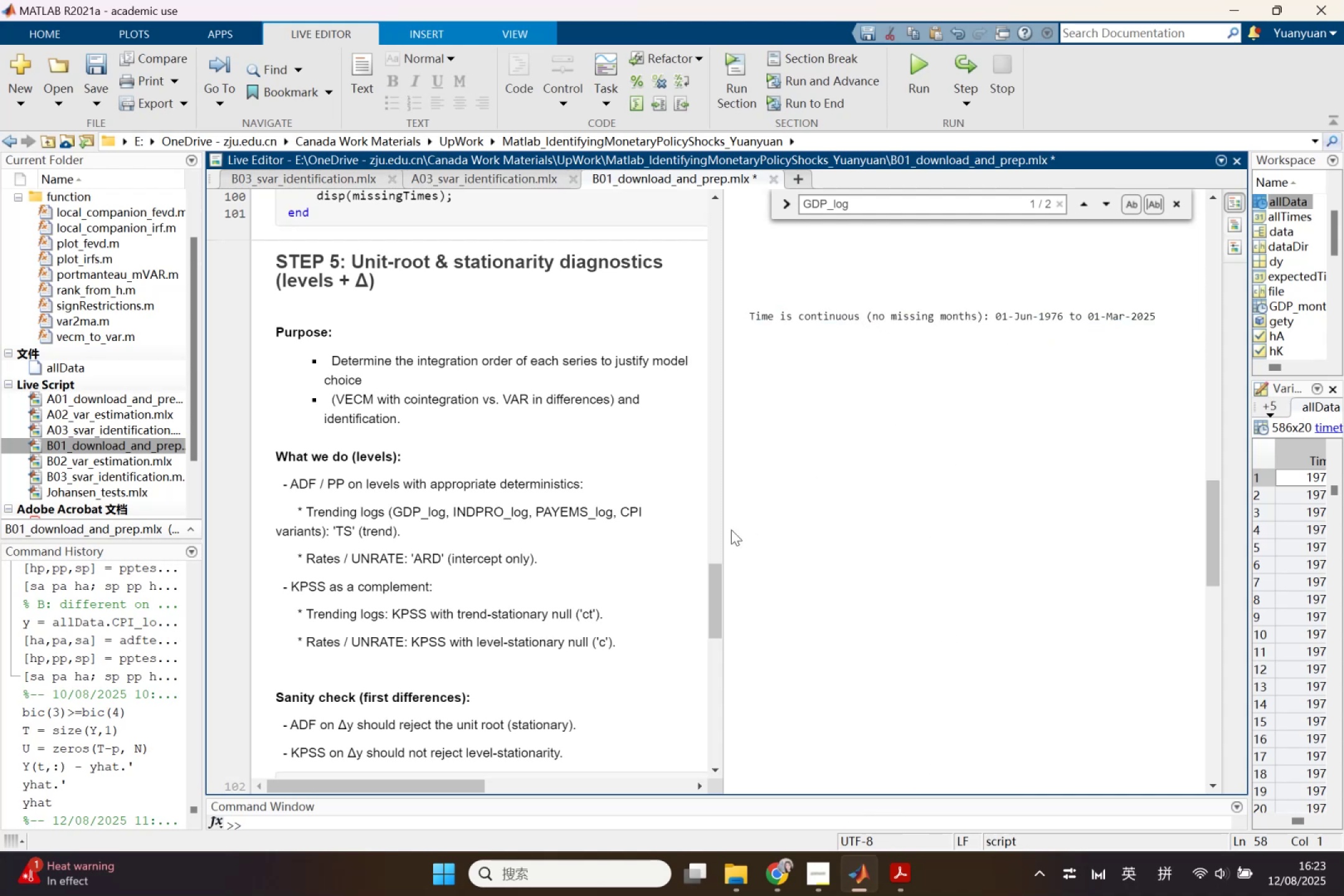 
left_click_drag(start_coordinate=[721, 531], to_coordinate=[852, 531])
 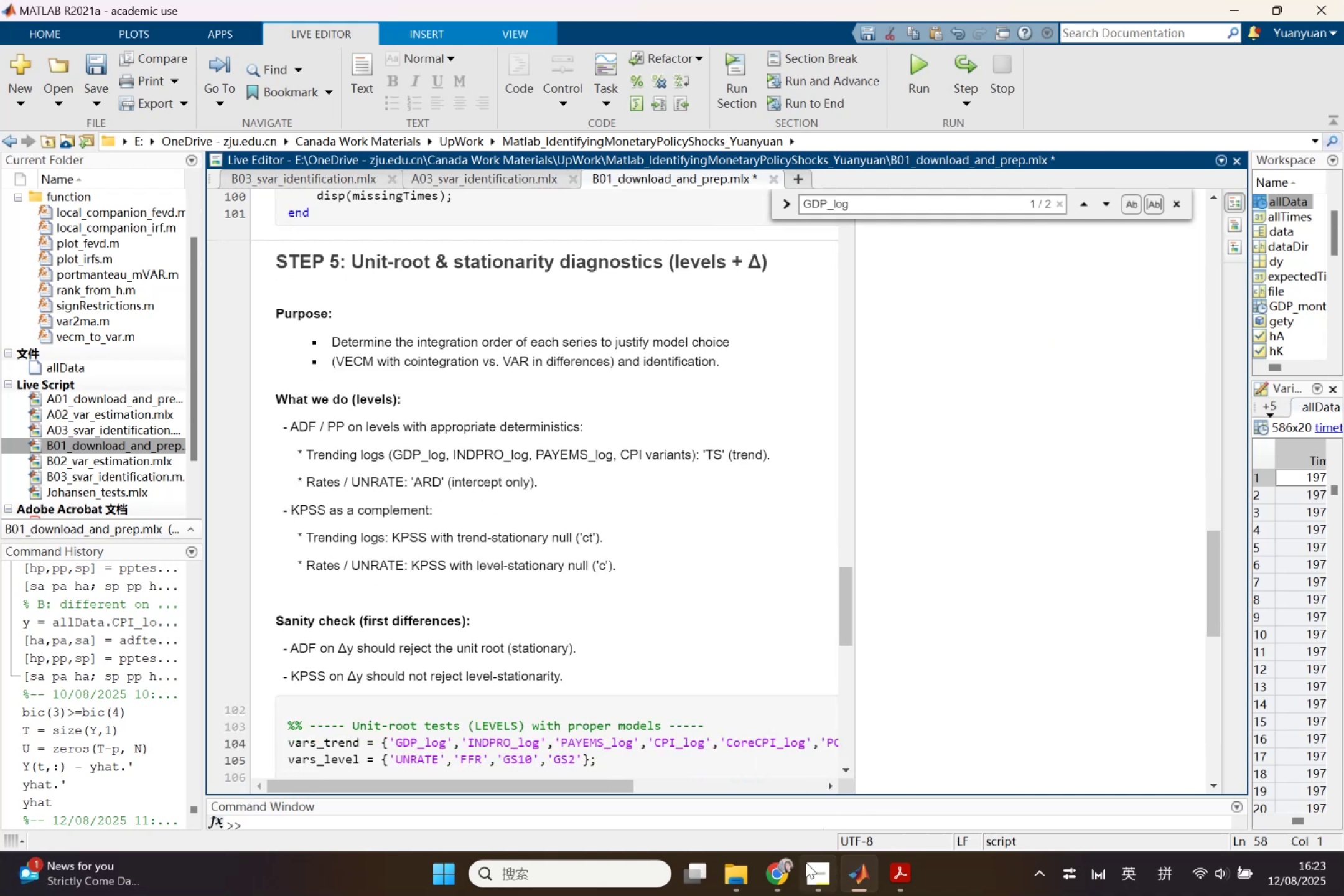 
left_click([782, 875])
 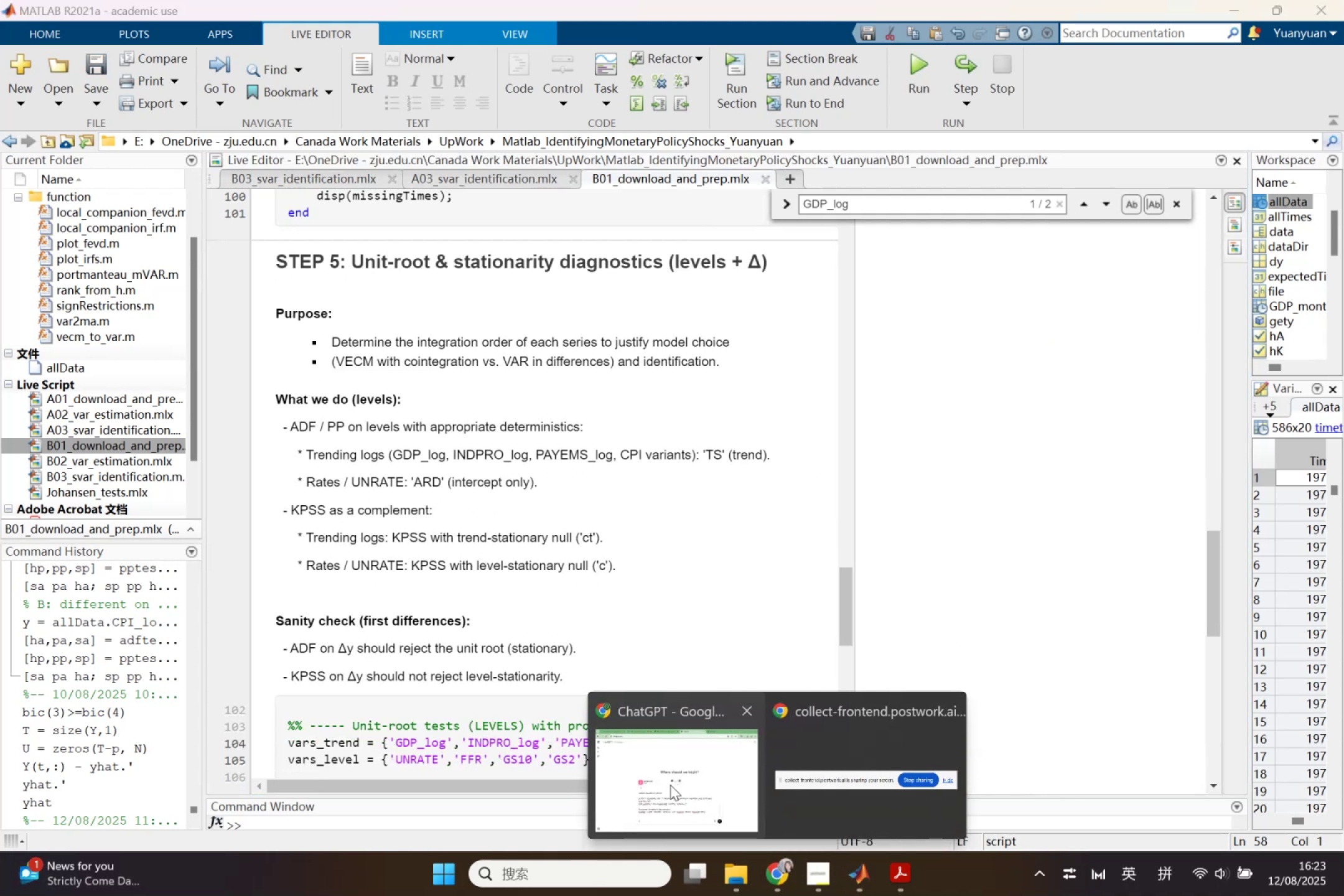 
left_click([670, 785])
 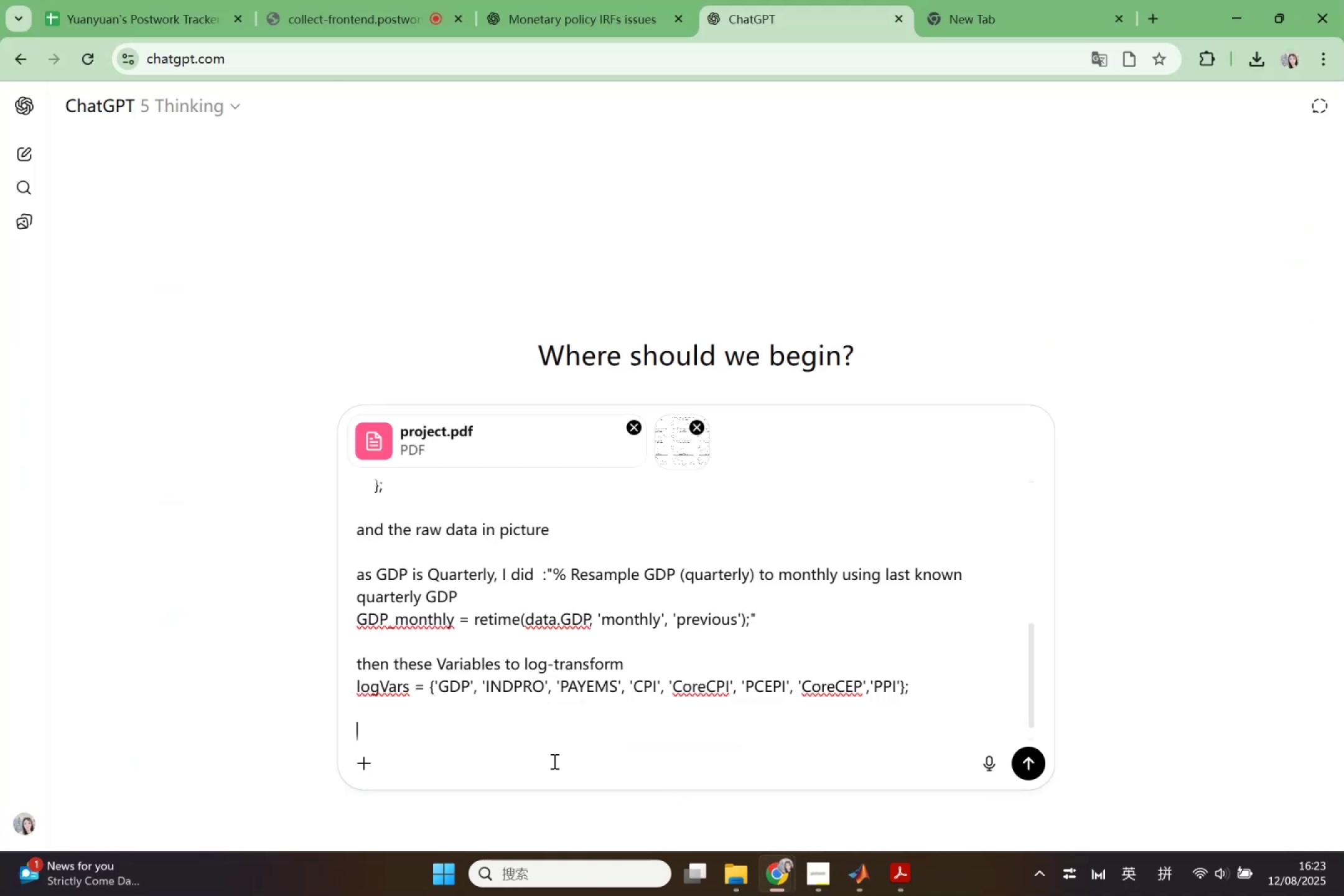 
key(Control+V)
 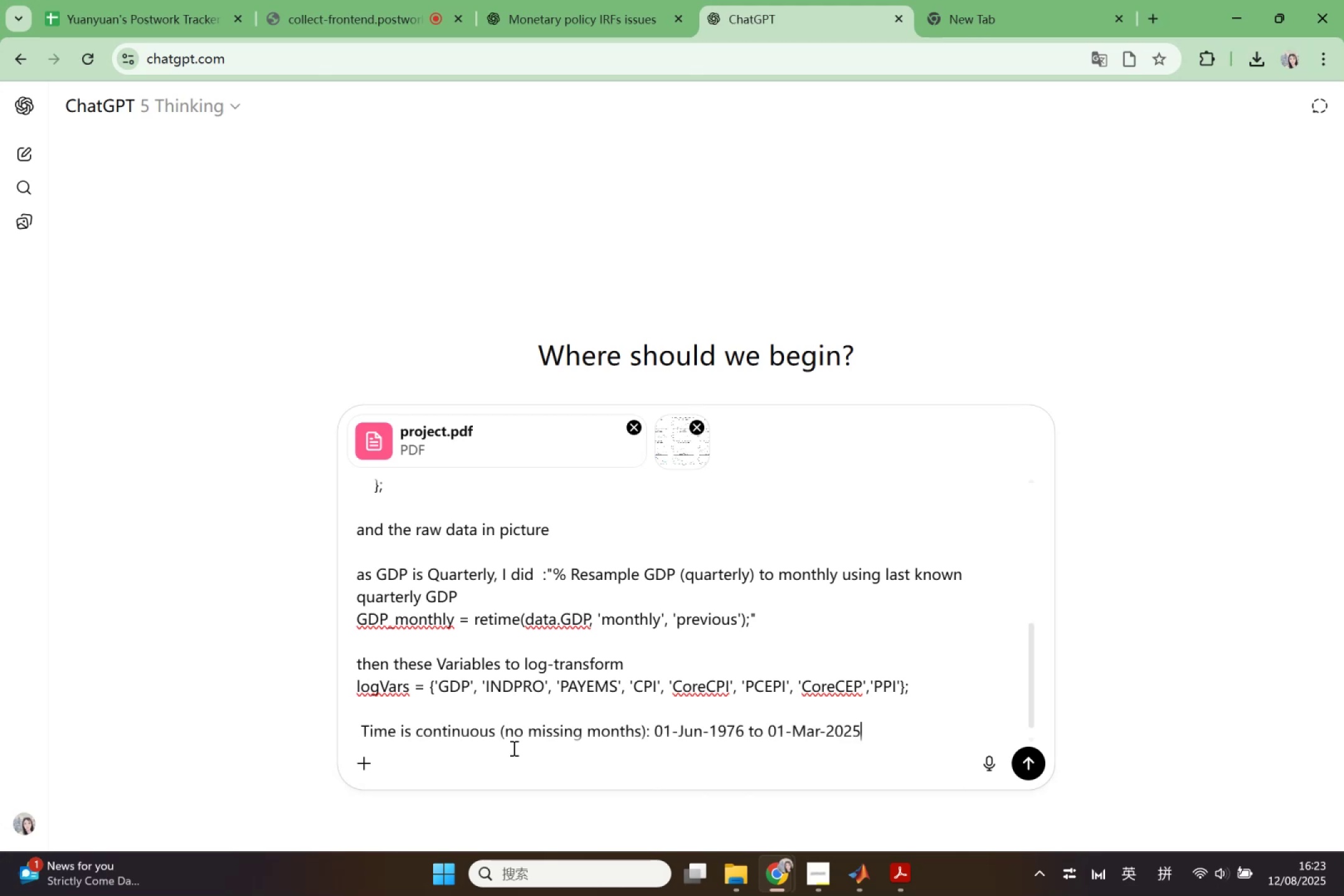 
scroll: coordinate [518, 709], scroll_direction: down, amount: 3.0
 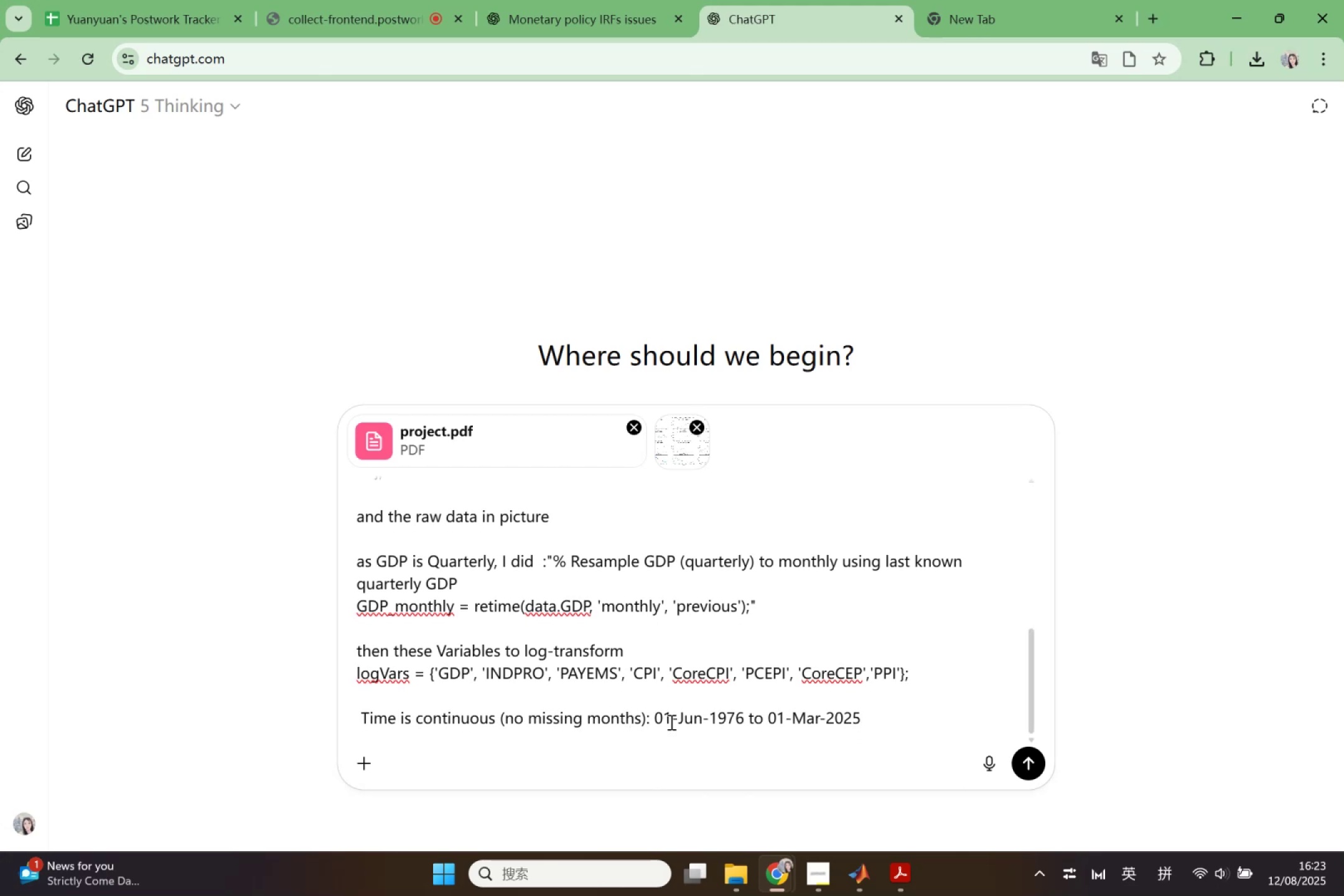 
left_click([935, 664])
 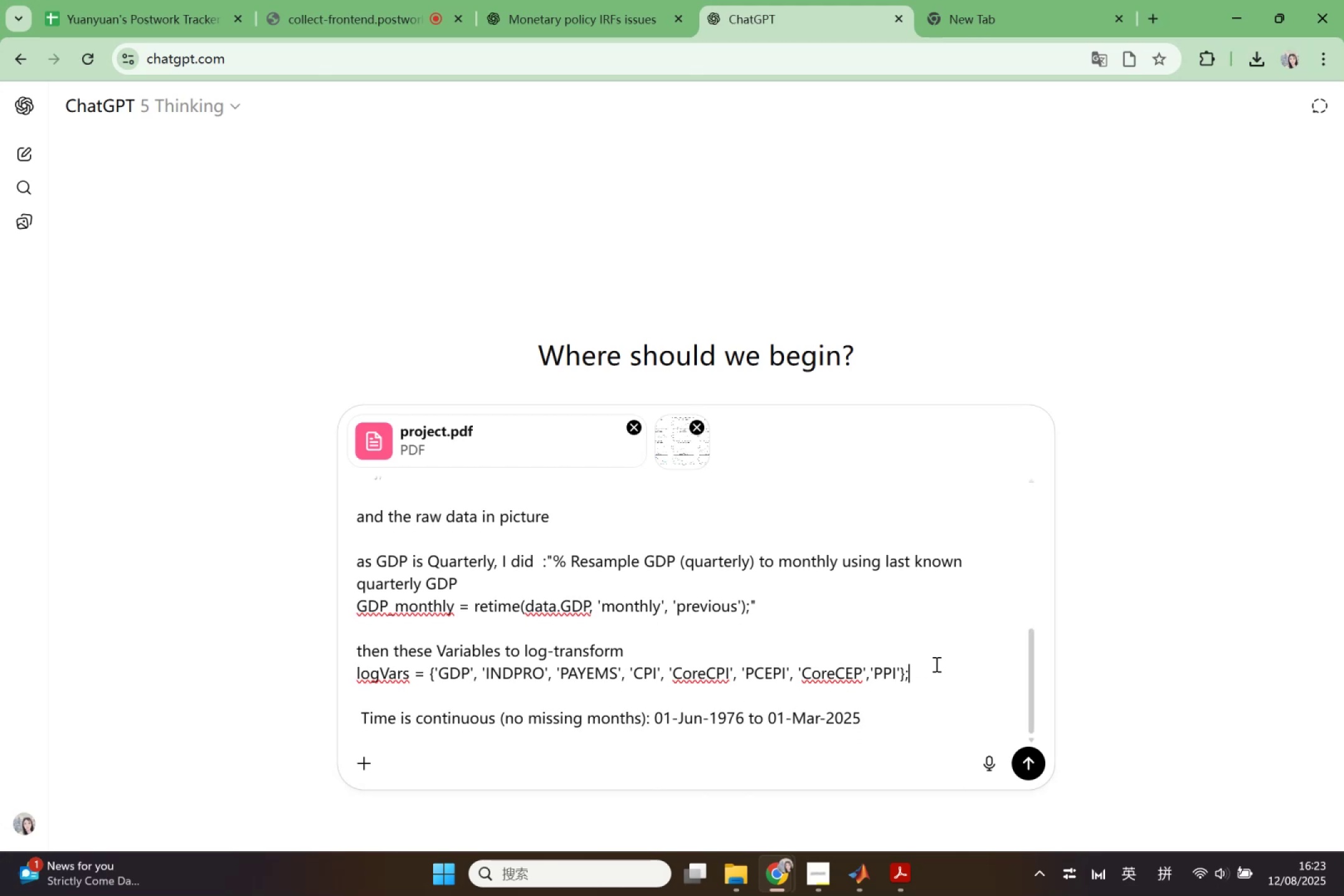 
scroll: coordinate [936, 670], scroll_direction: down, amount: 1.0
 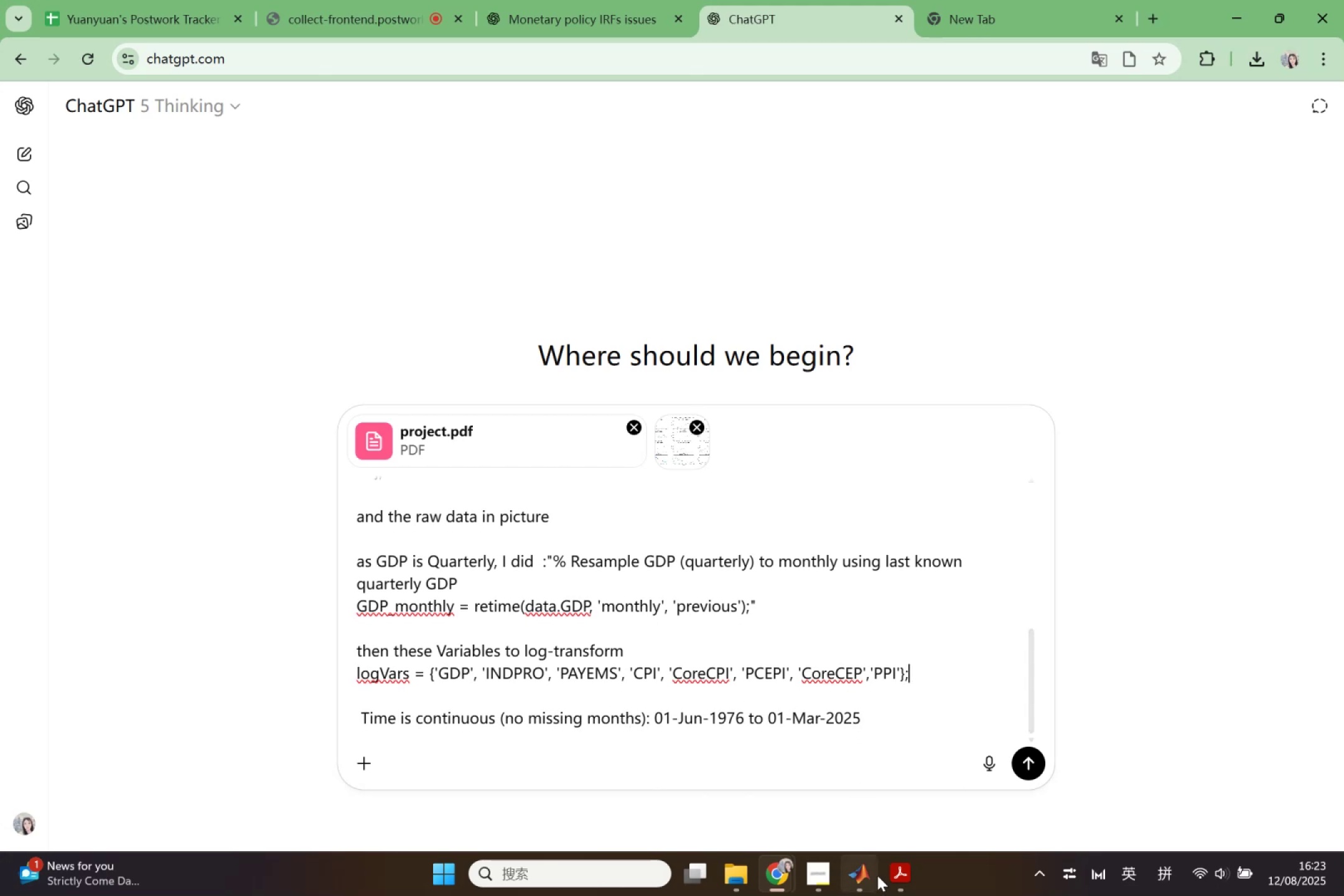 
left_click([866, 875])
 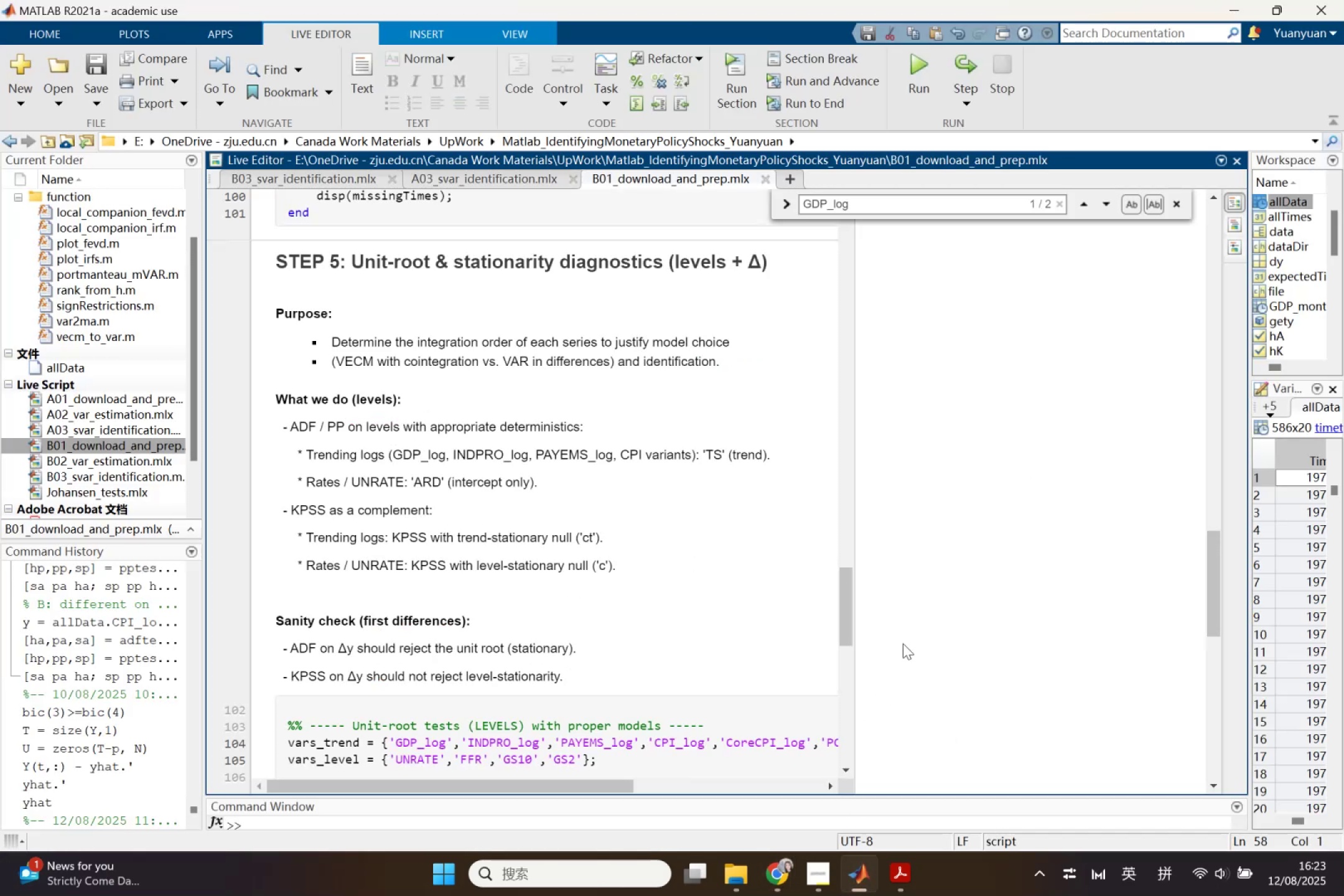 
scroll: coordinate [969, 677], scroll_direction: down, amount: 3.0
 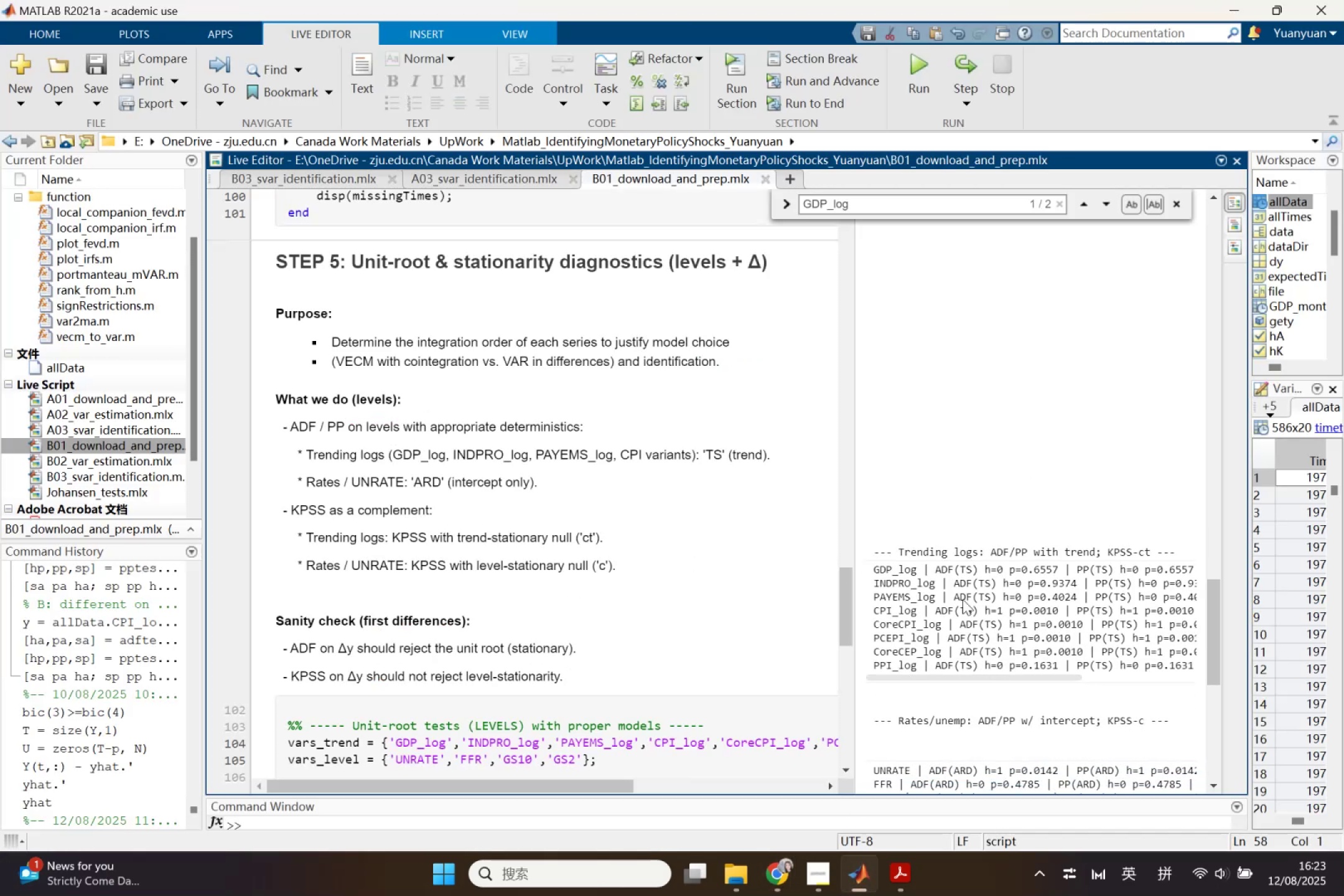 
right_click([963, 599])
 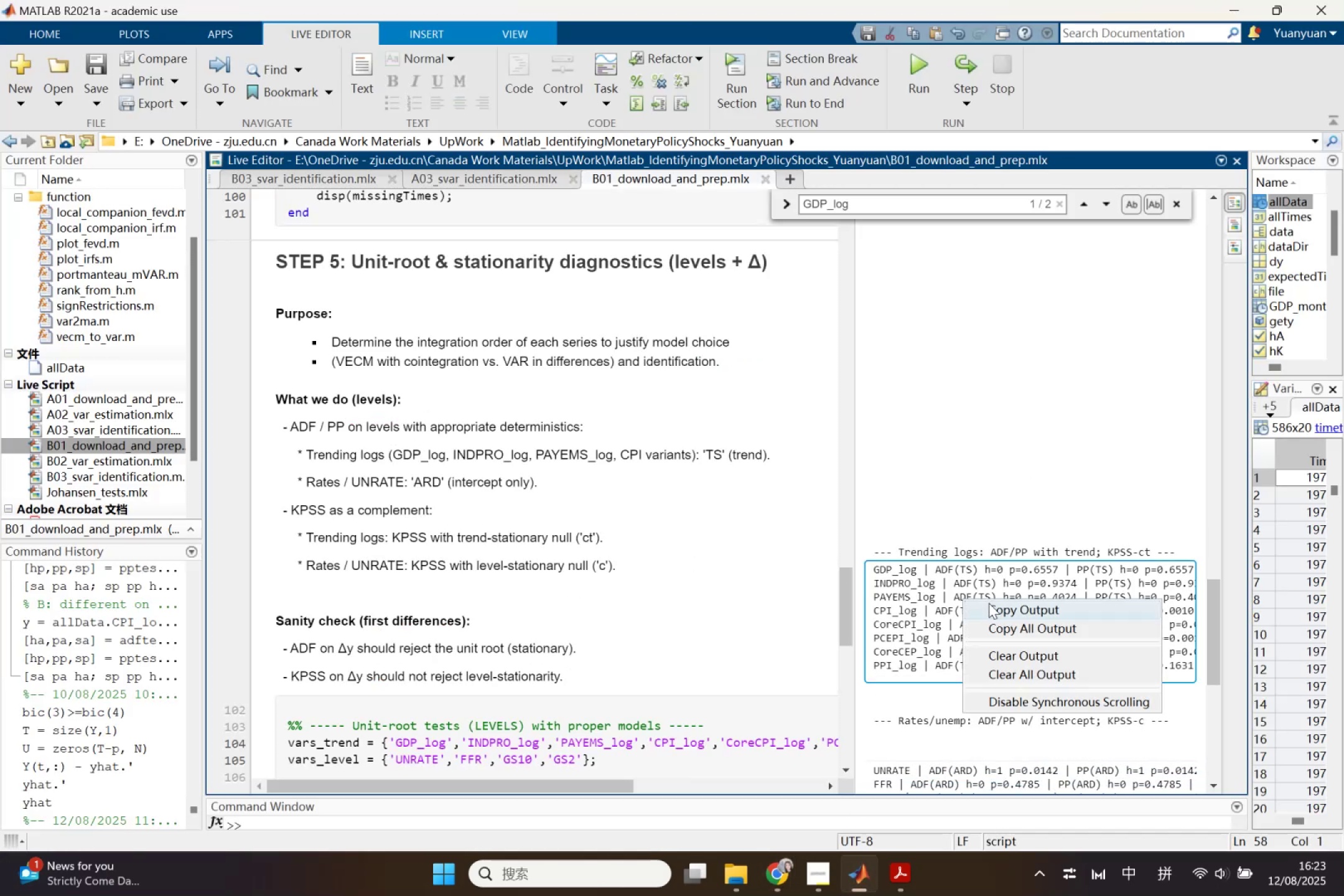 
left_click([1004, 626])
 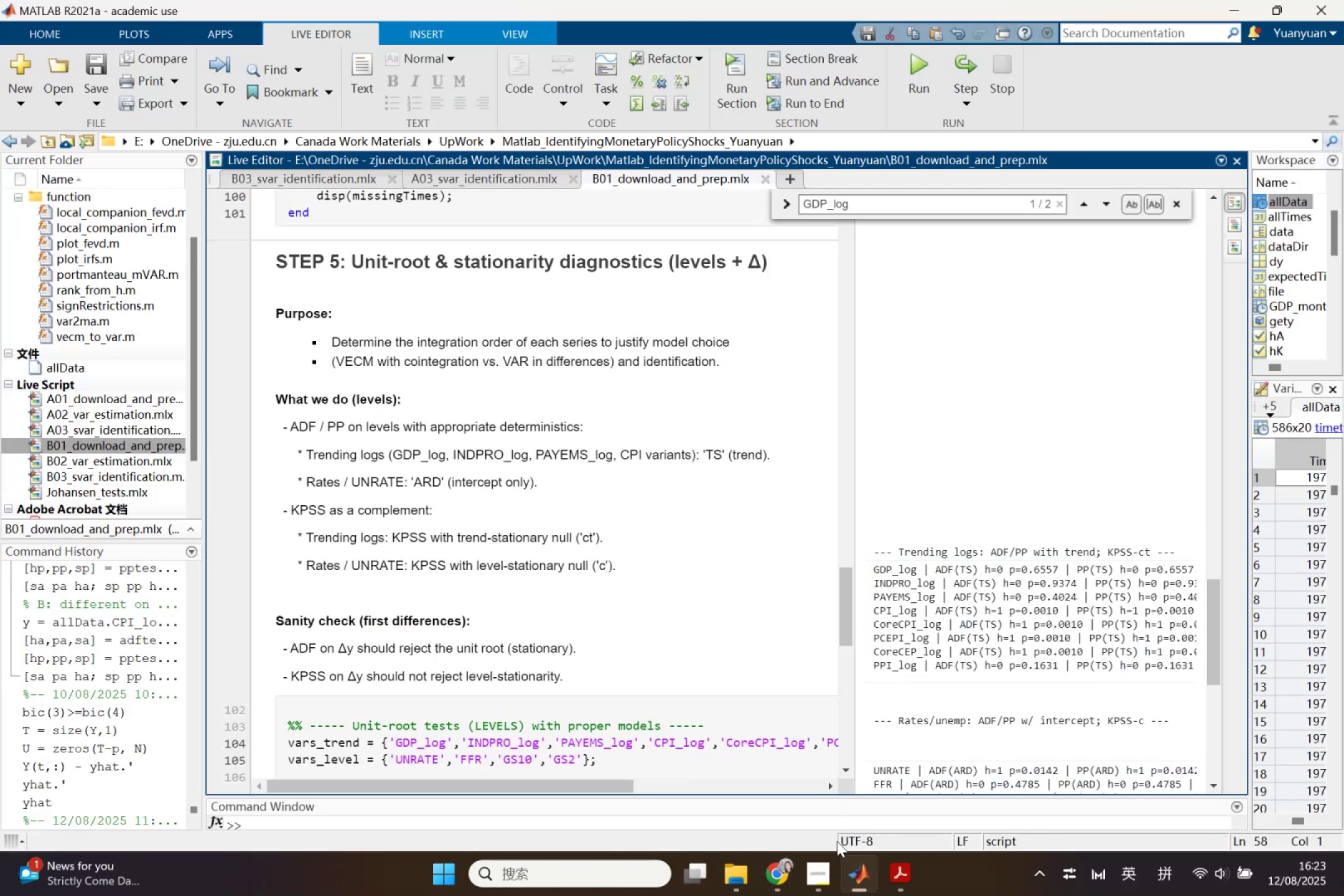 
left_click([786, 877])
 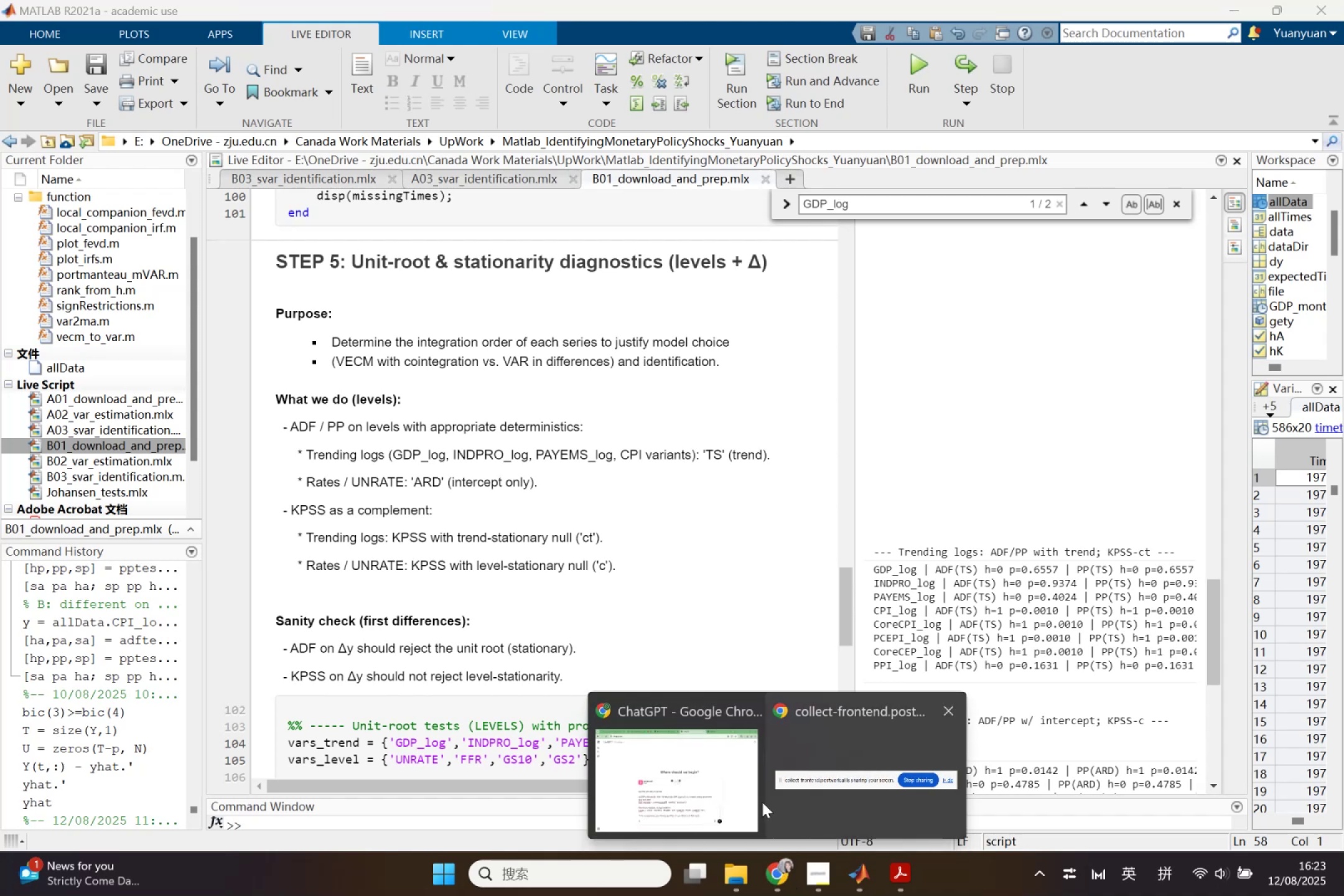 
left_click([711, 795])
 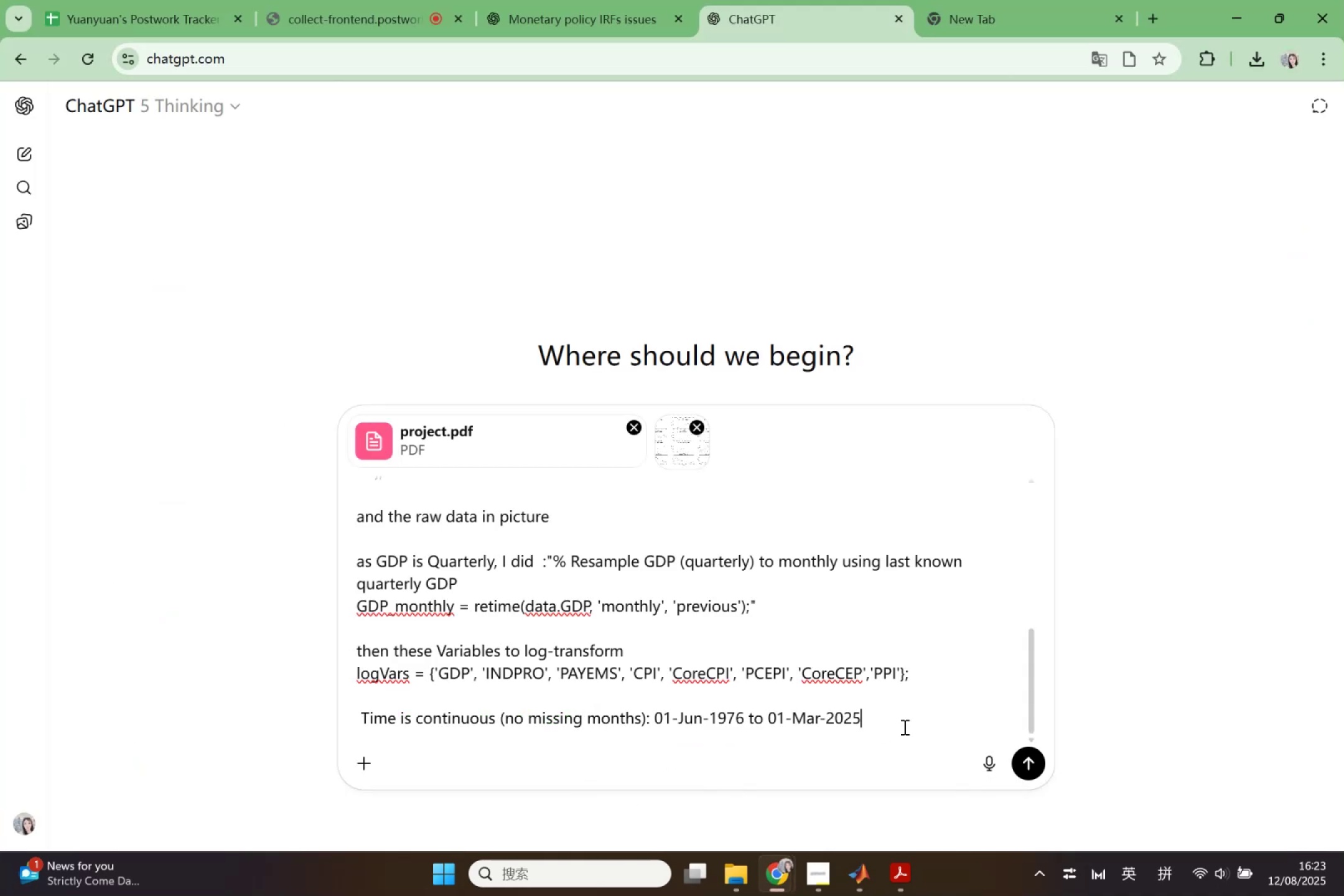 
key(Shift+Enter)
 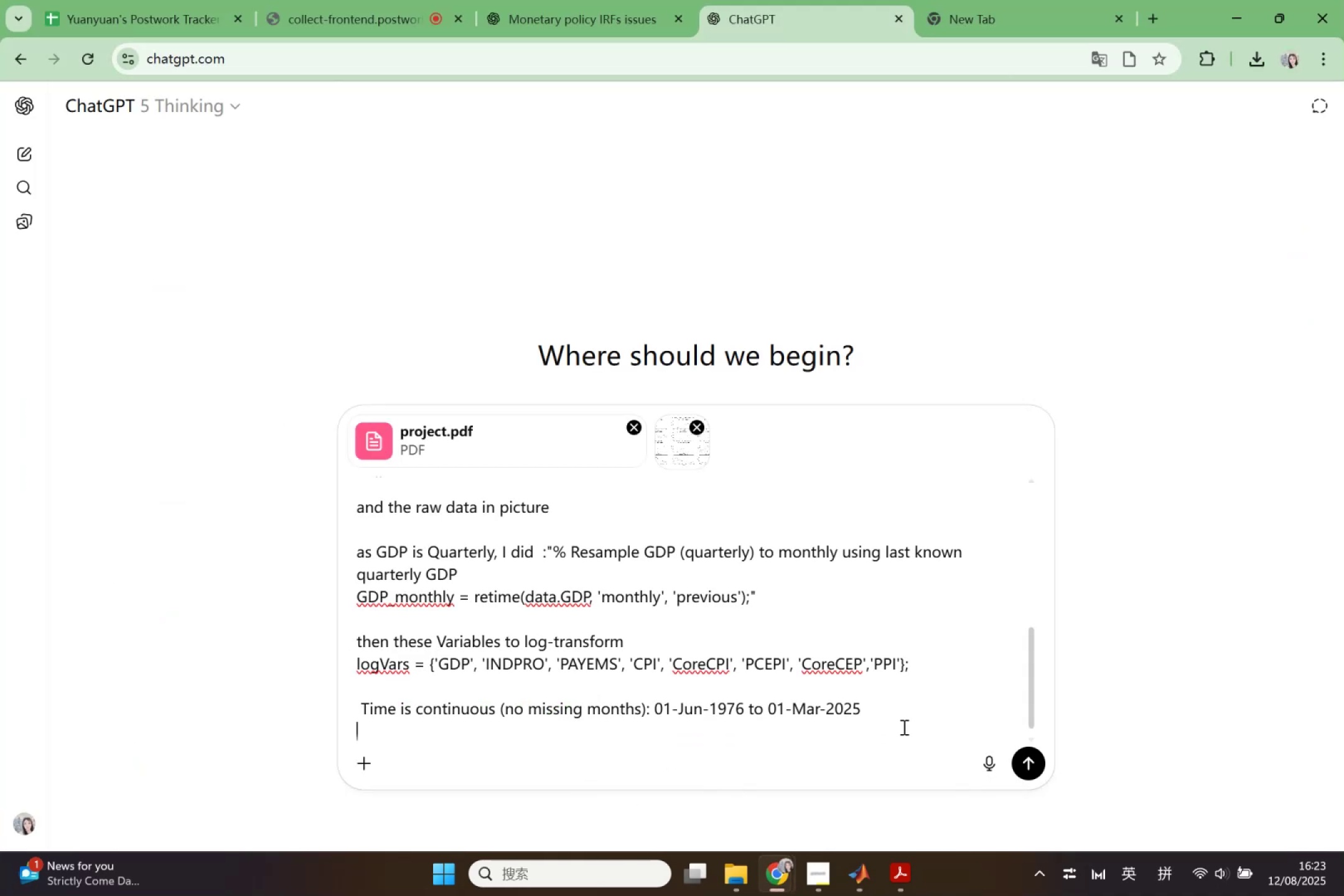 
key(Shift+Enter)
 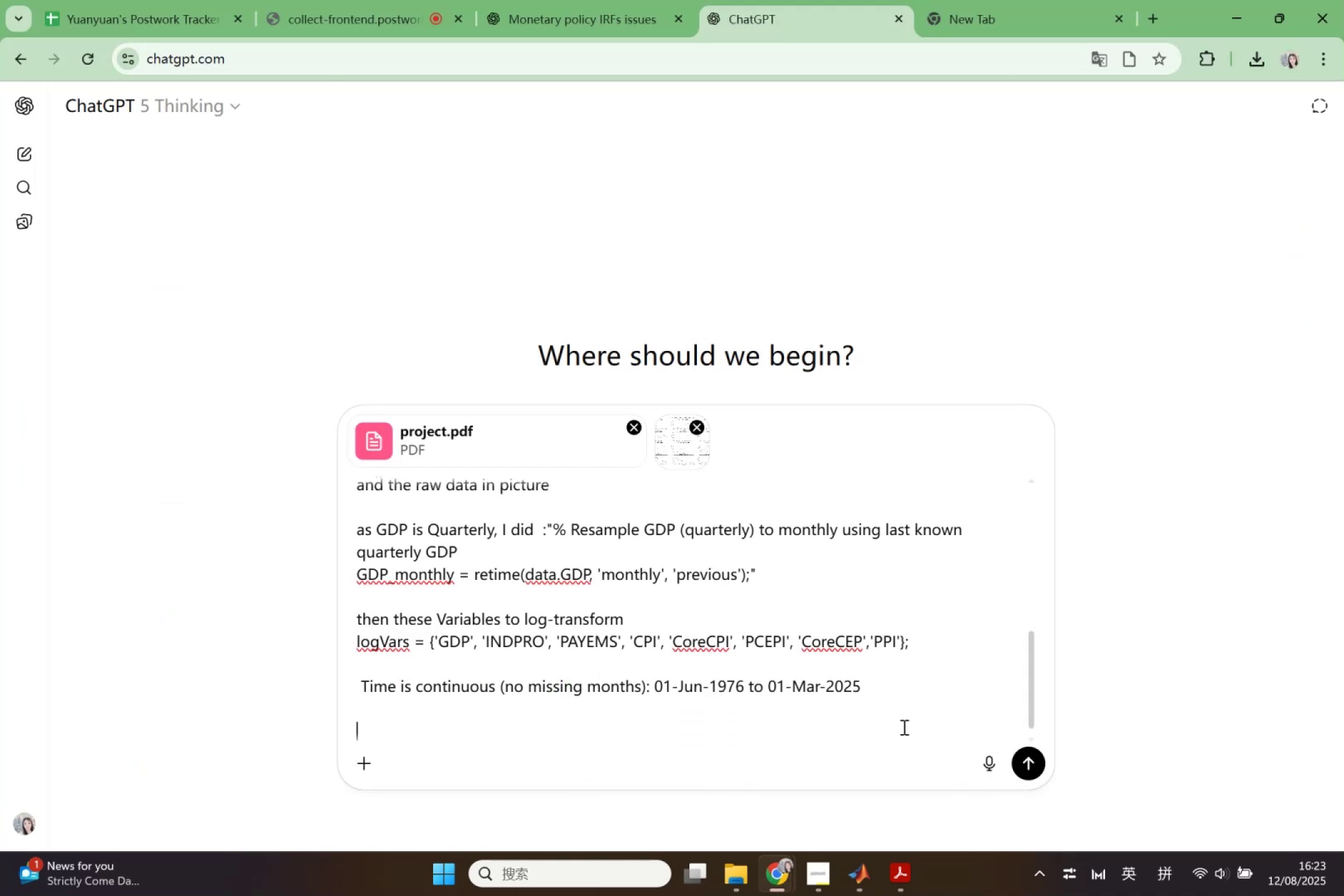 
key(Control+V)
 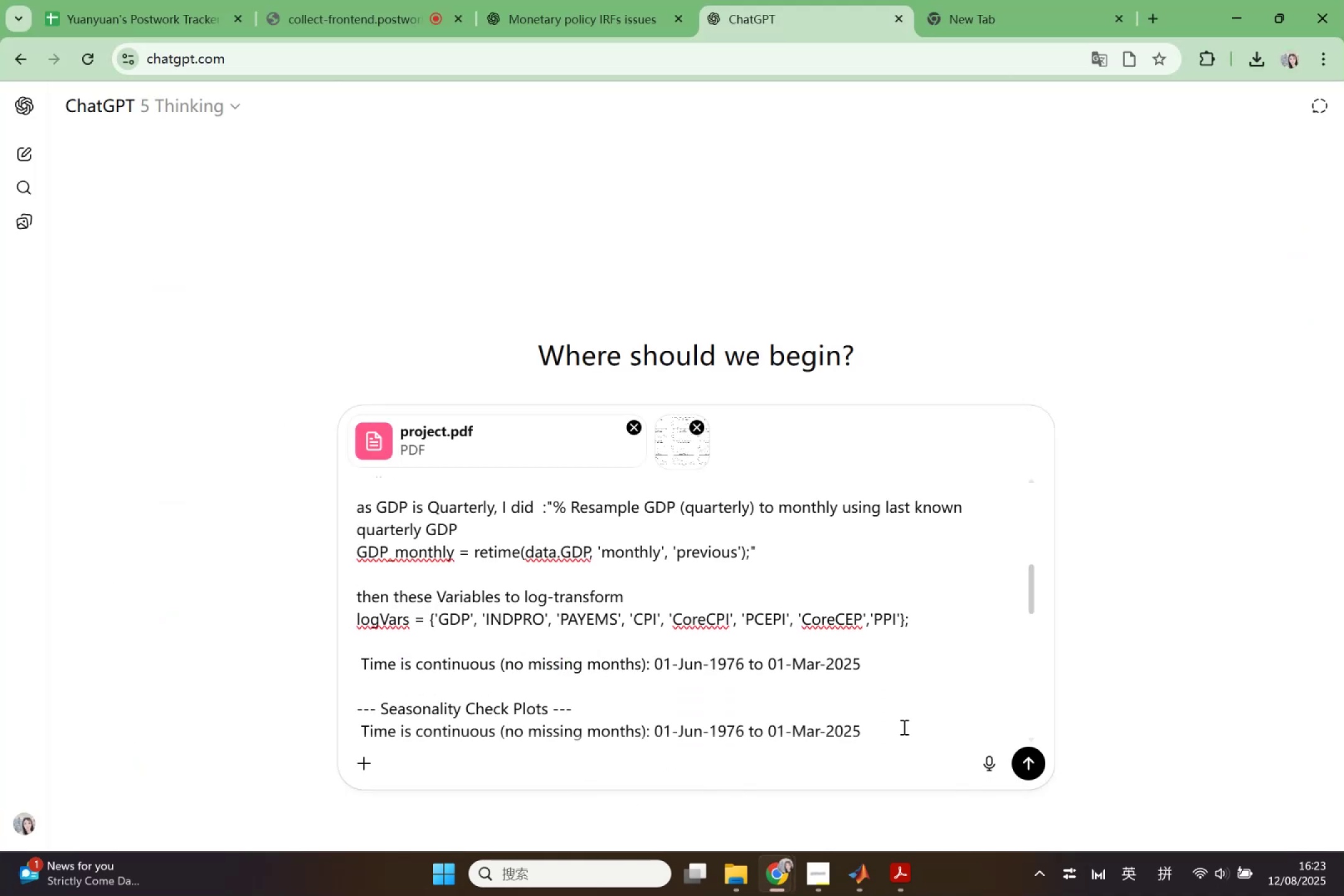 
key(Shift+Enter)
 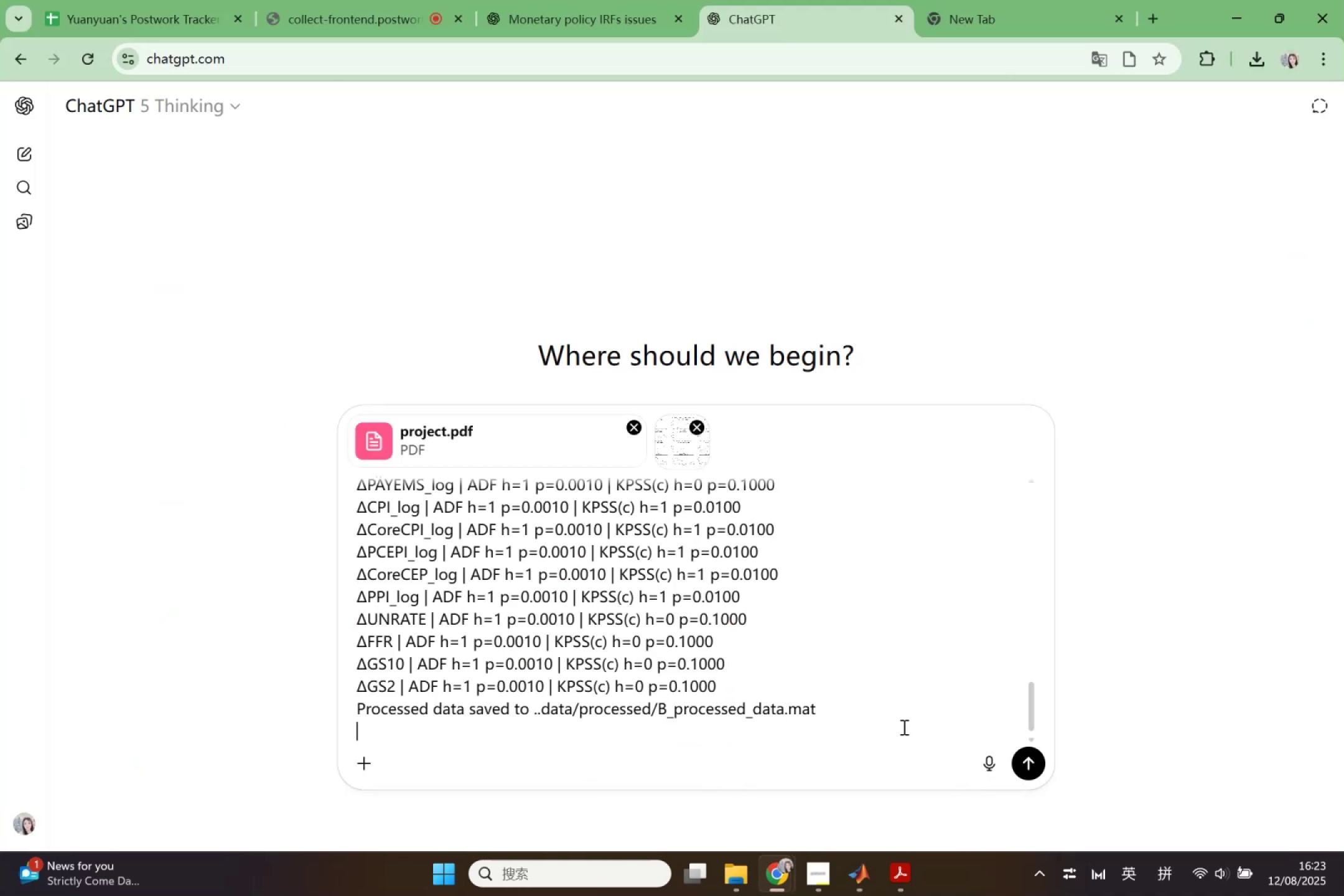 
key(Shift+Enter)
 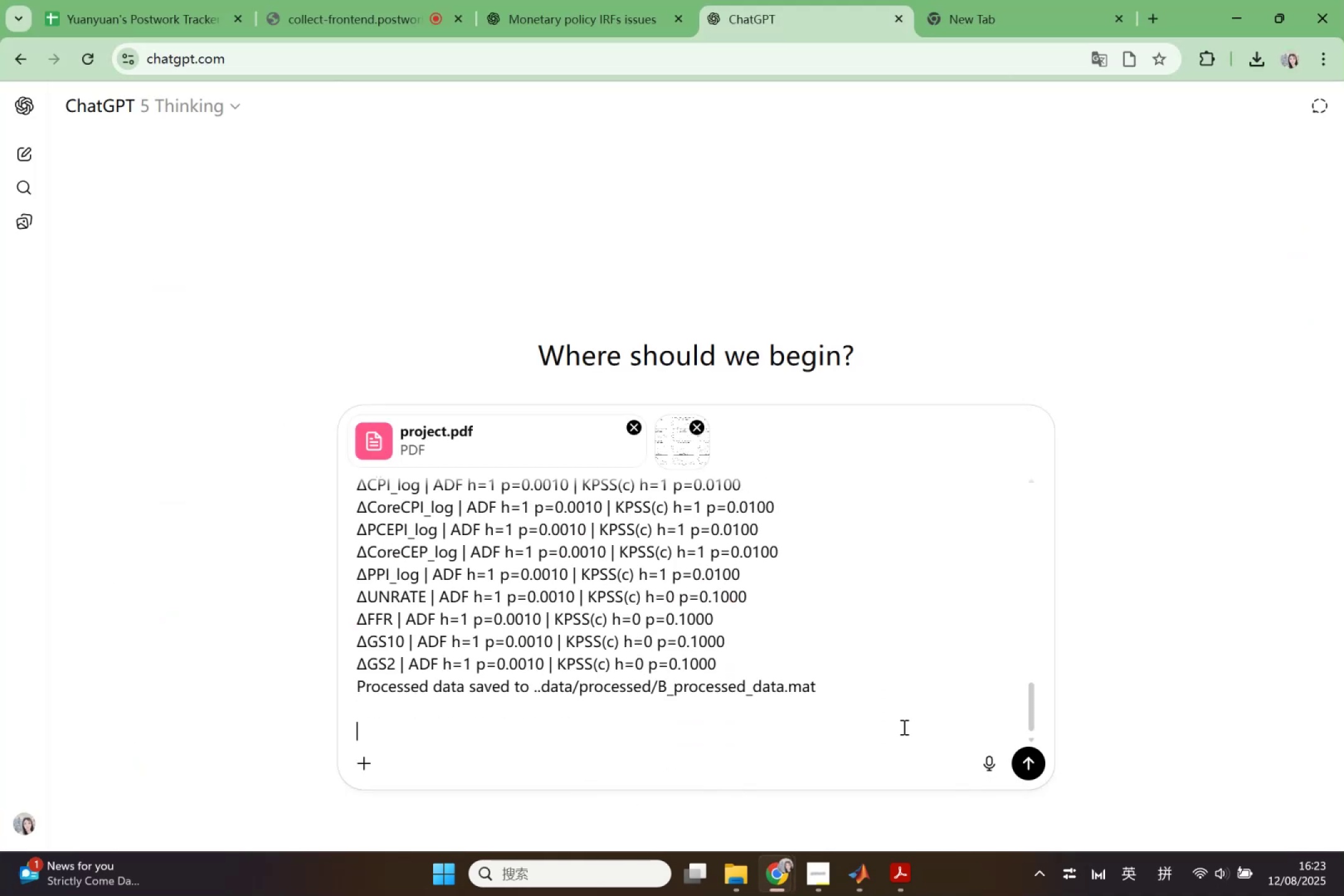 
key(Shift+Enter)
 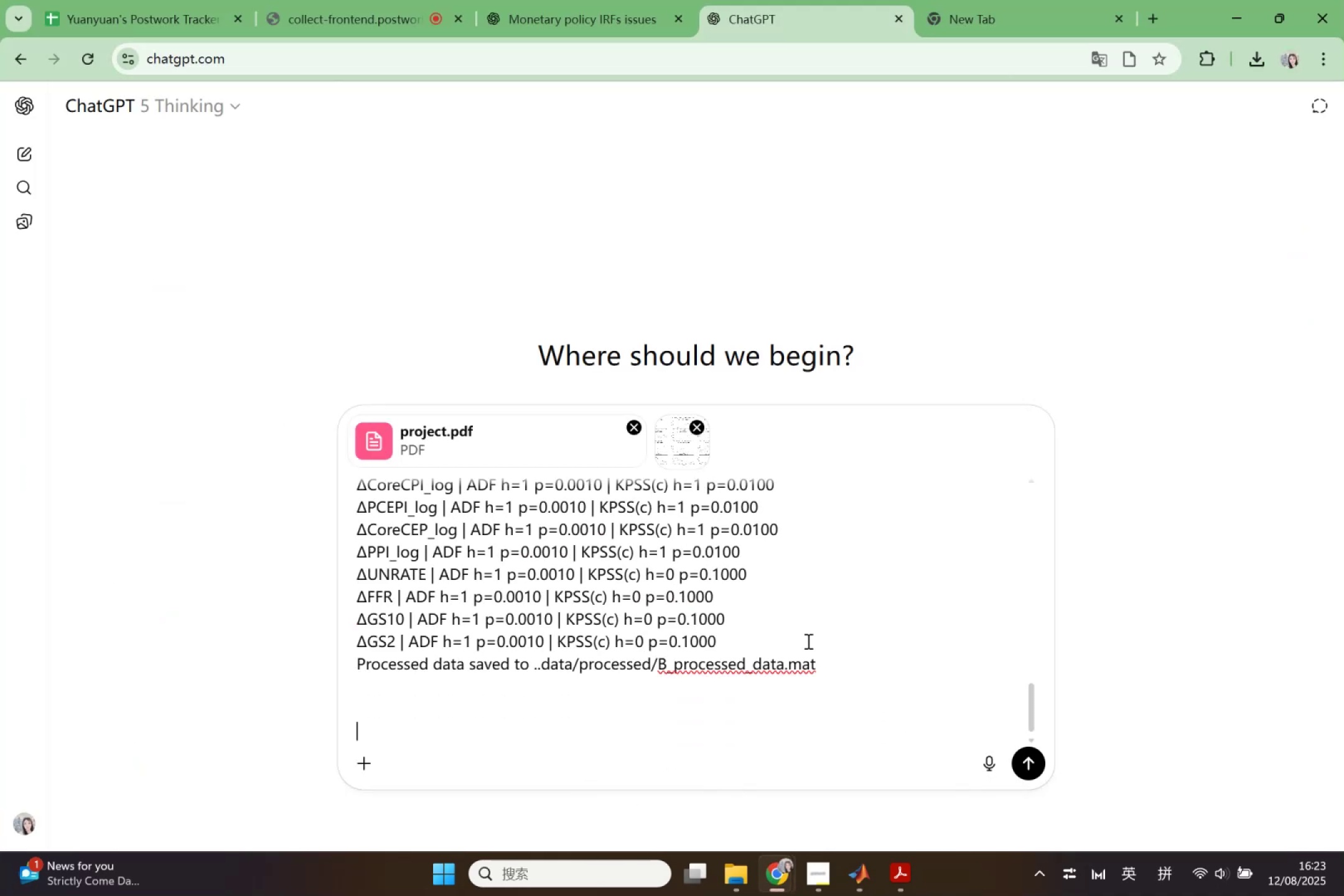 
left_click_drag(start_coordinate=[358, 668], to_coordinate=[890, 676])
 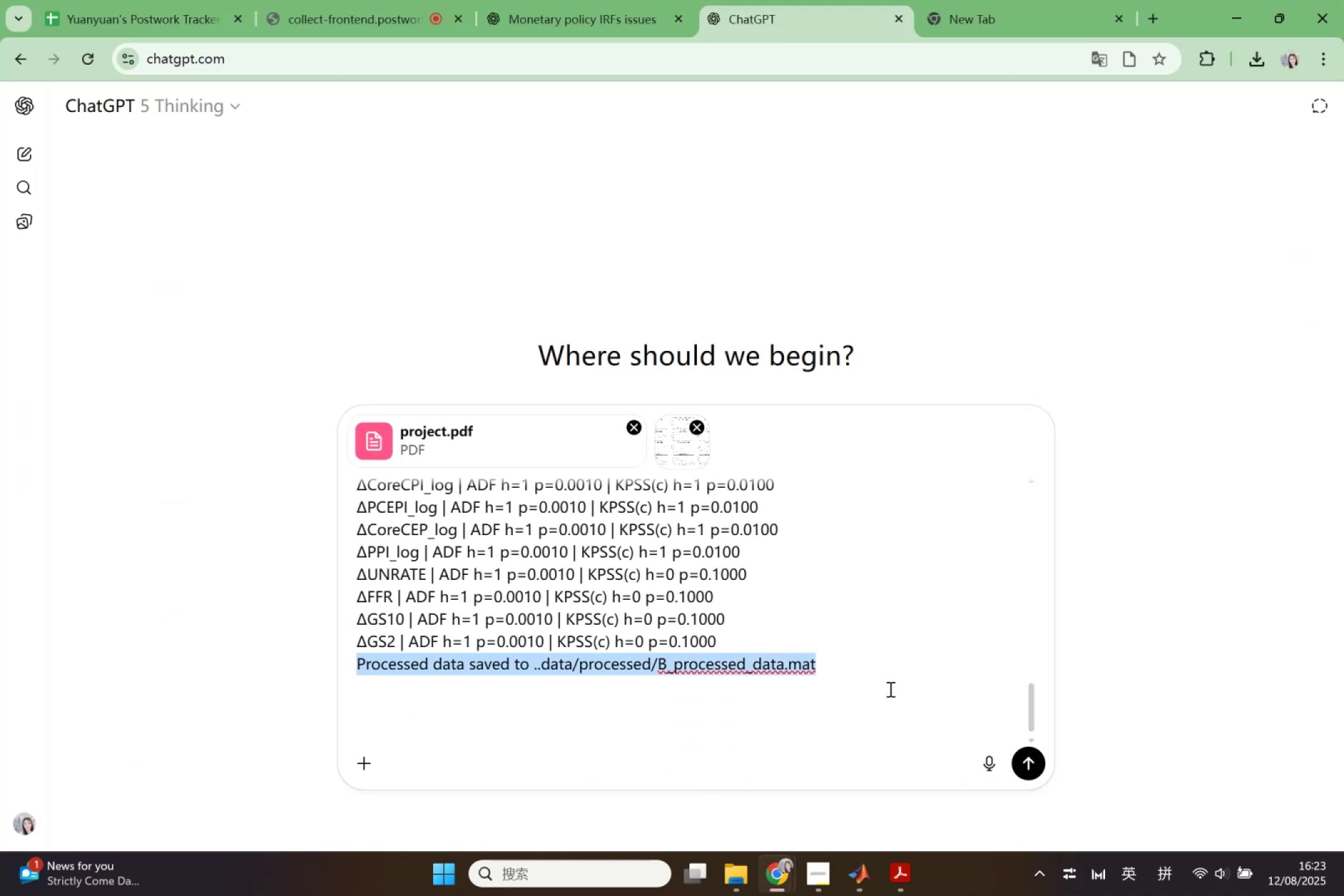 
key(Backspace)
 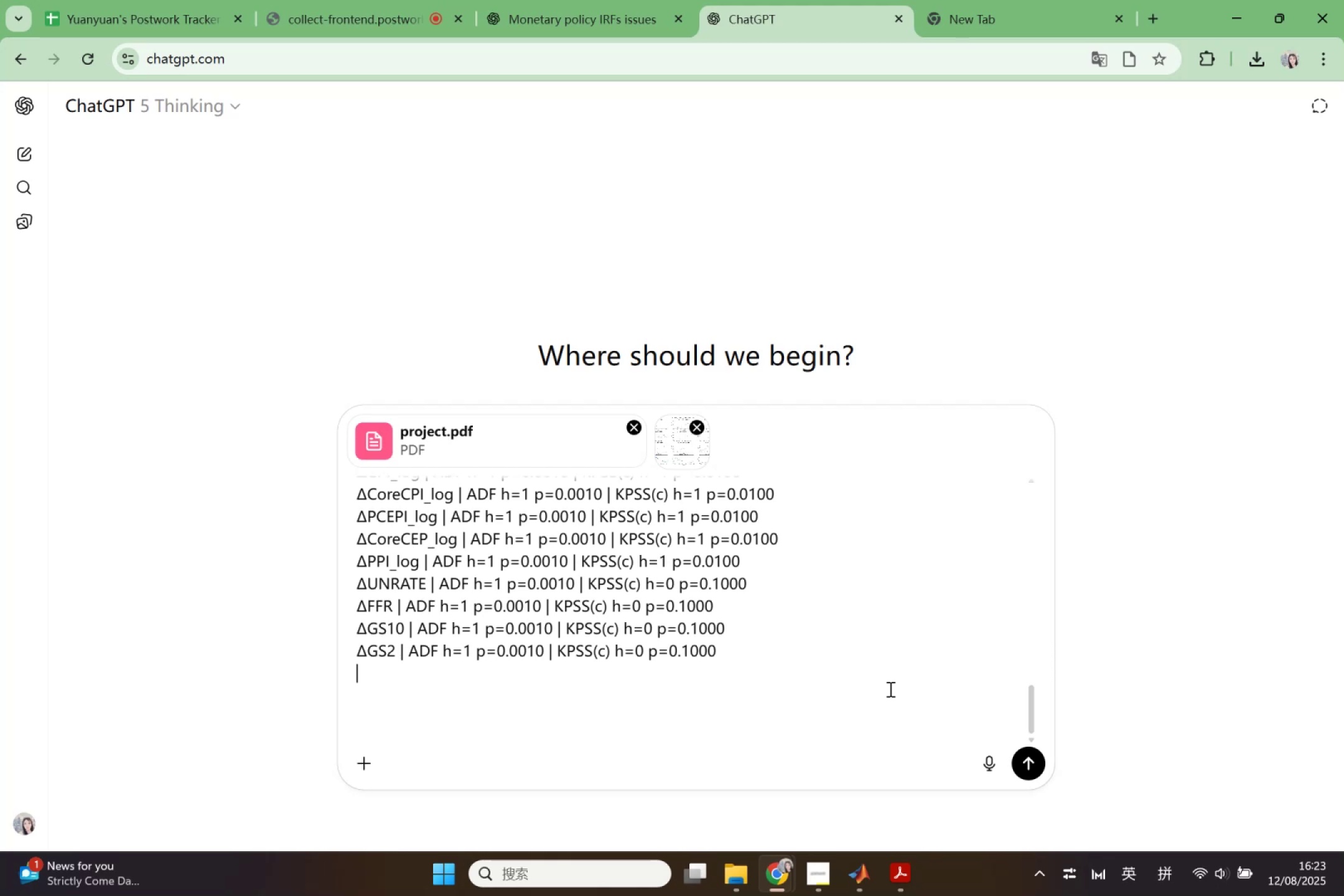 
key(Shift+Enter)
 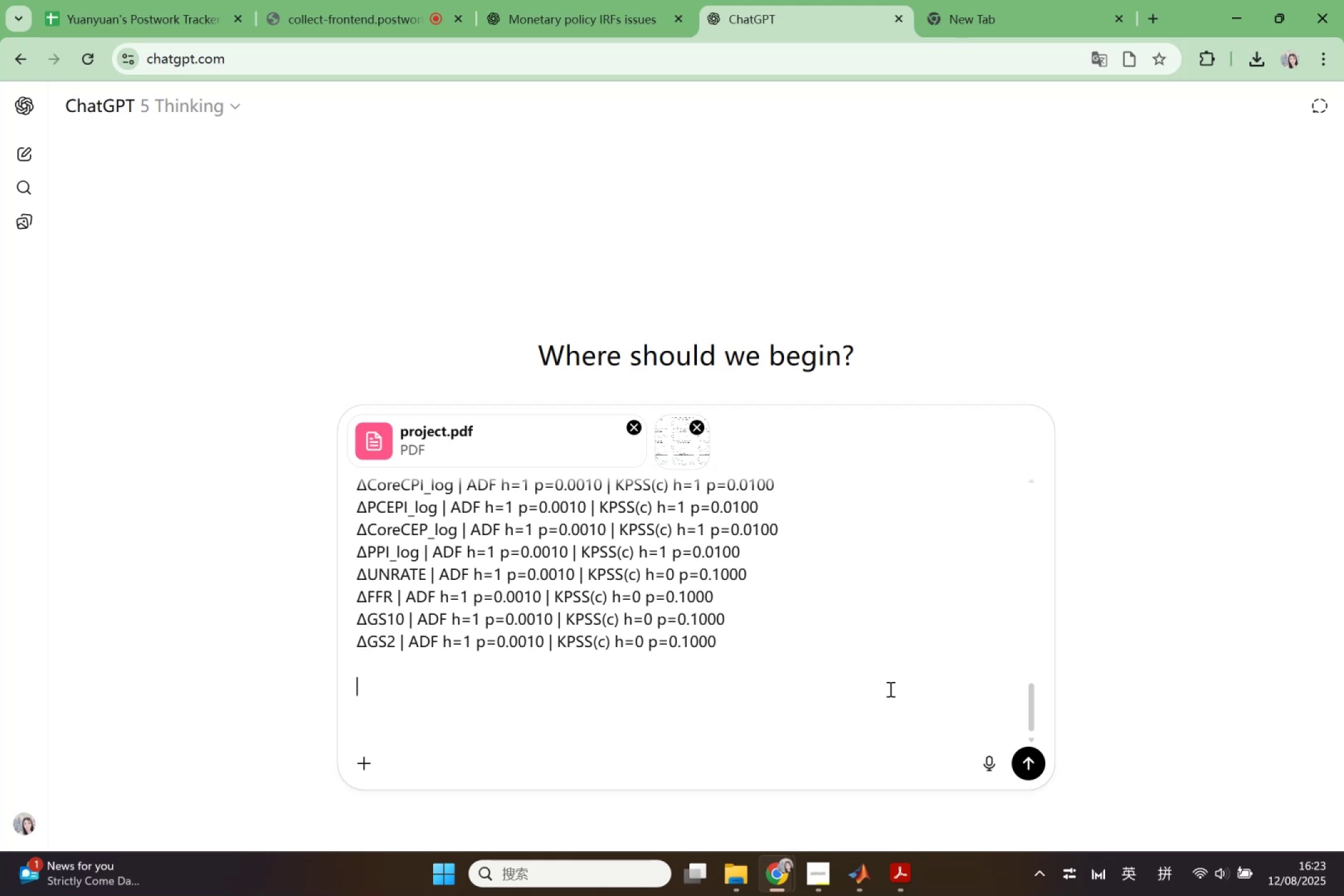 
key(Shift+Enter)
 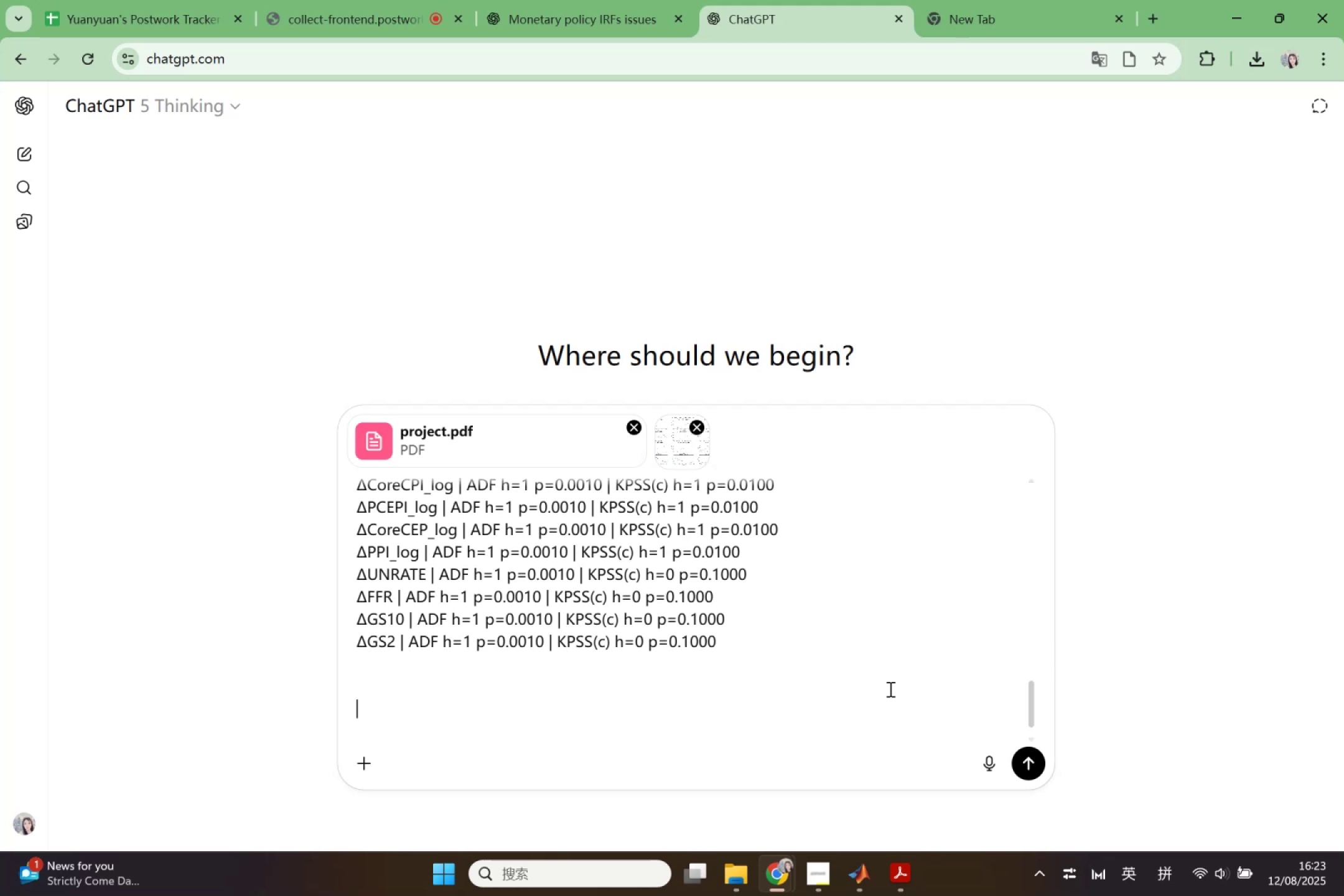 
type(Anan)
key(Backspace)
type(lyse the )
key(Backspace)
key(Backspace)
key(Backspace)
key(Backspace)
type(above results and )
key(Backspace)
key(Backspace)
key(Backspace)
key(Backspace)
 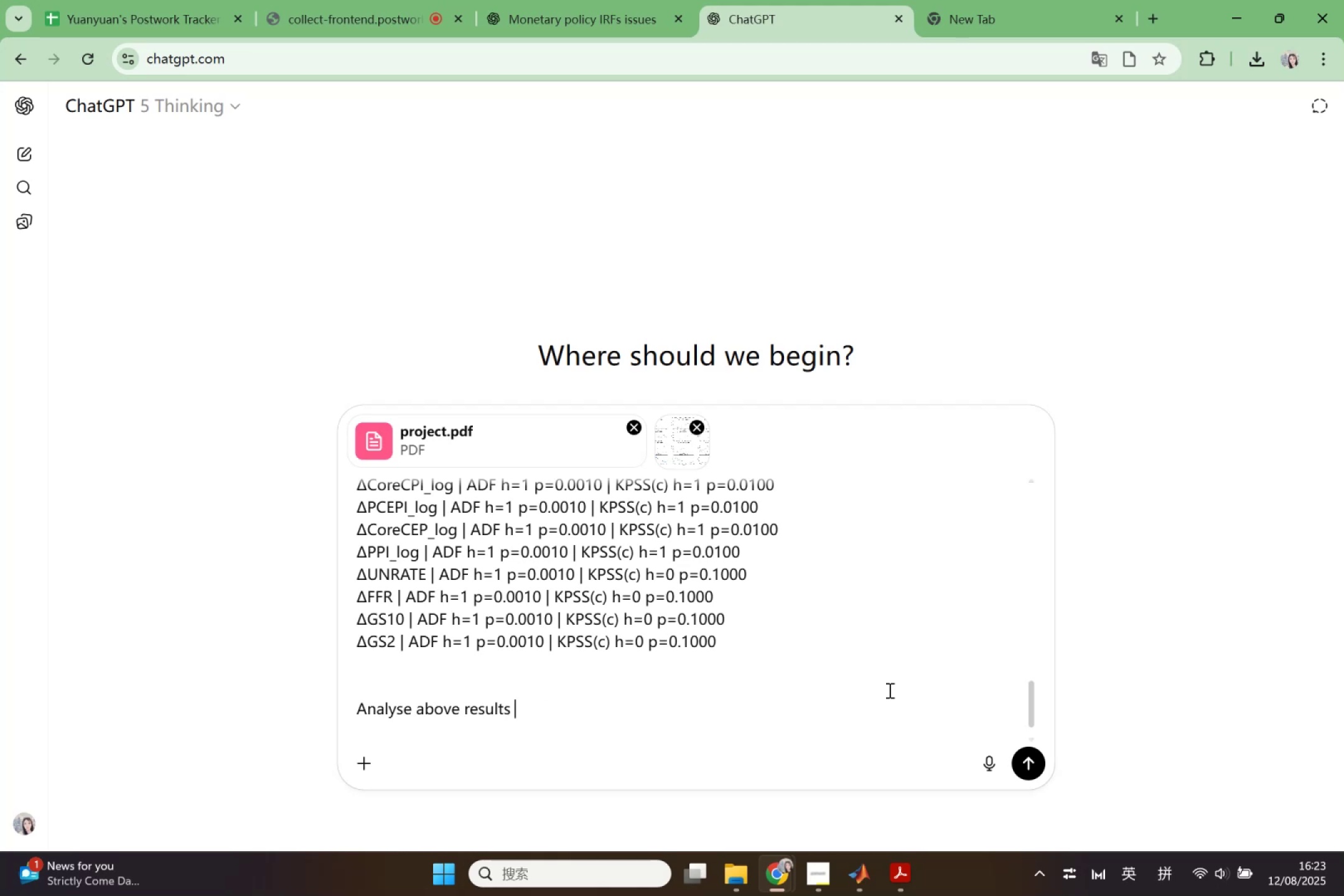 
key(ArrowLeft)
 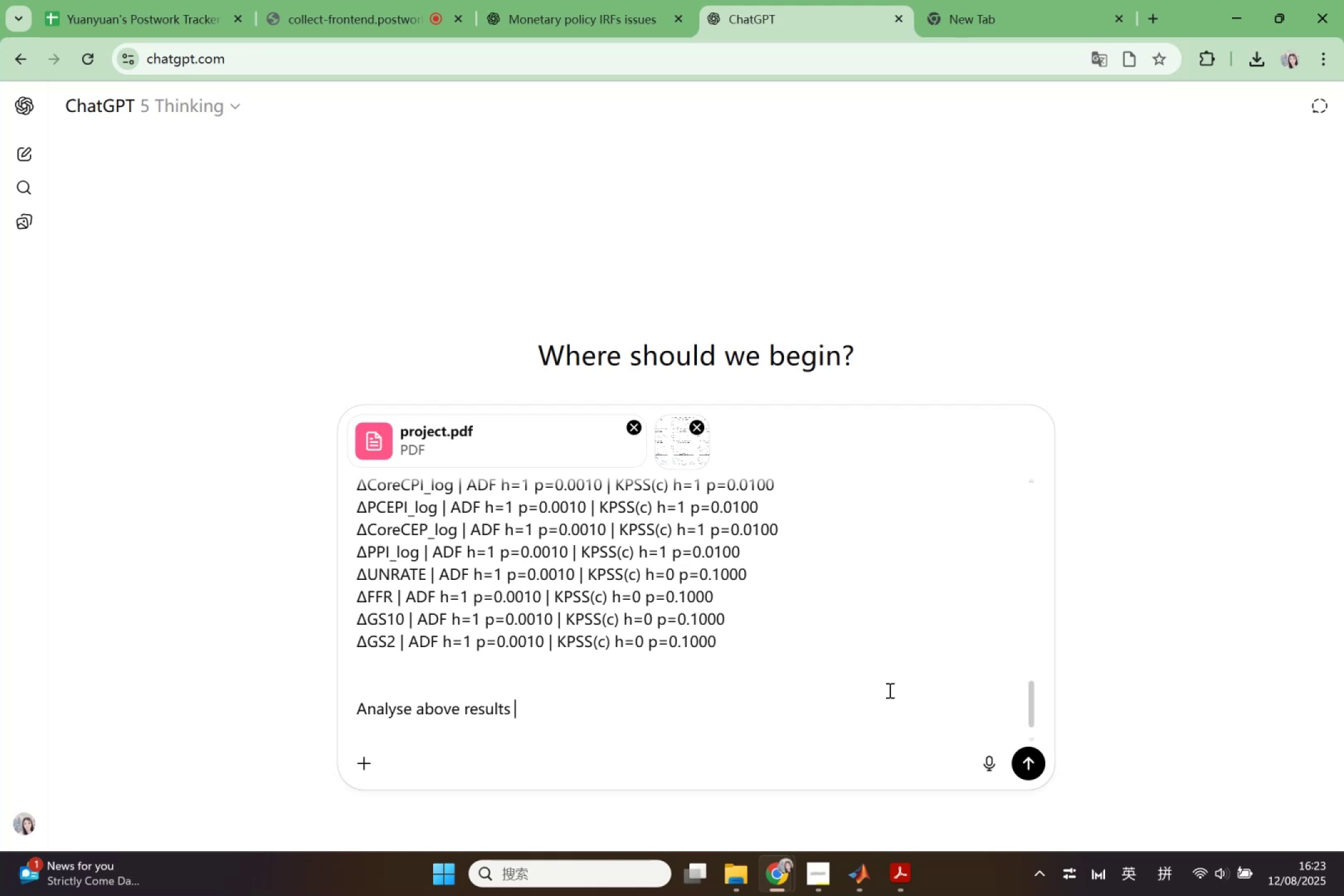 
key(ArrowLeft)
 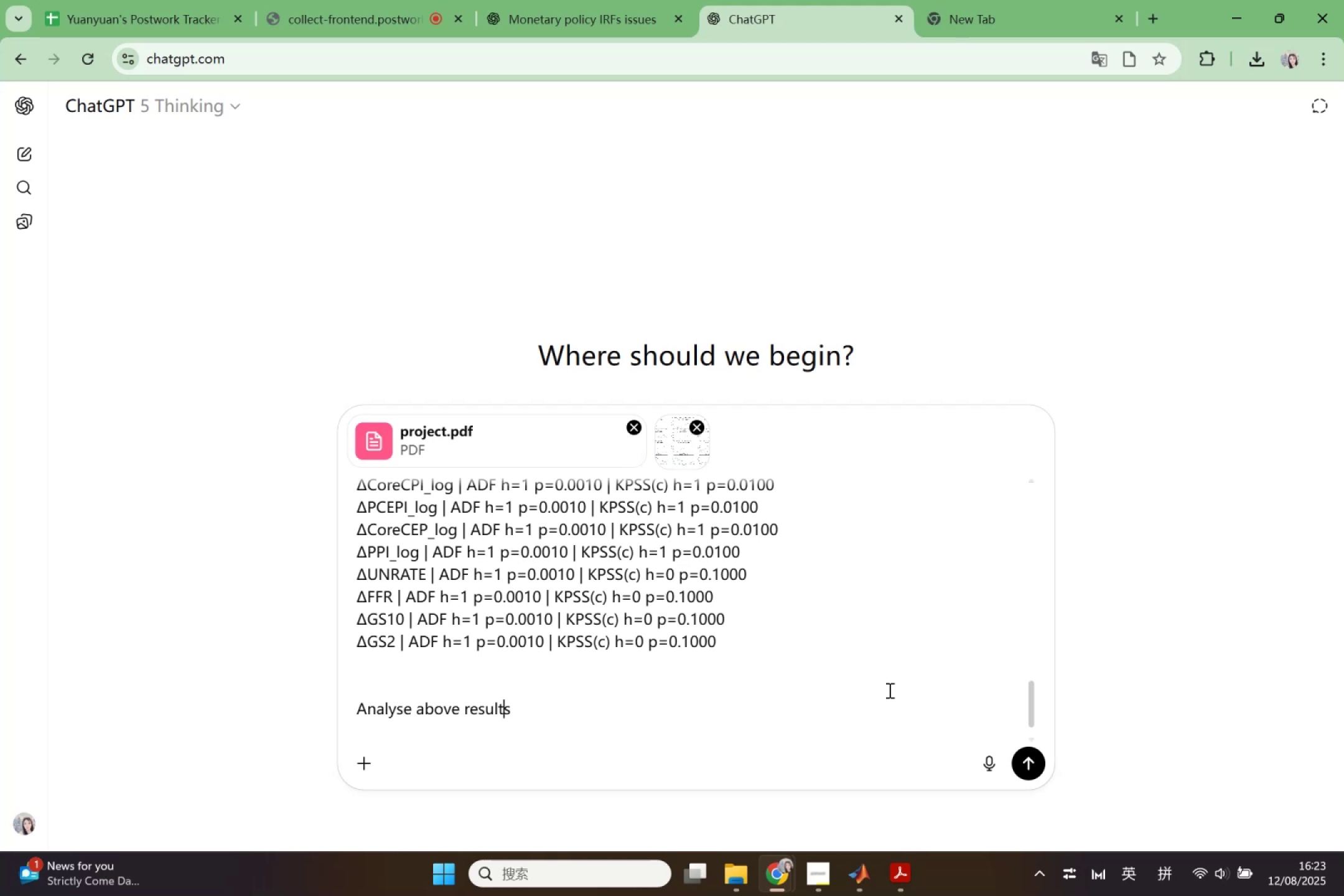 
key(ArrowLeft)
 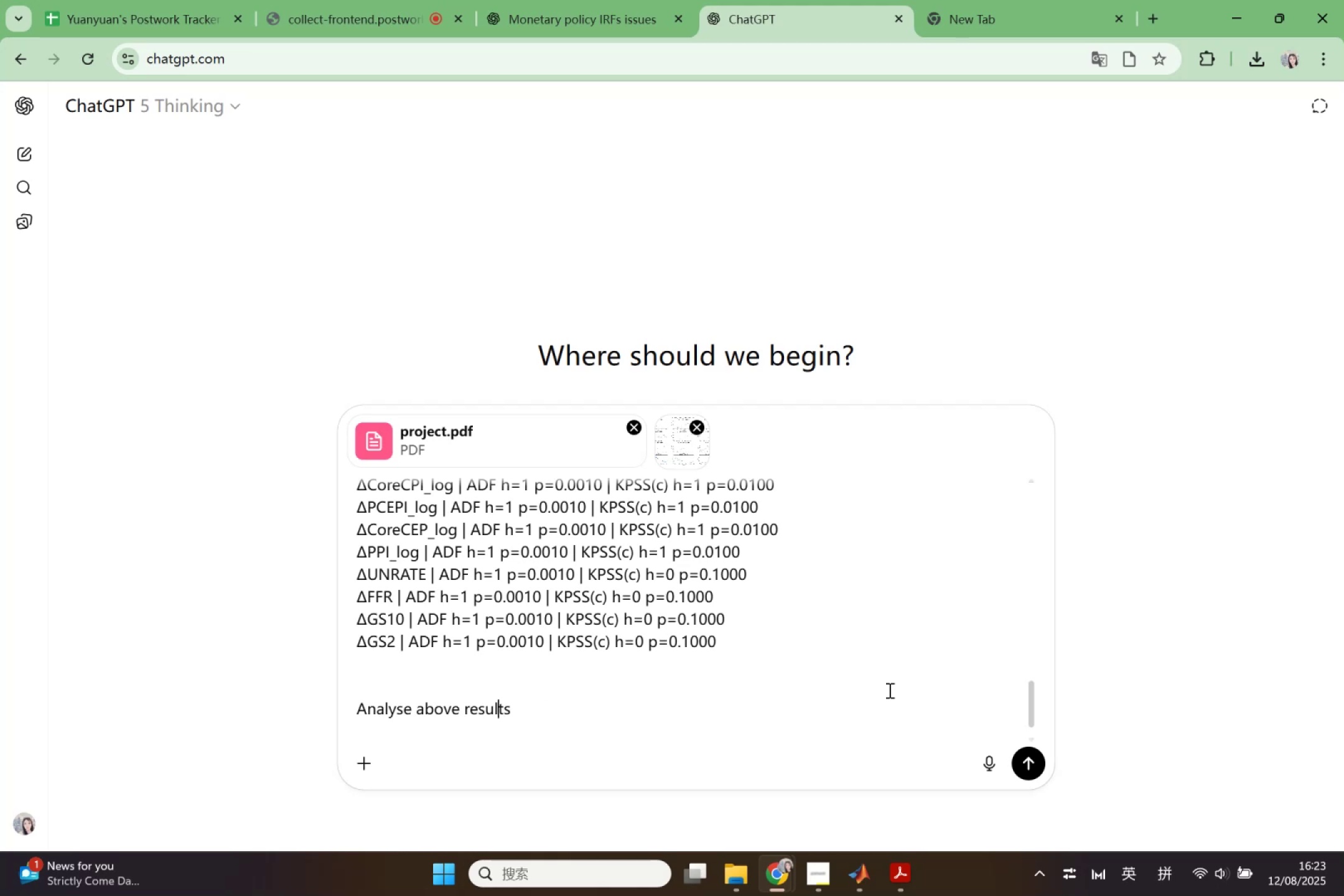 
key(ArrowLeft)
 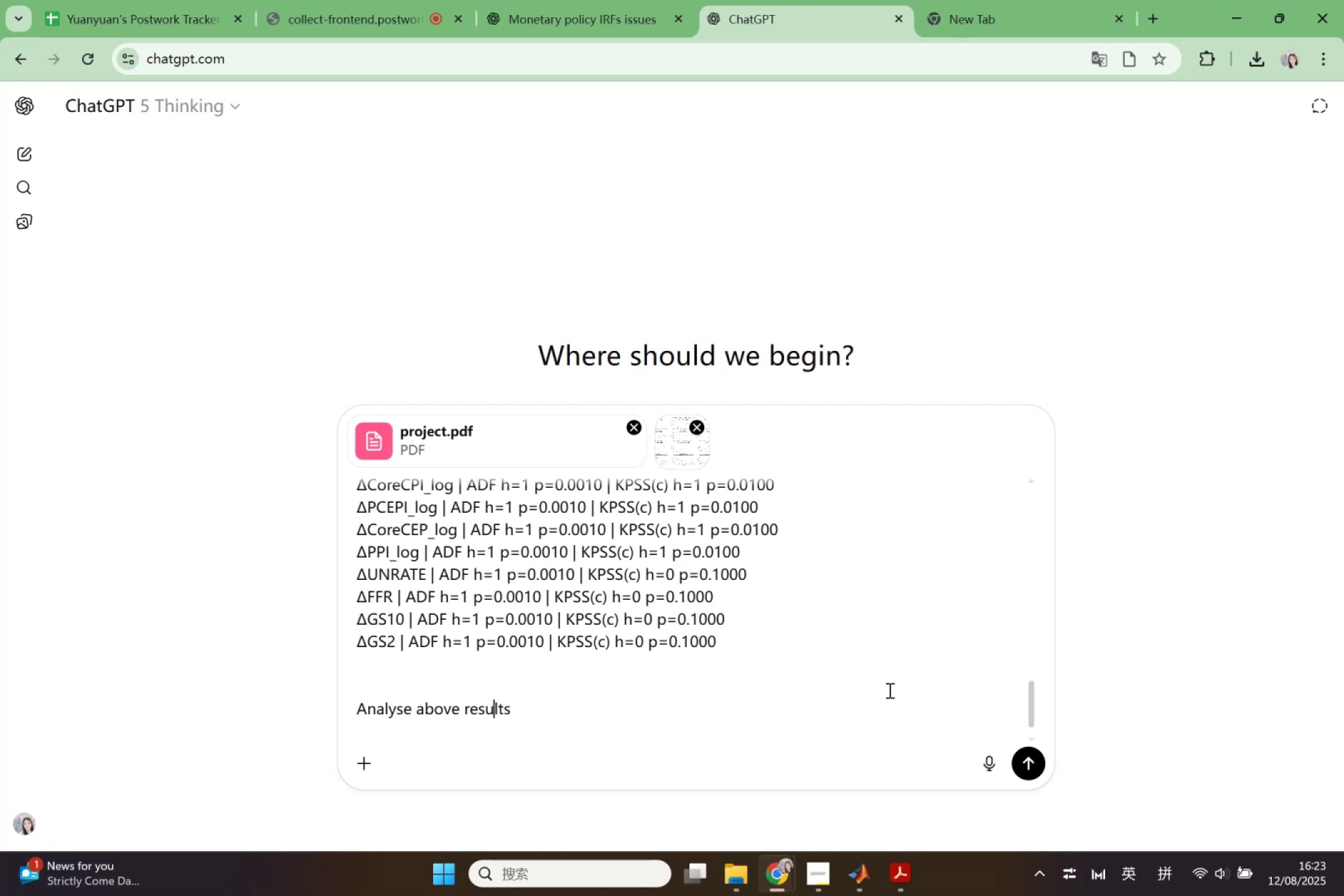 
key(ArrowLeft)
 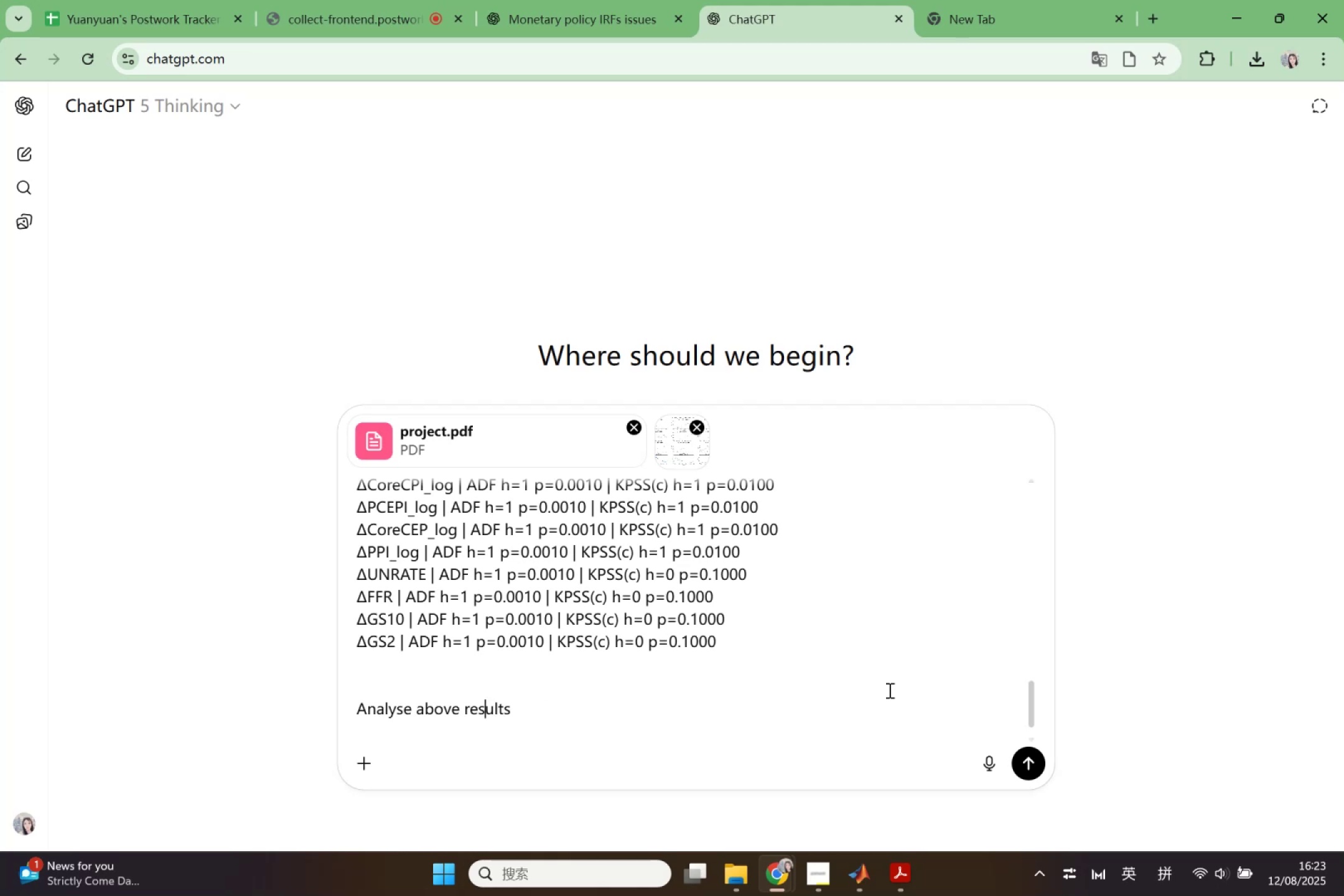 
key(ArrowLeft)
 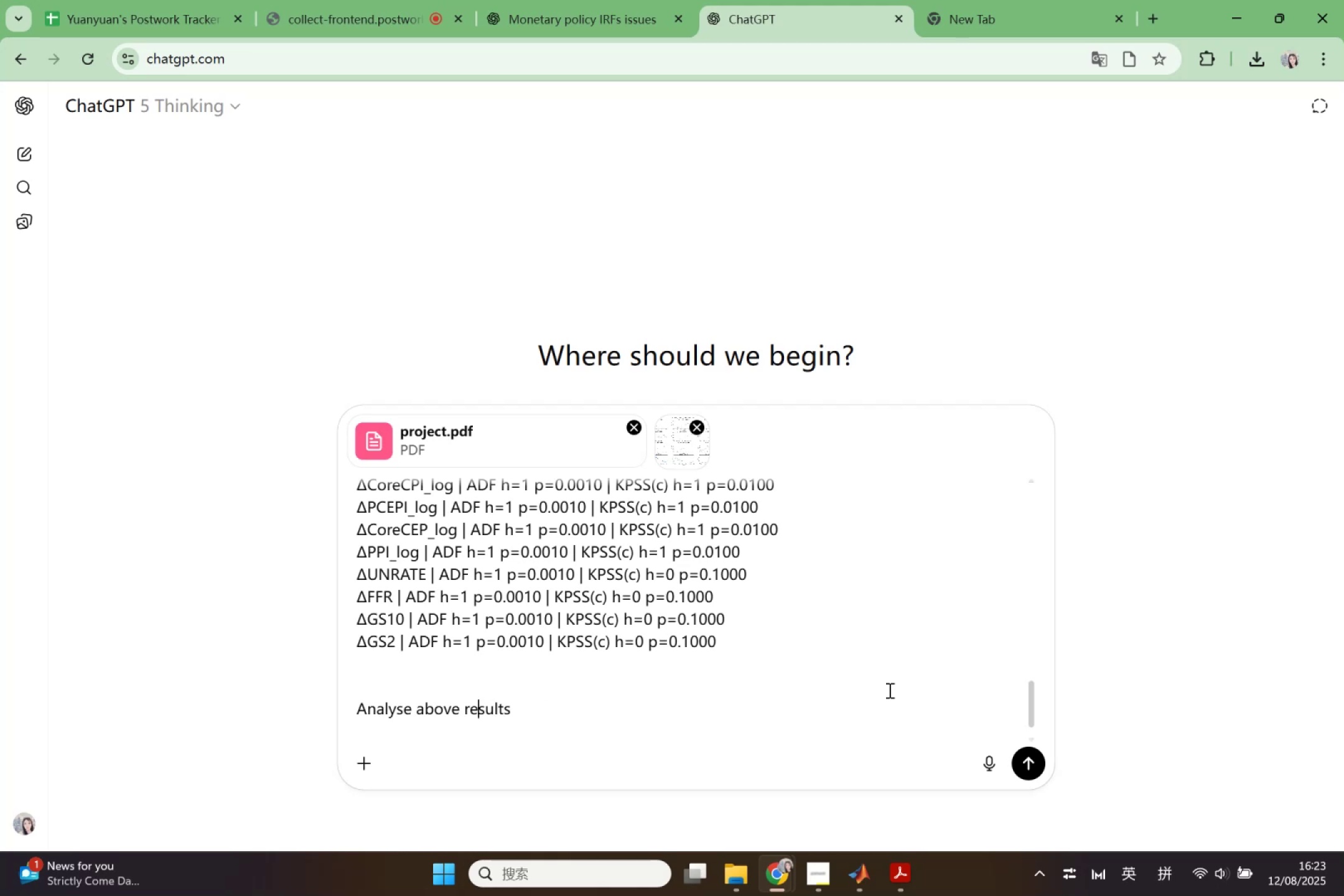 
key(ArrowLeft)
 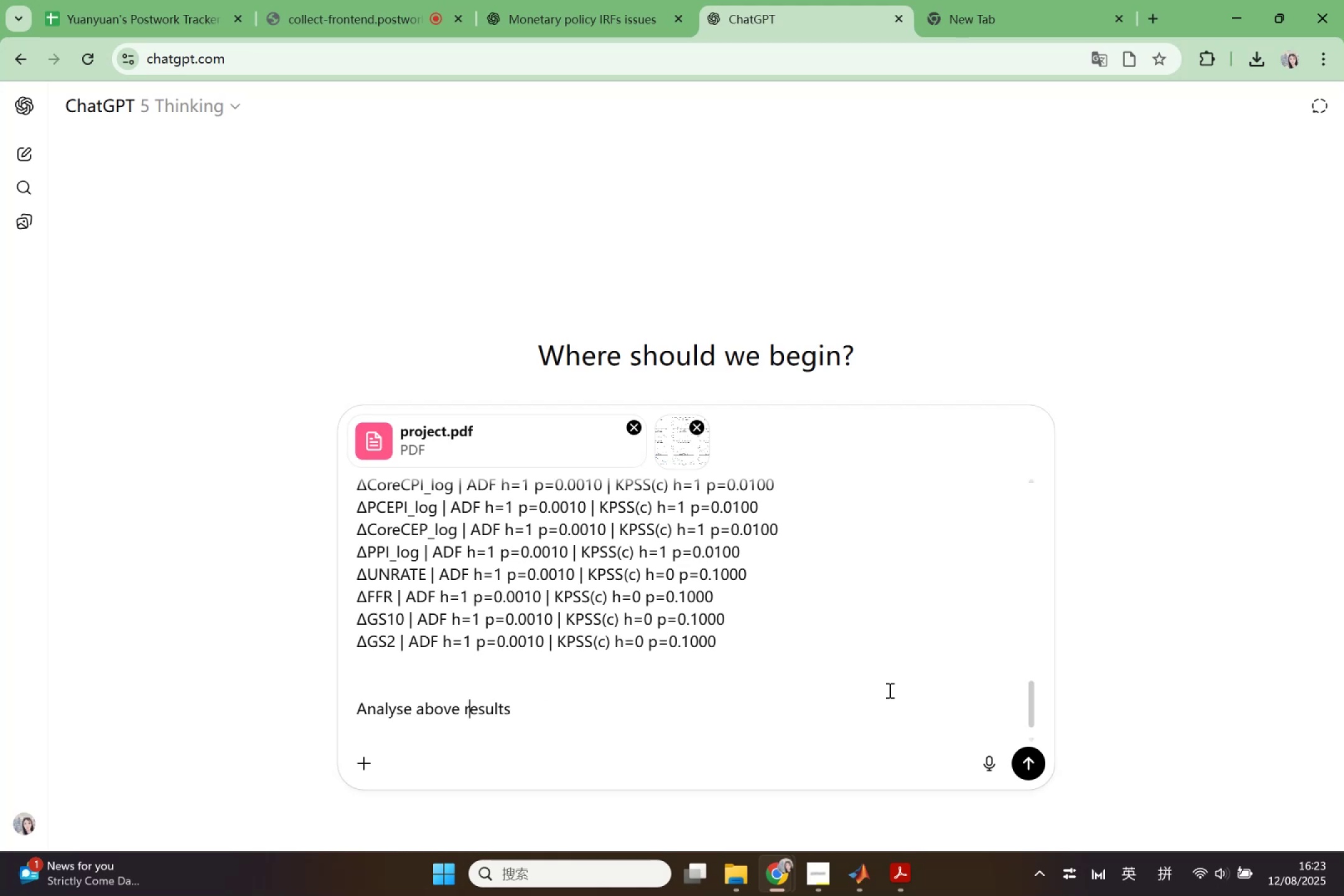 
key(ArrowLeft)
 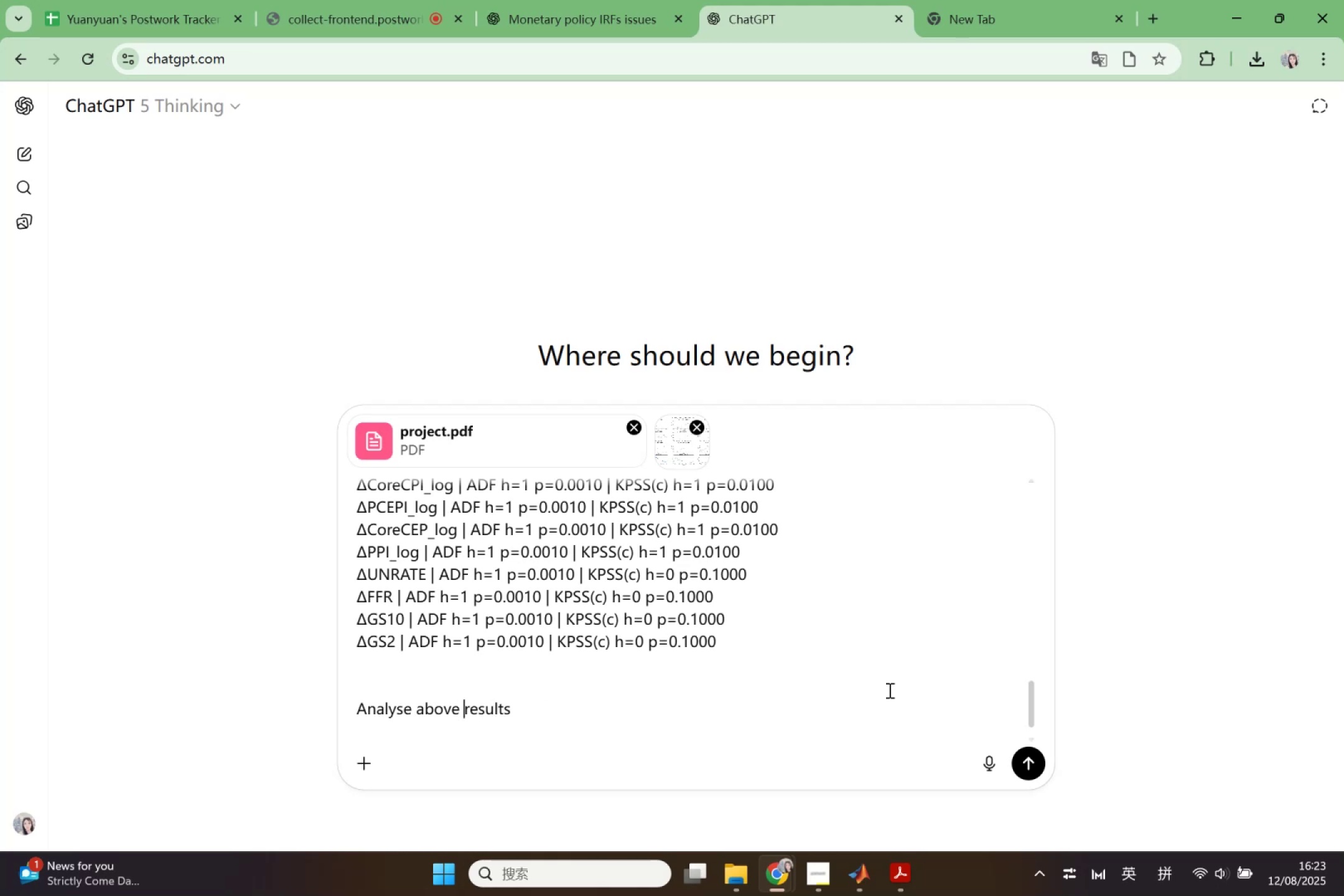 
type(operation and )
 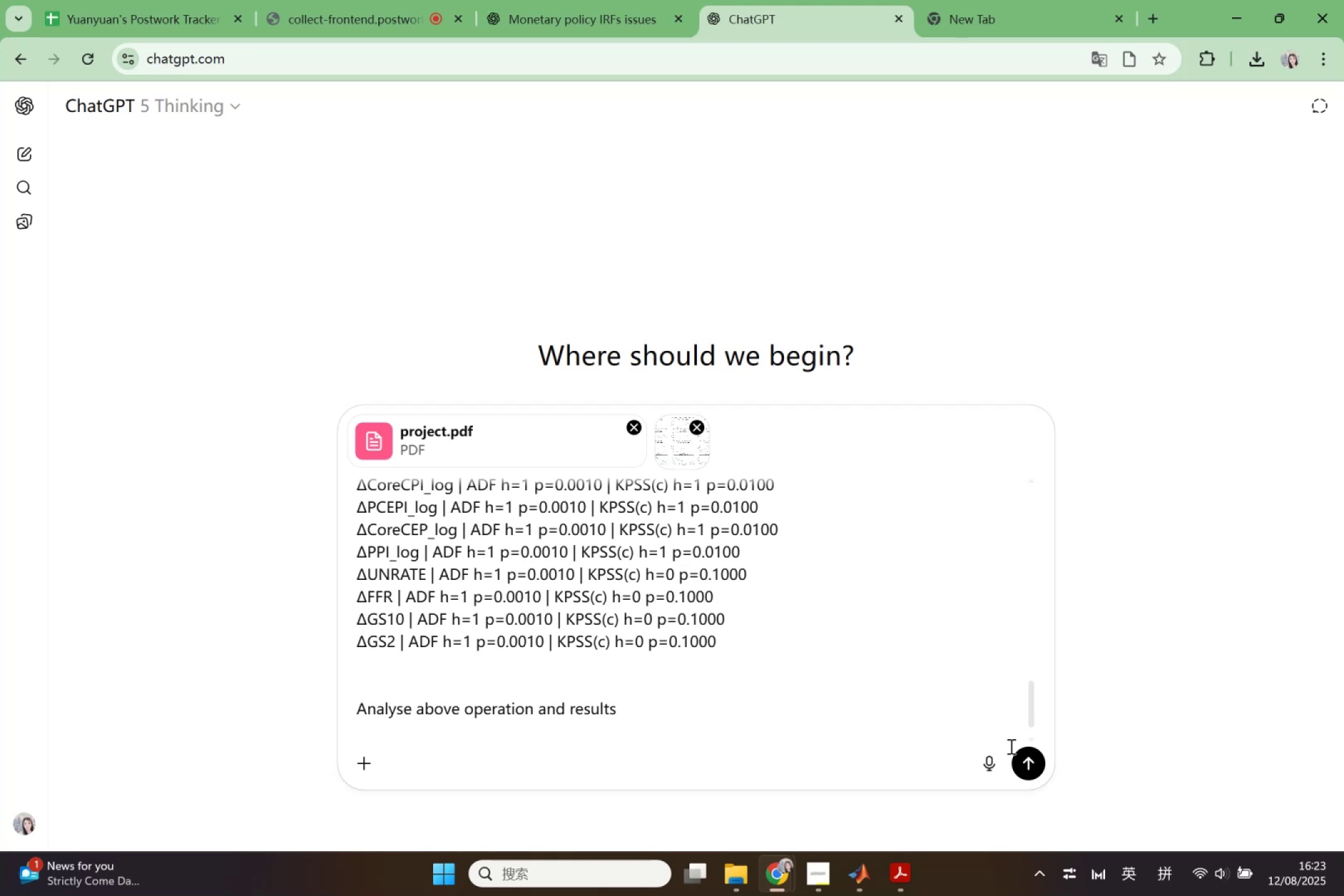 
left_click([854, 723])
 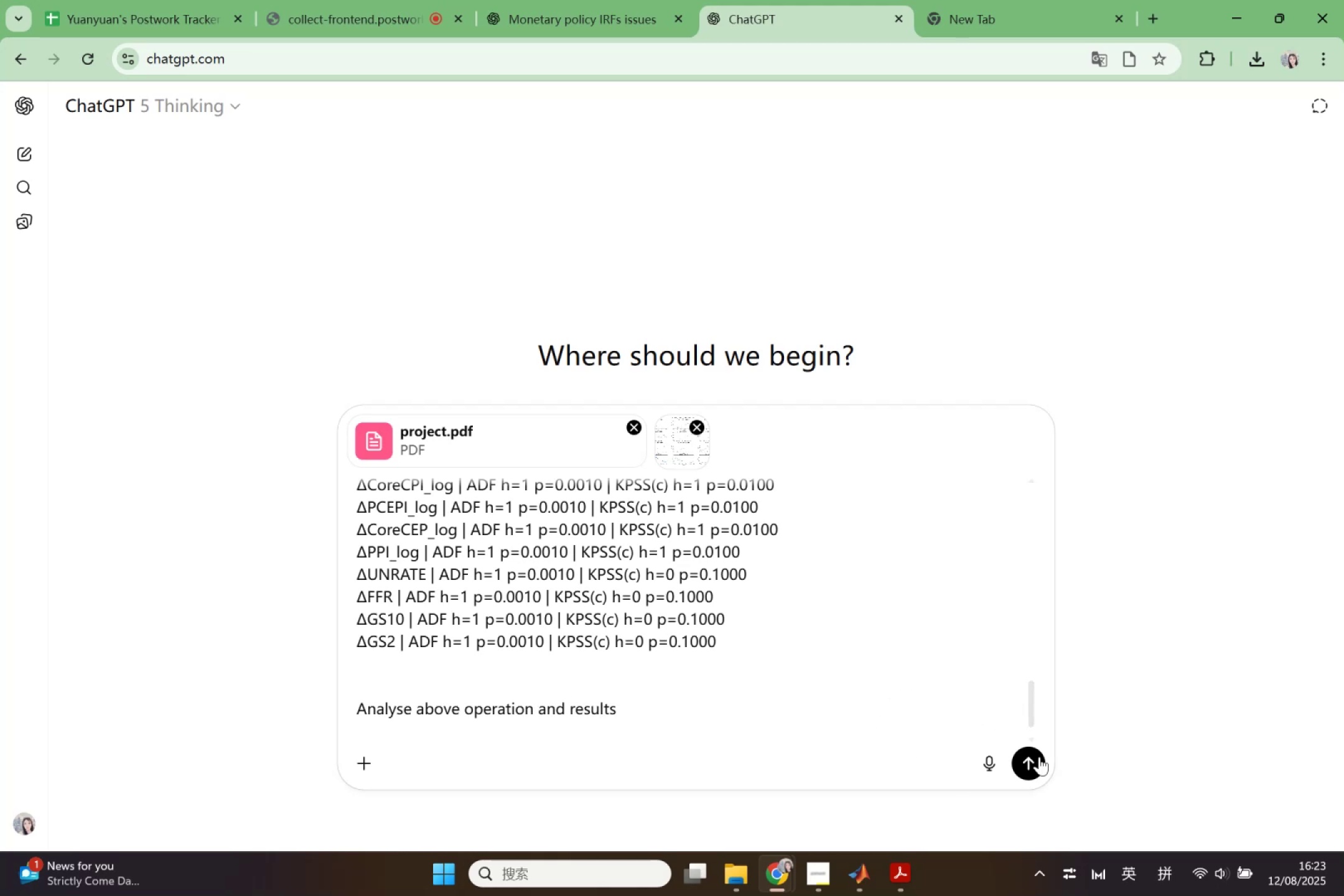 
left_click([1040, 757])
 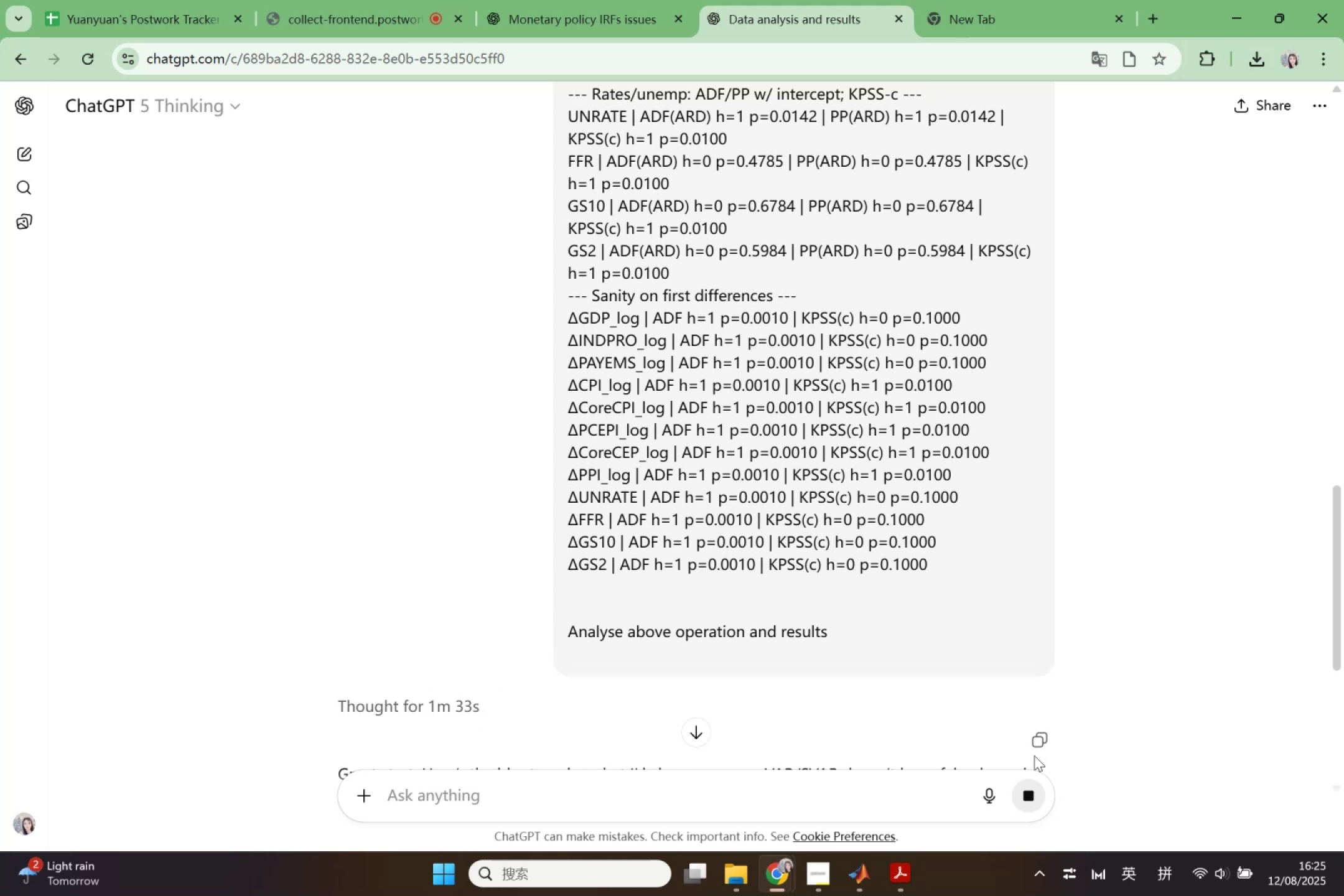 
wait(105.37)
 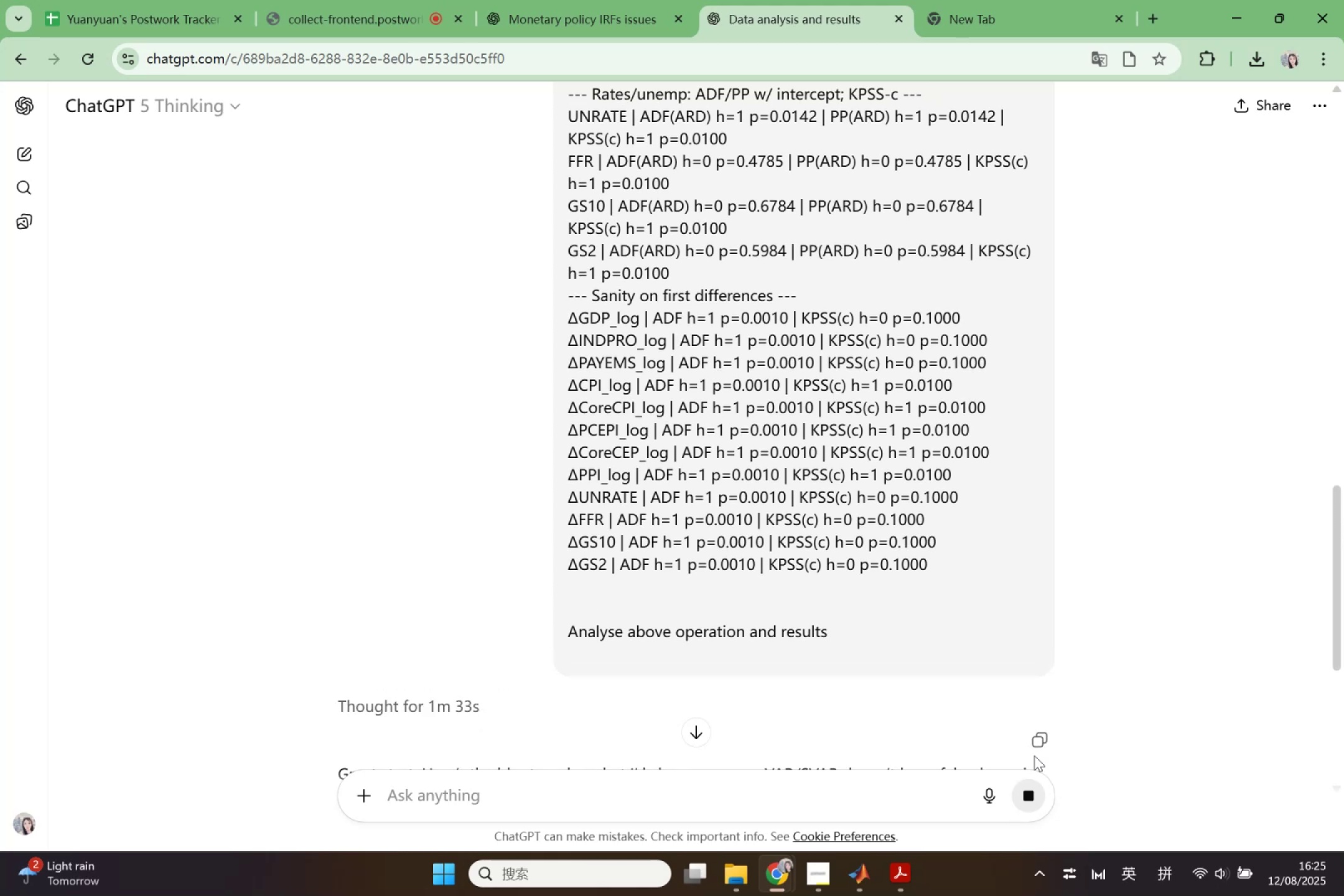 
scroll: coordinate [991, 613], scroll_direction: down, amount: 4.0
 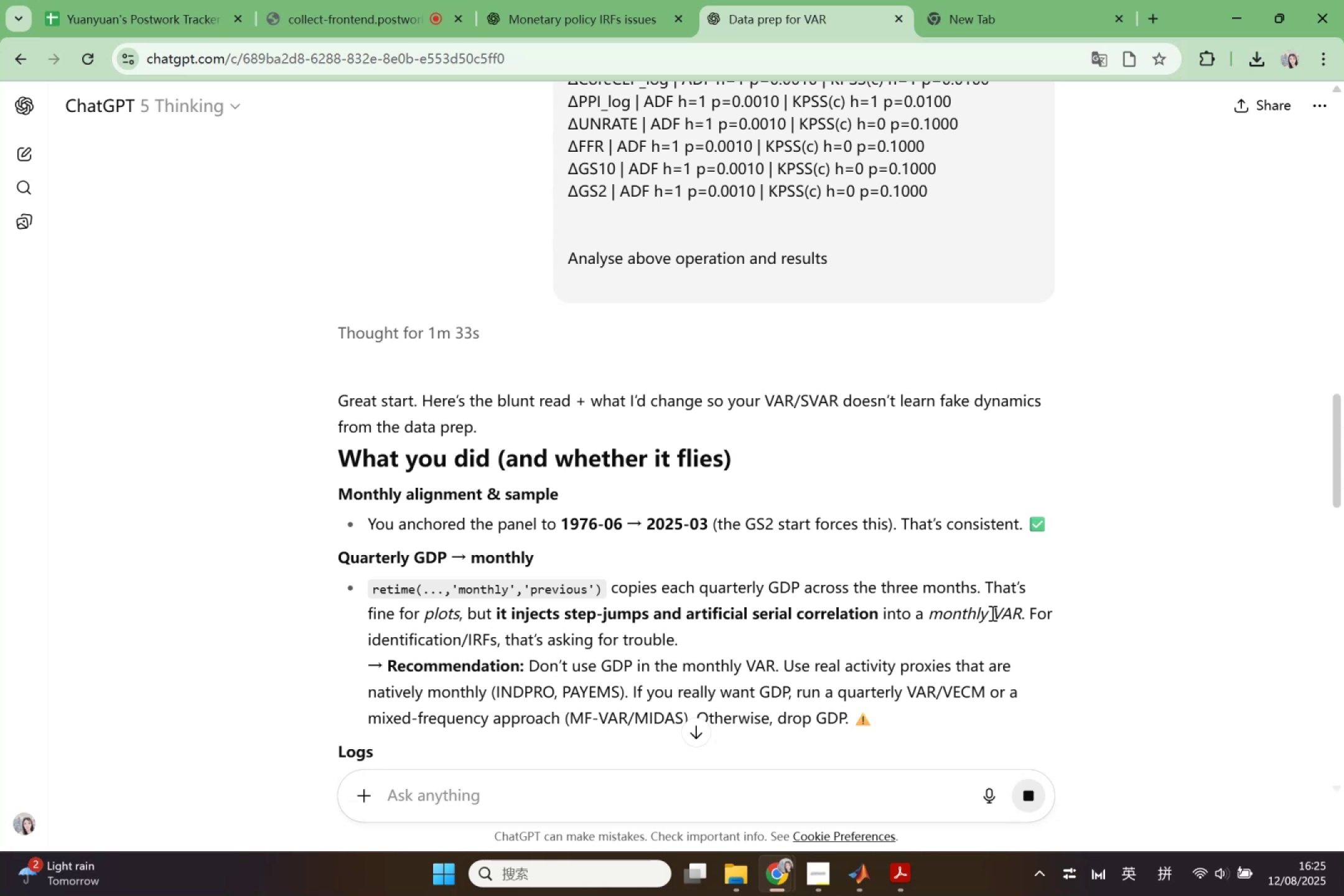 
wait(25.3)
 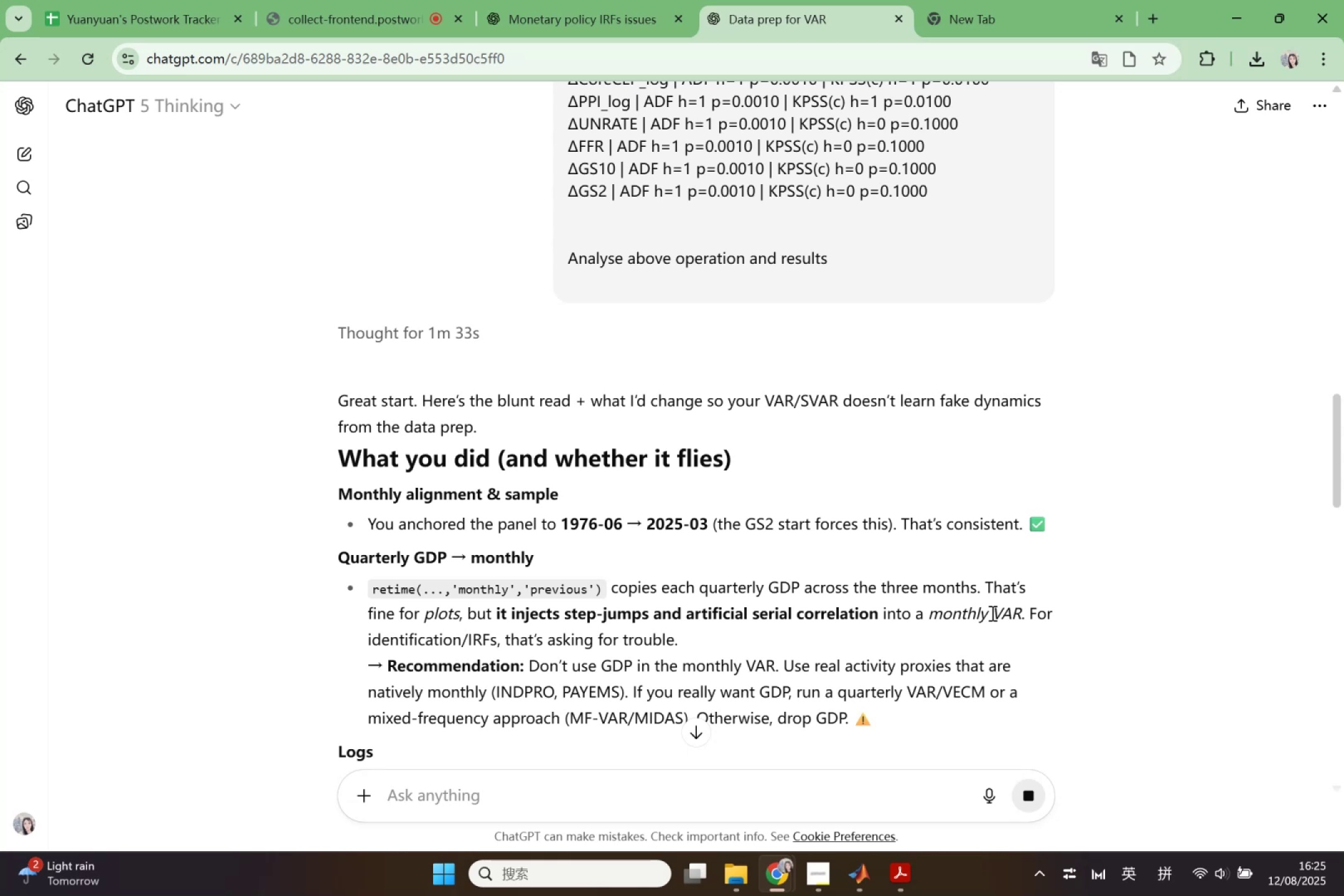 
scroll: coordinate [1000, 450], scroll_direction: down, amount: 4.0
 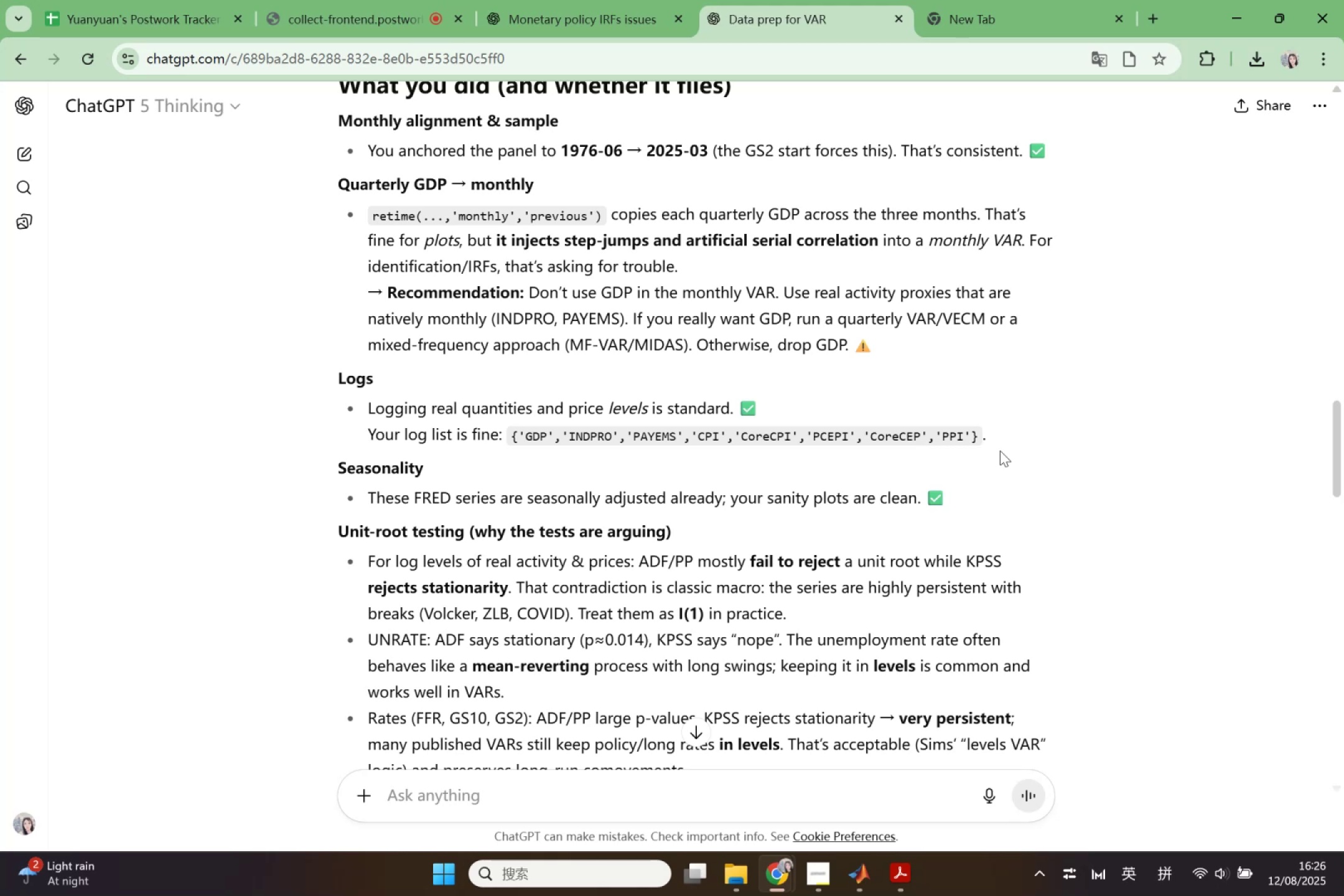 
wait(45.68)
 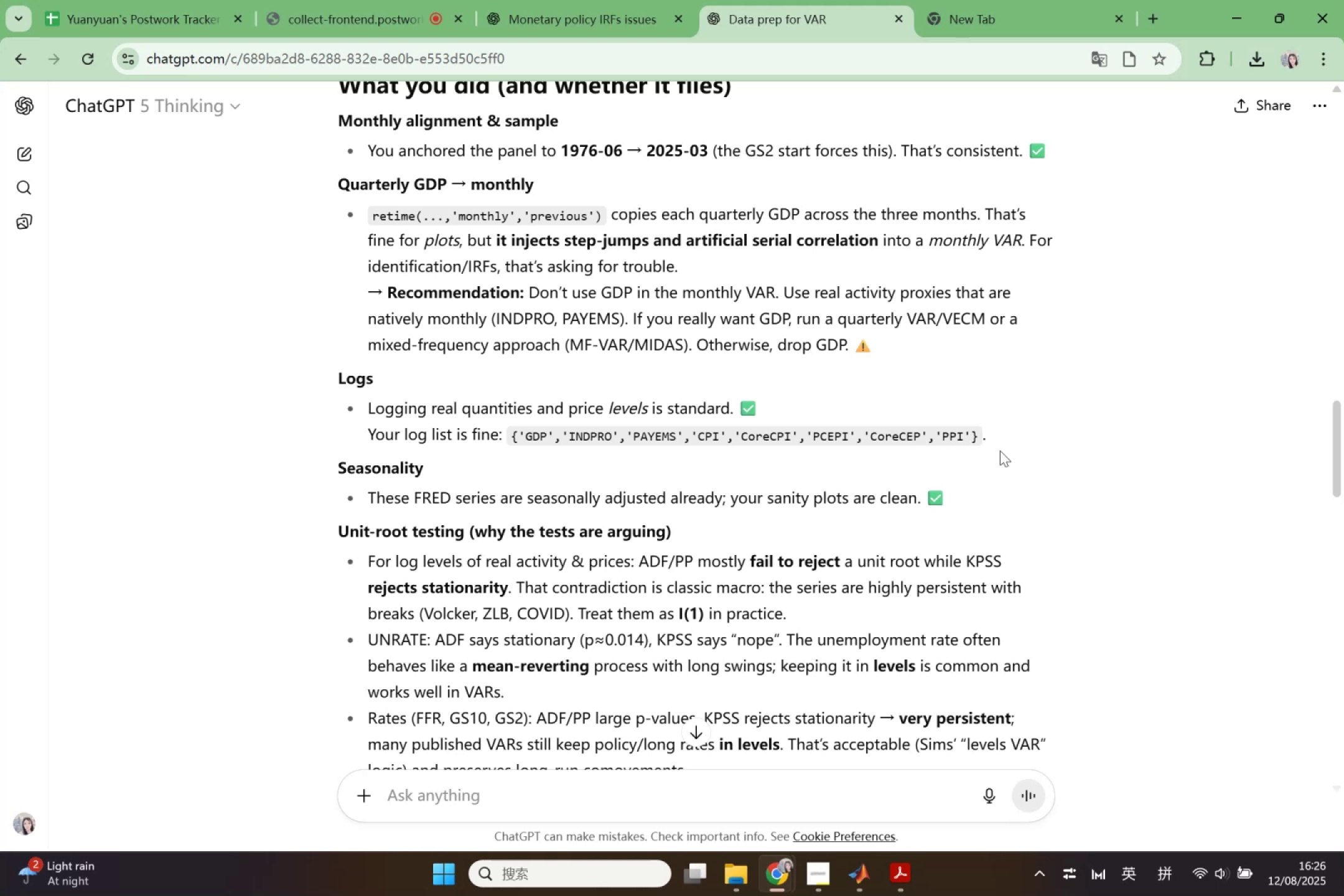 
scroll: coordinate [989, 535], scroll_direction: down, amount: 1.0
 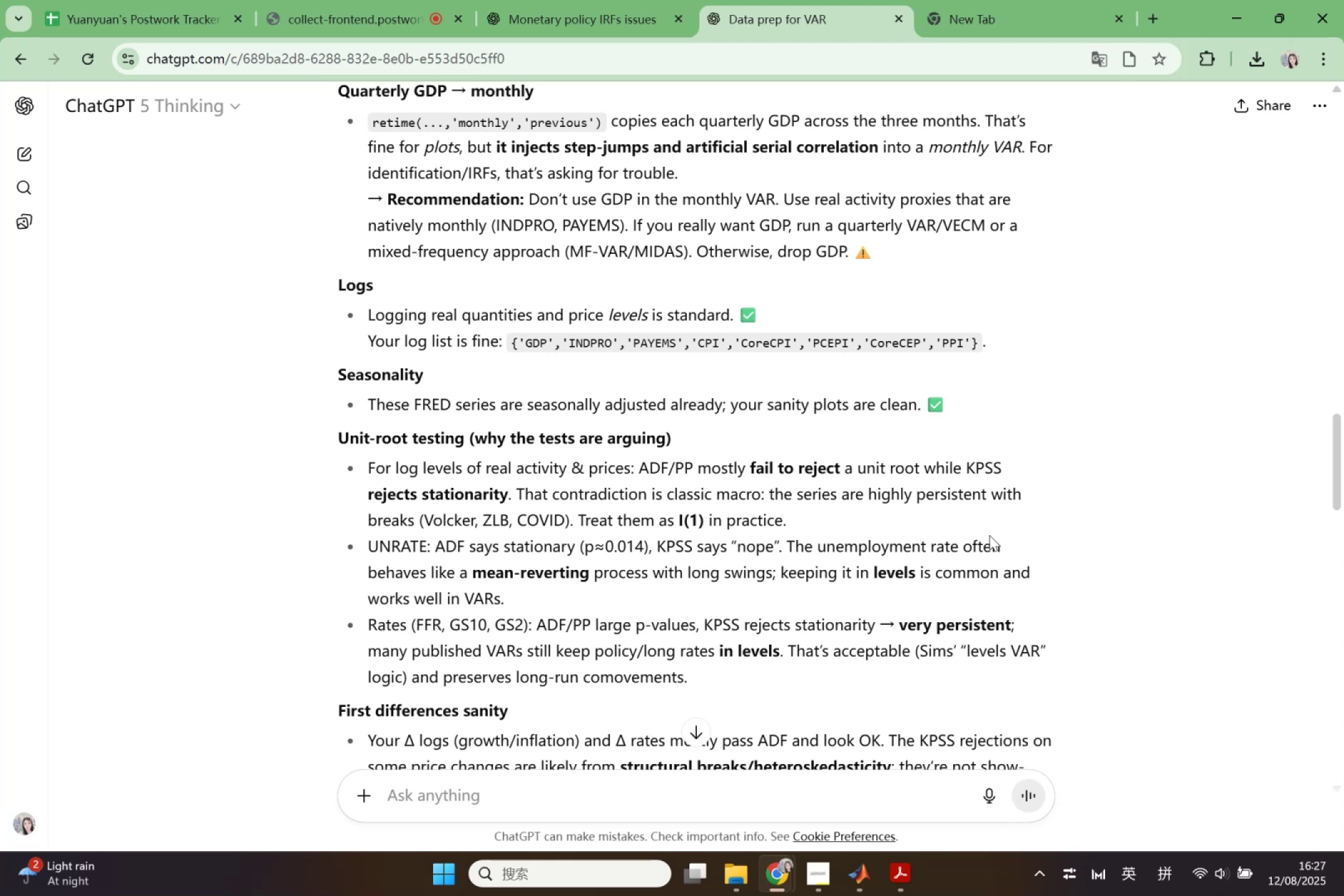 
wait(17.22)
 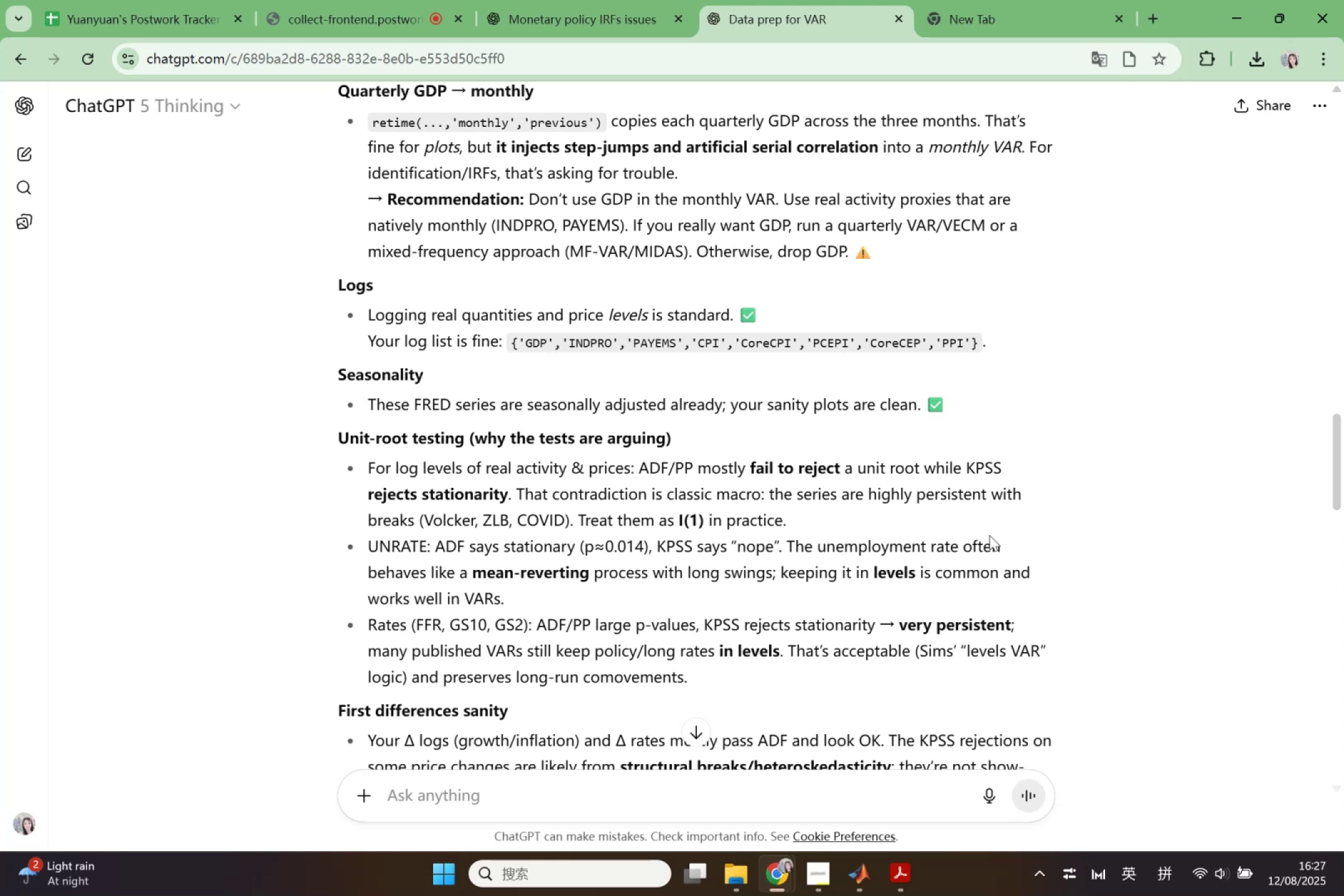 
scroll: coordinate [1114, 627], scroll_direction: down, amount: 2.0
 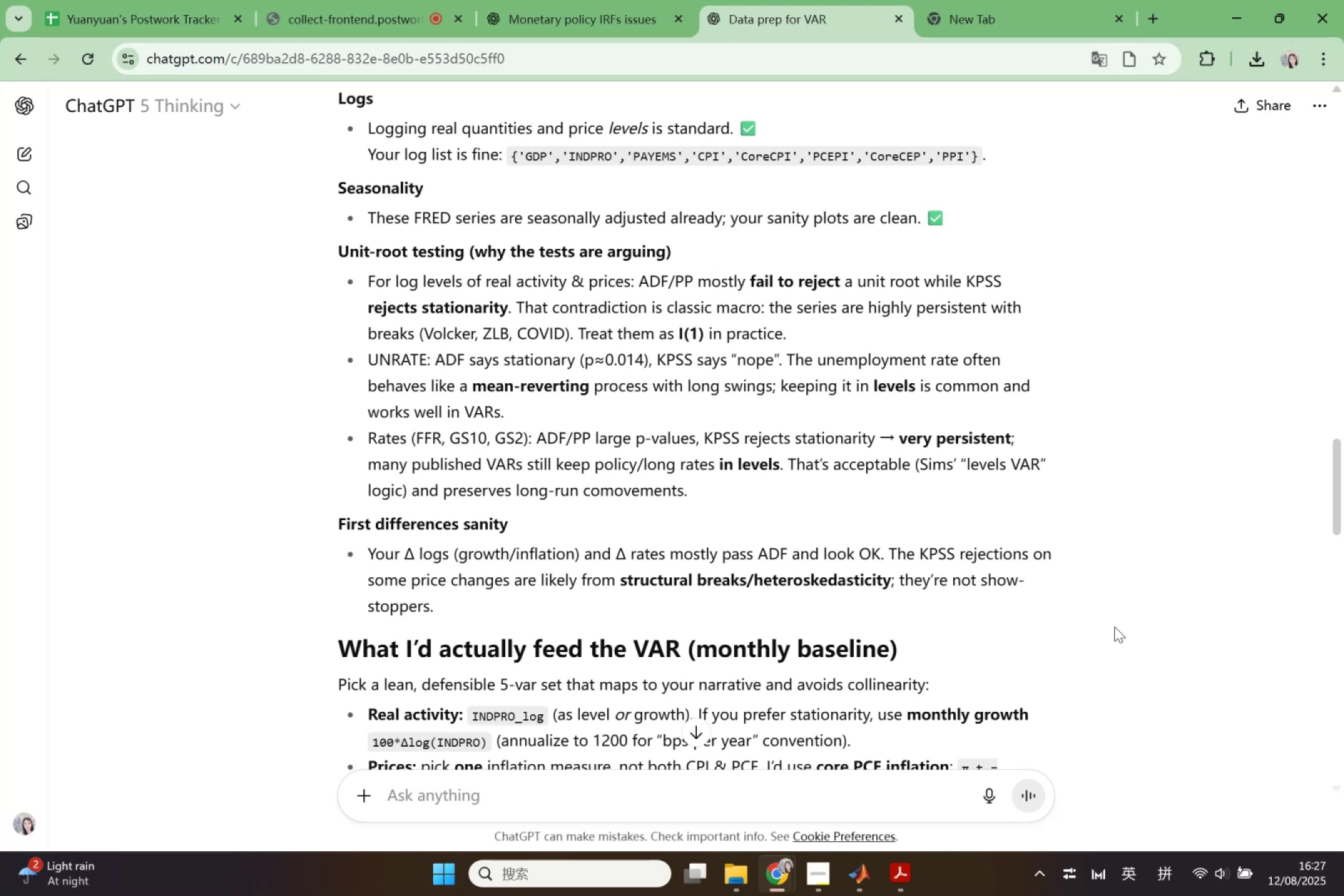 
wait(24.5)
 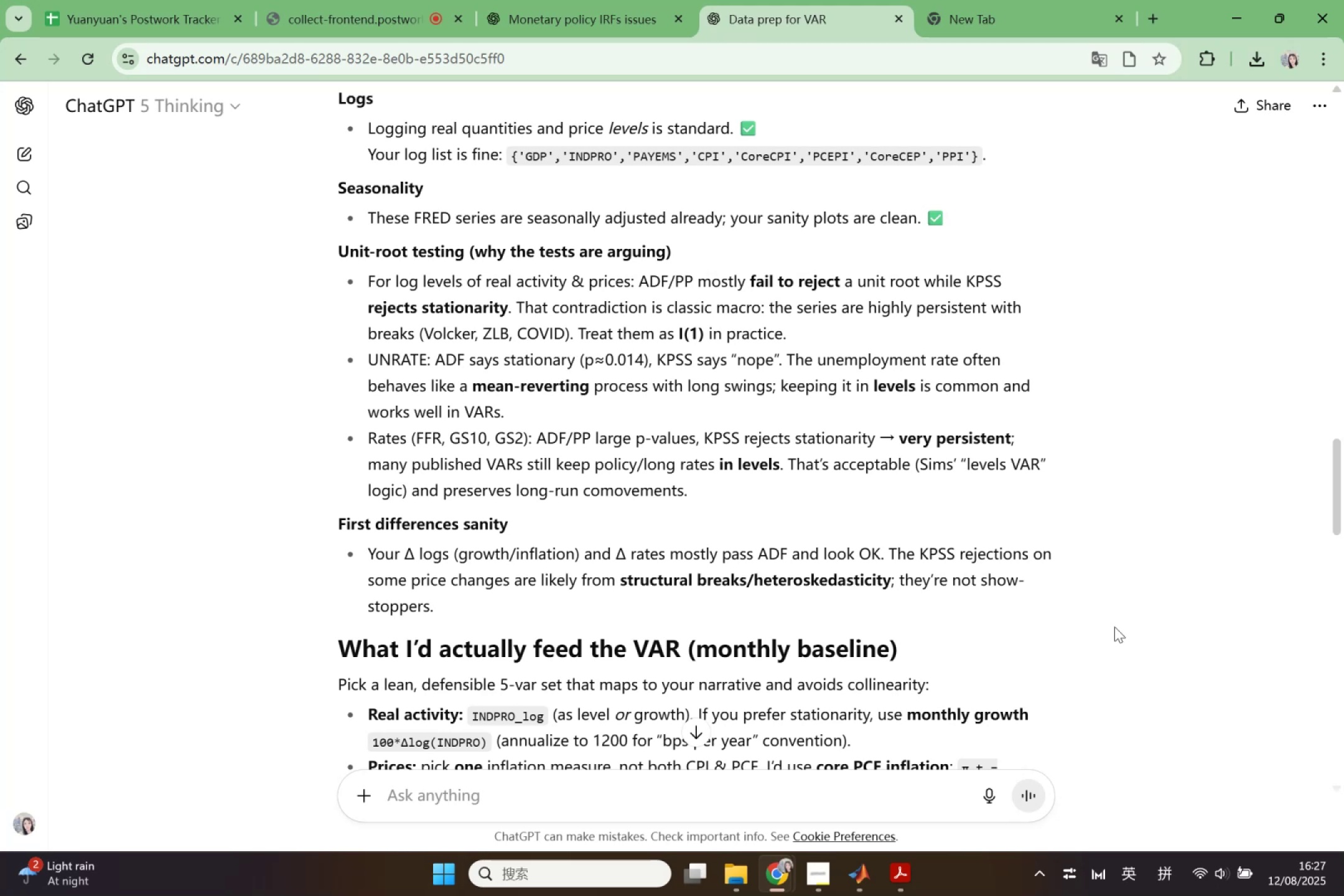 
scroll: coordinate [1065, 542], scroll_direction: down, amount: 3.0
 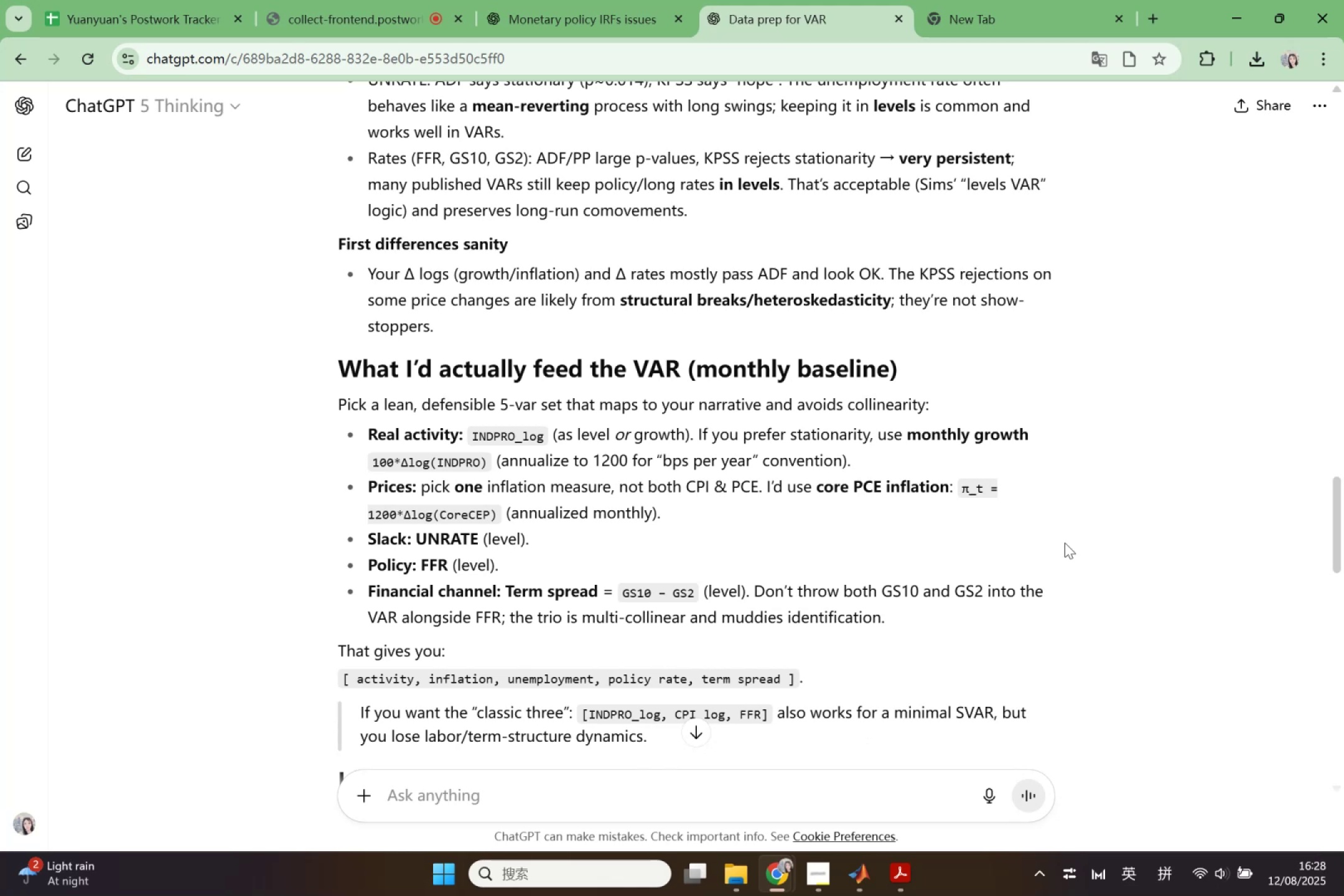 
wait(28.63)
 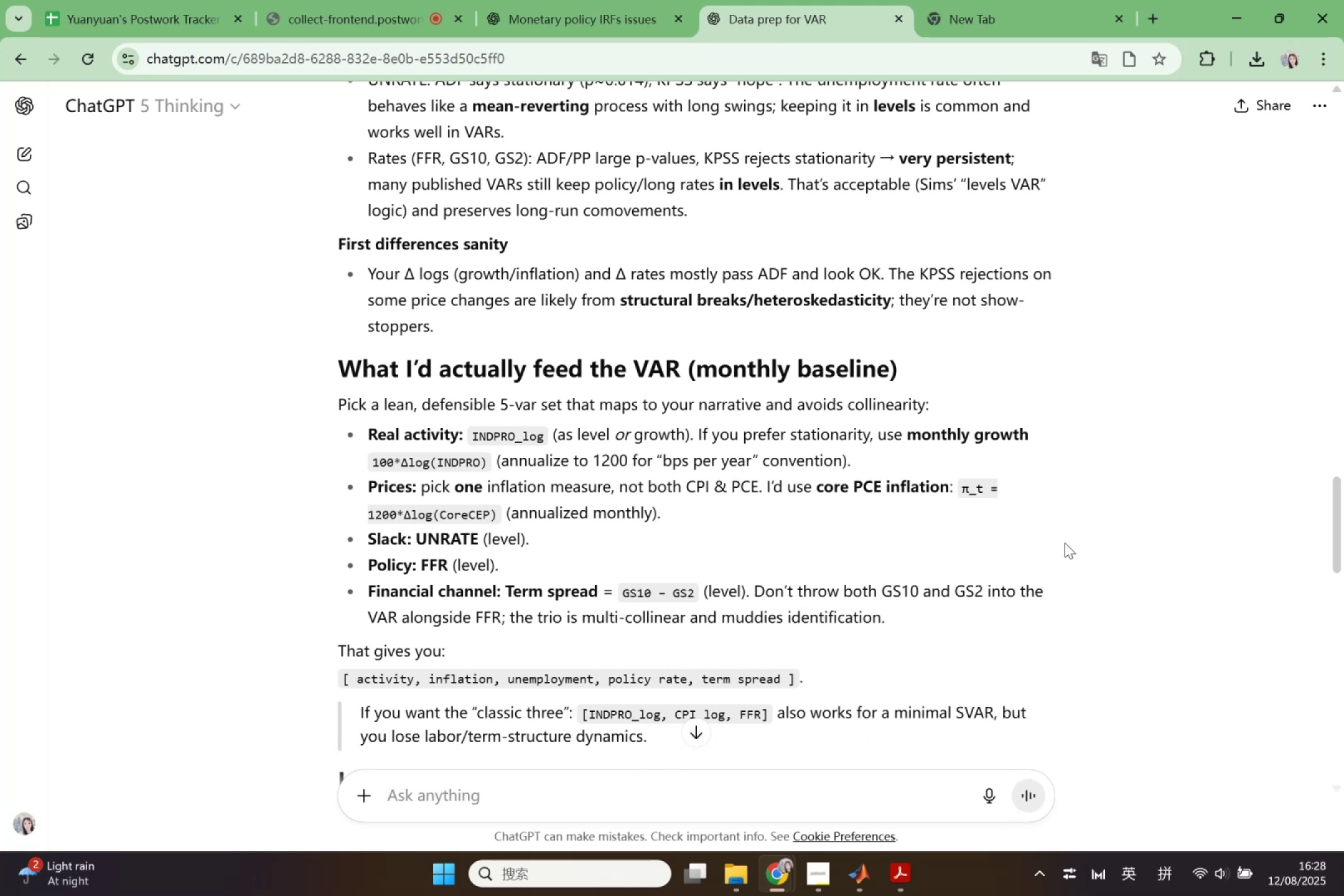 
scroll: coordinate [1297, 483], scroll_direction: down, amount: 4.0
 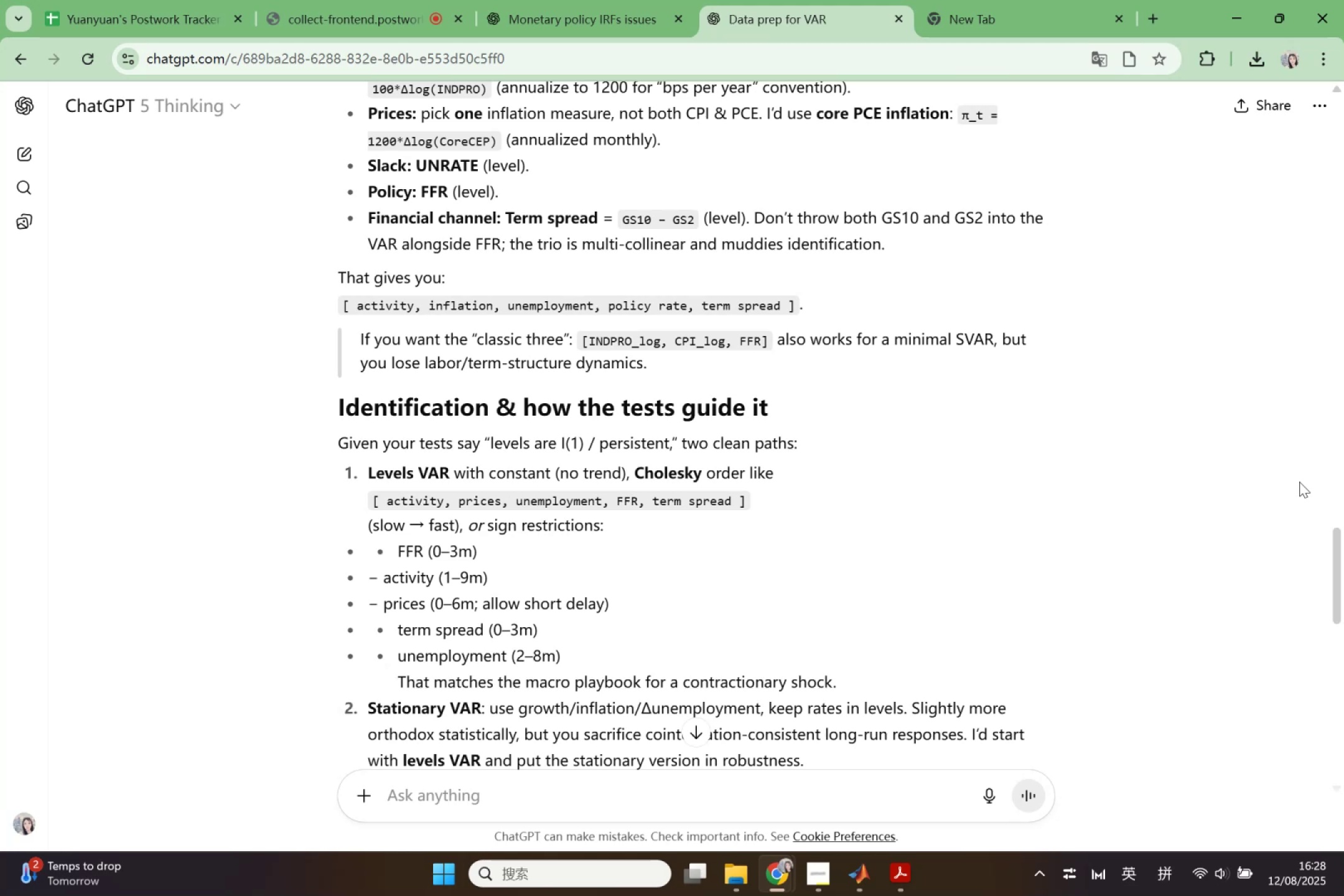 
wait(6.46)
 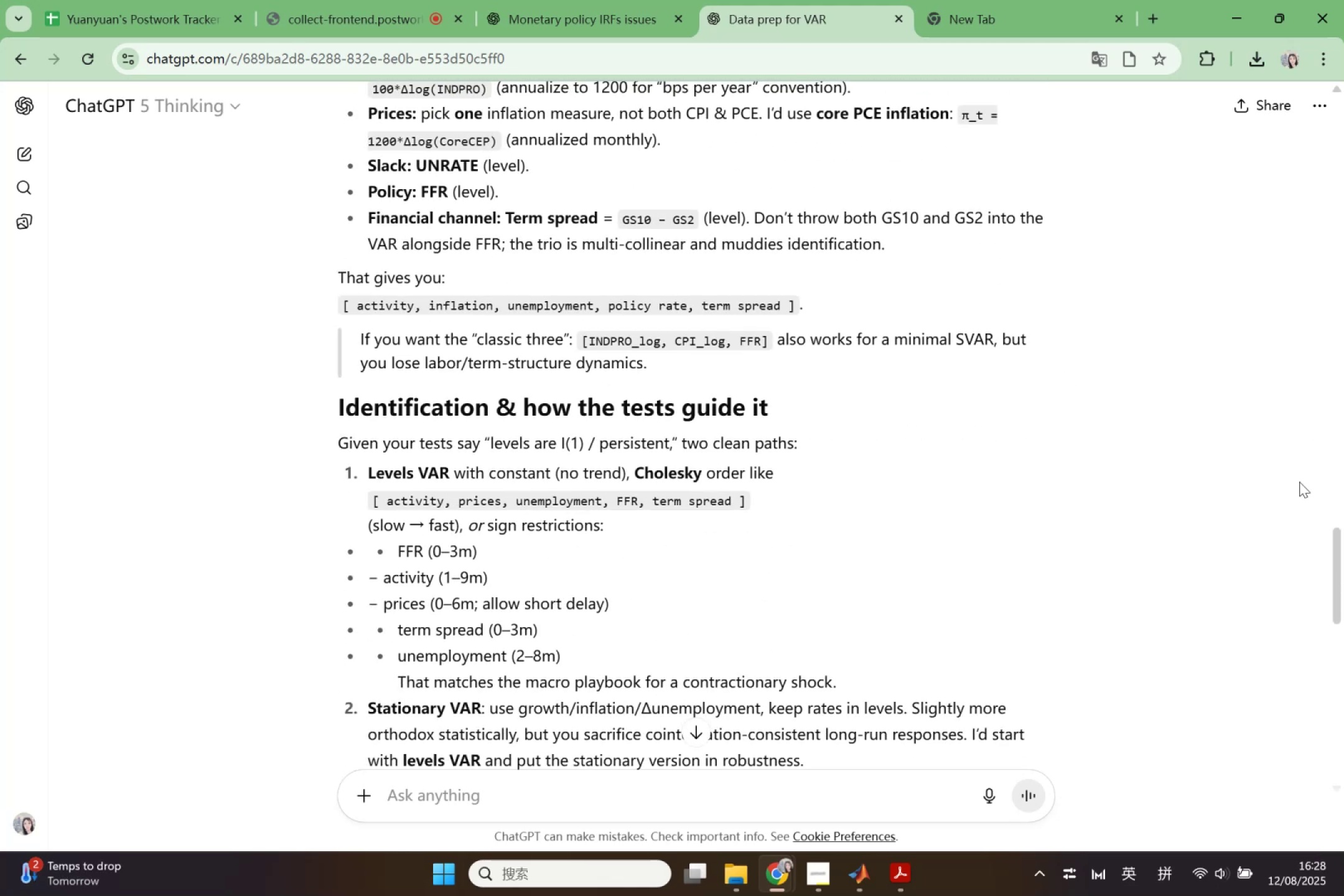 
scroll: coordinate [1299, 503], scroll_direction: down, amount: 7.0
 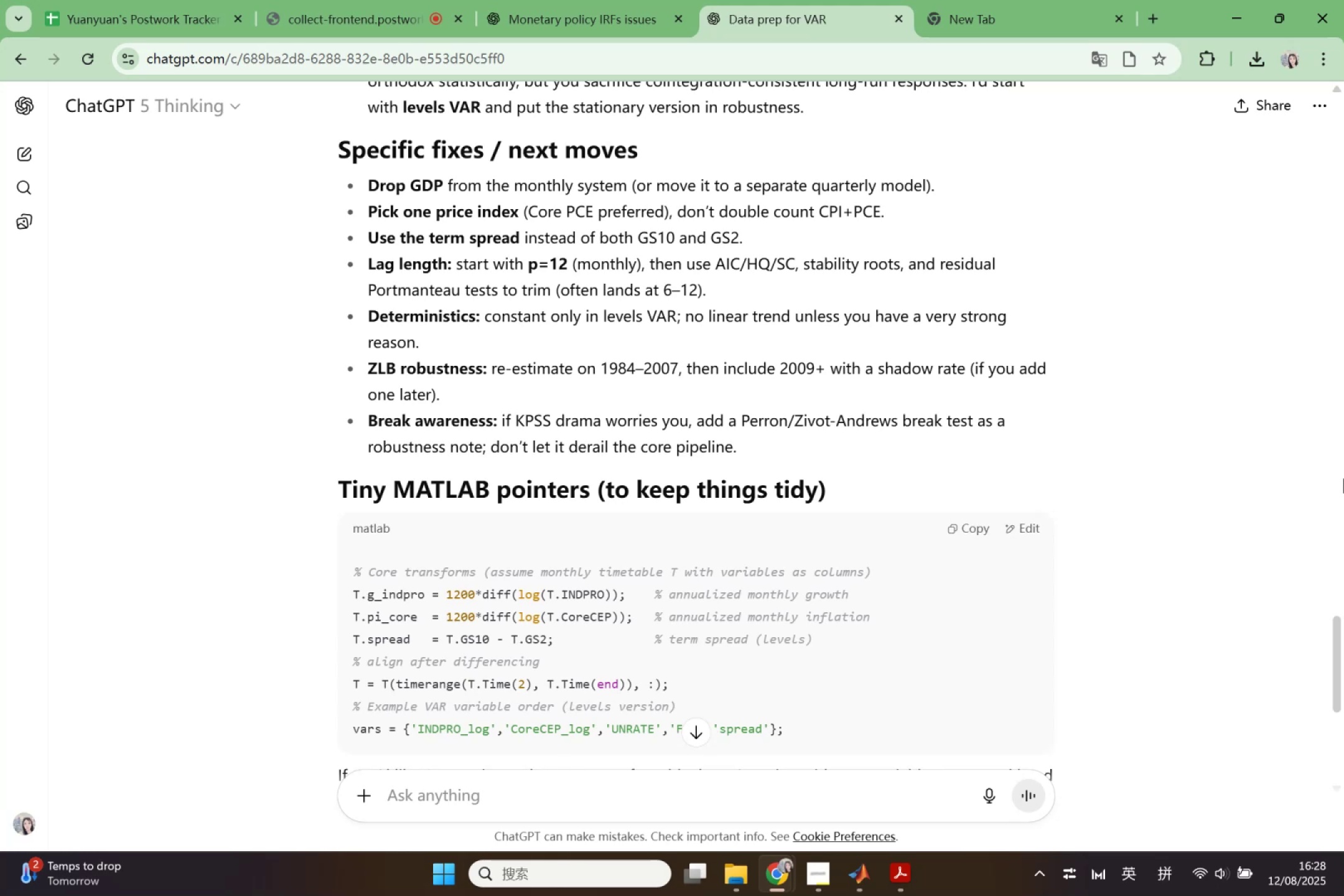 
wait(40.46)
 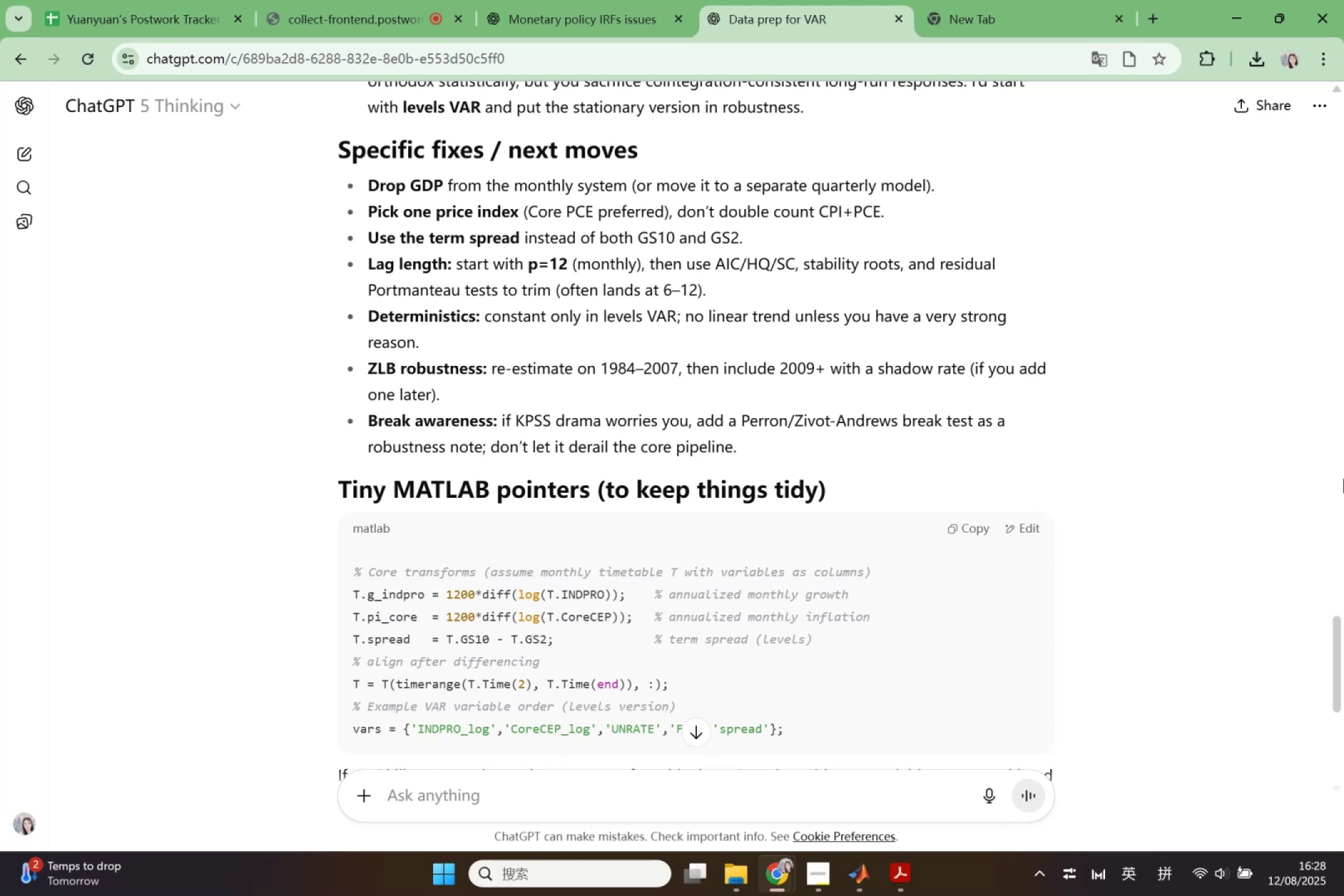 
scroll: coordinate [863, 610], scroll_direction: down, amount: 6.0
 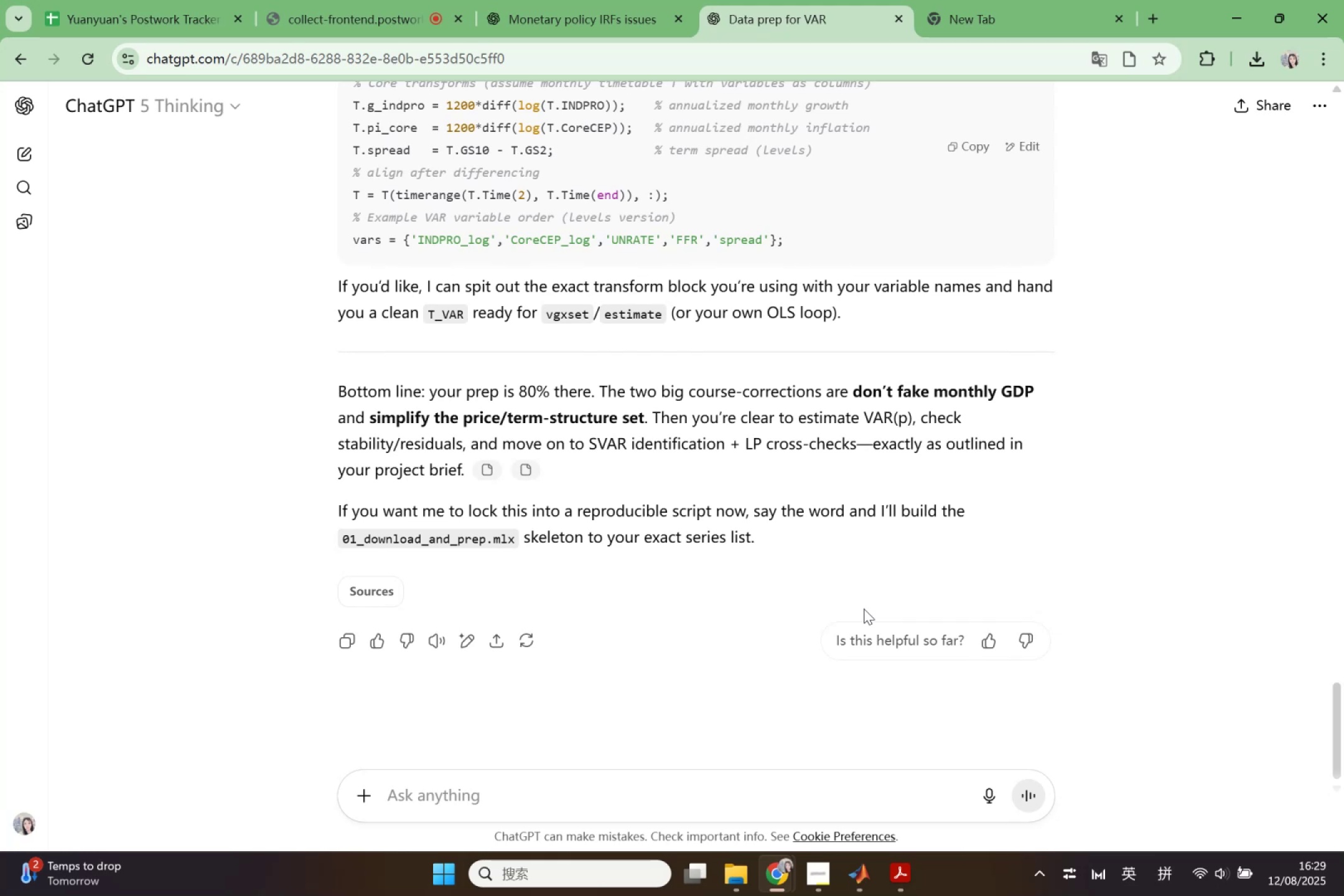 
wait(6.1)
 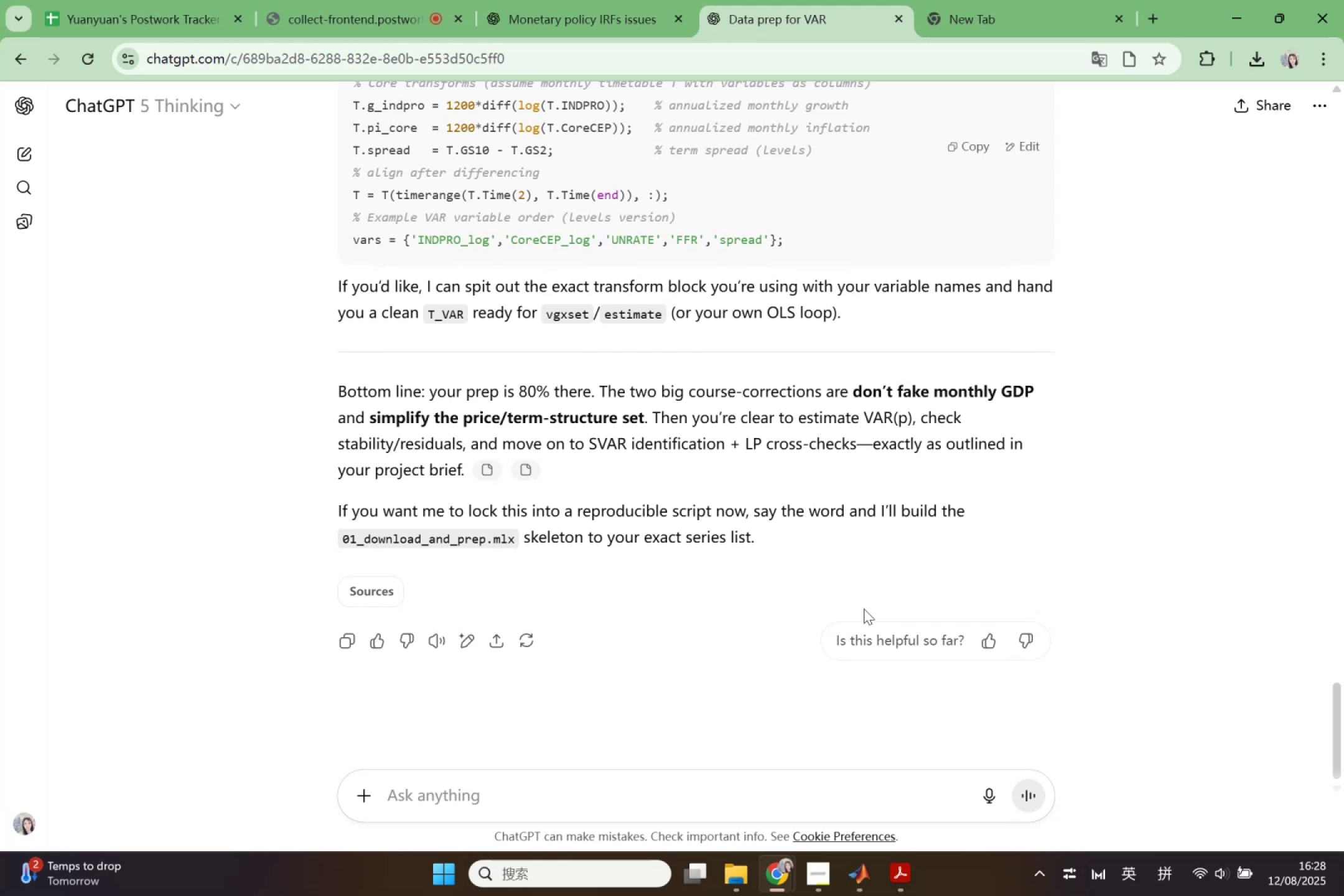 
scroll: coordinate [864, 609], scroll_direction: up, amount: 9.0
 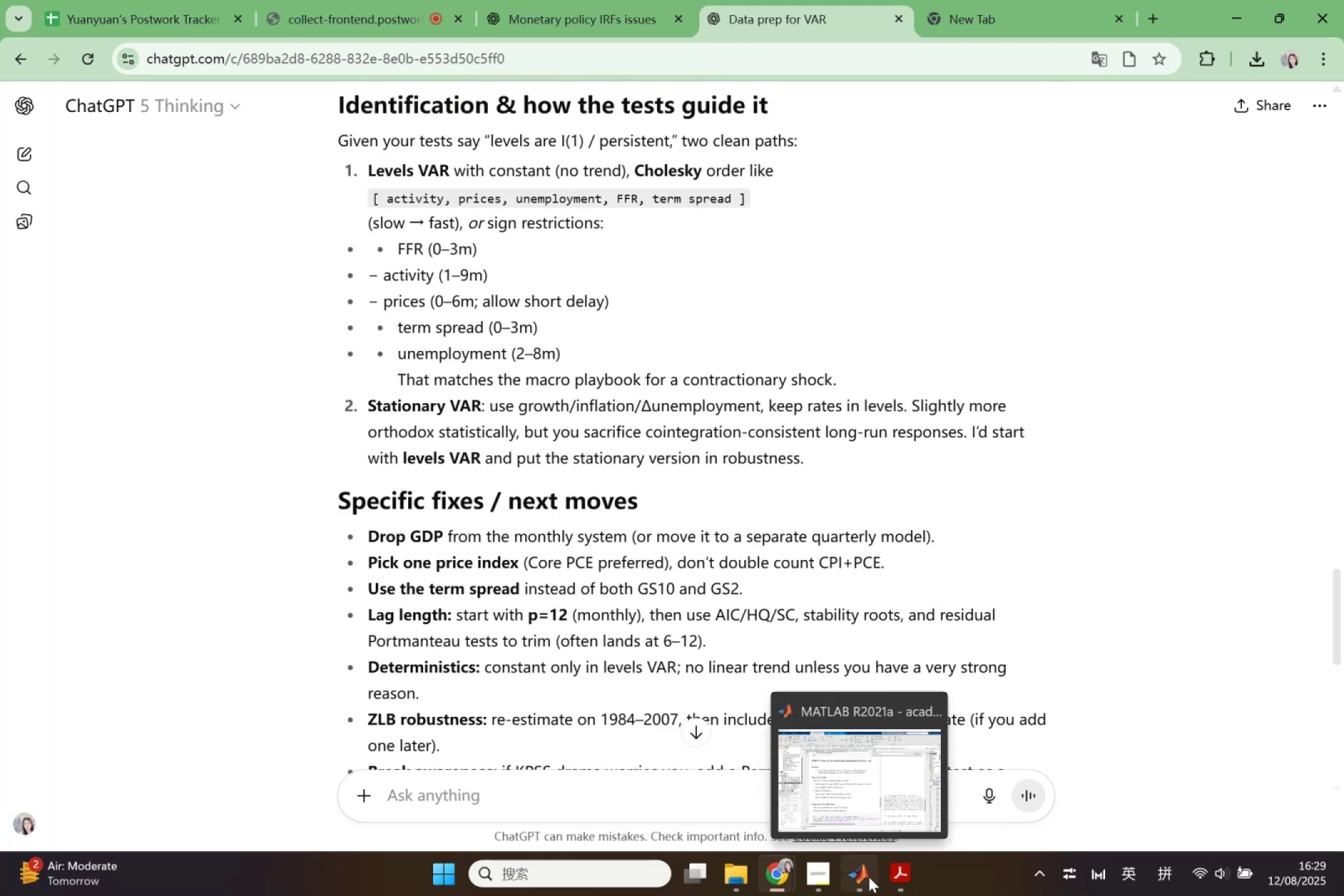 
left_click([824, 809])
 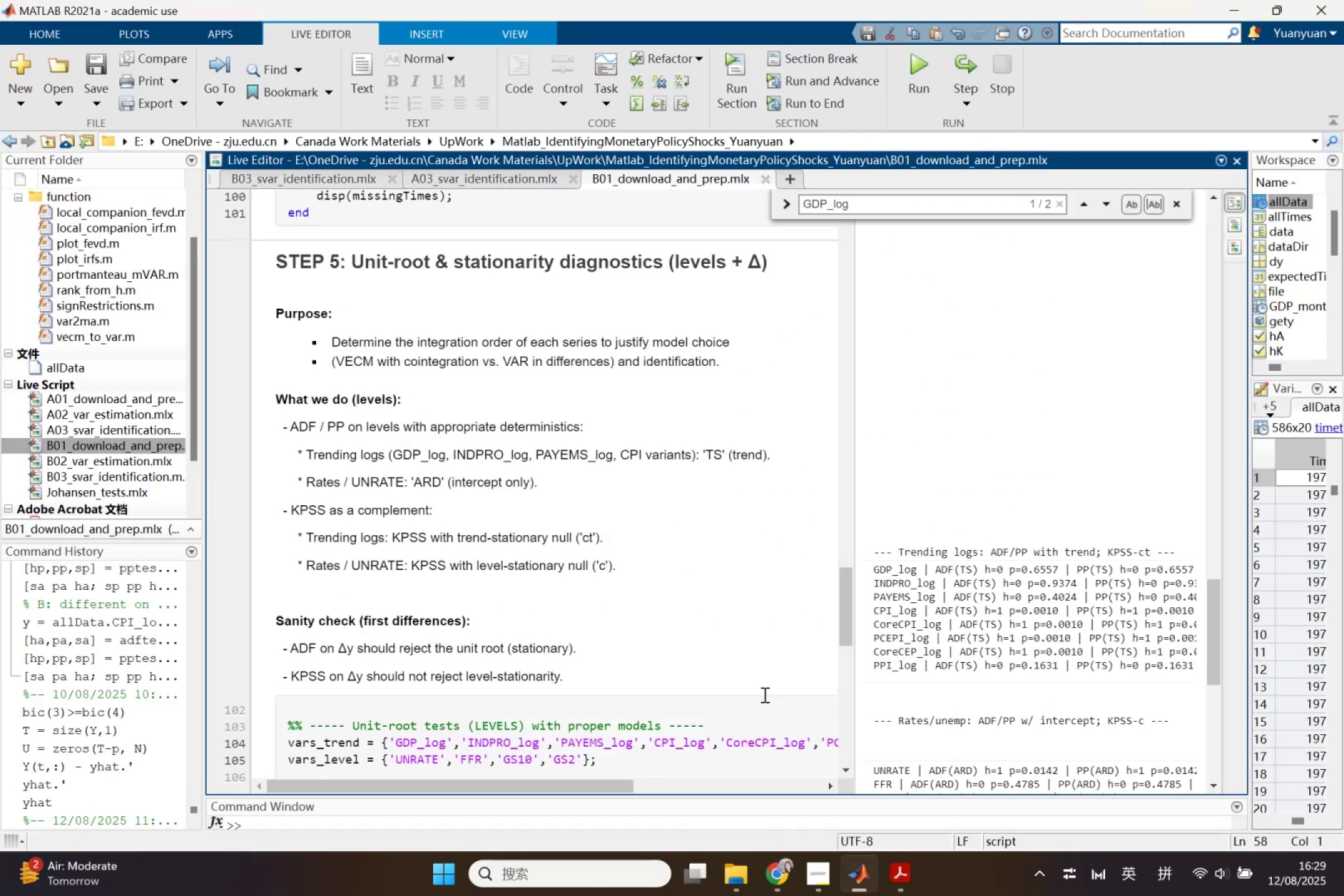 
scroll: coordinate [666, 641], scroll_direction: down, amount: 6.0
 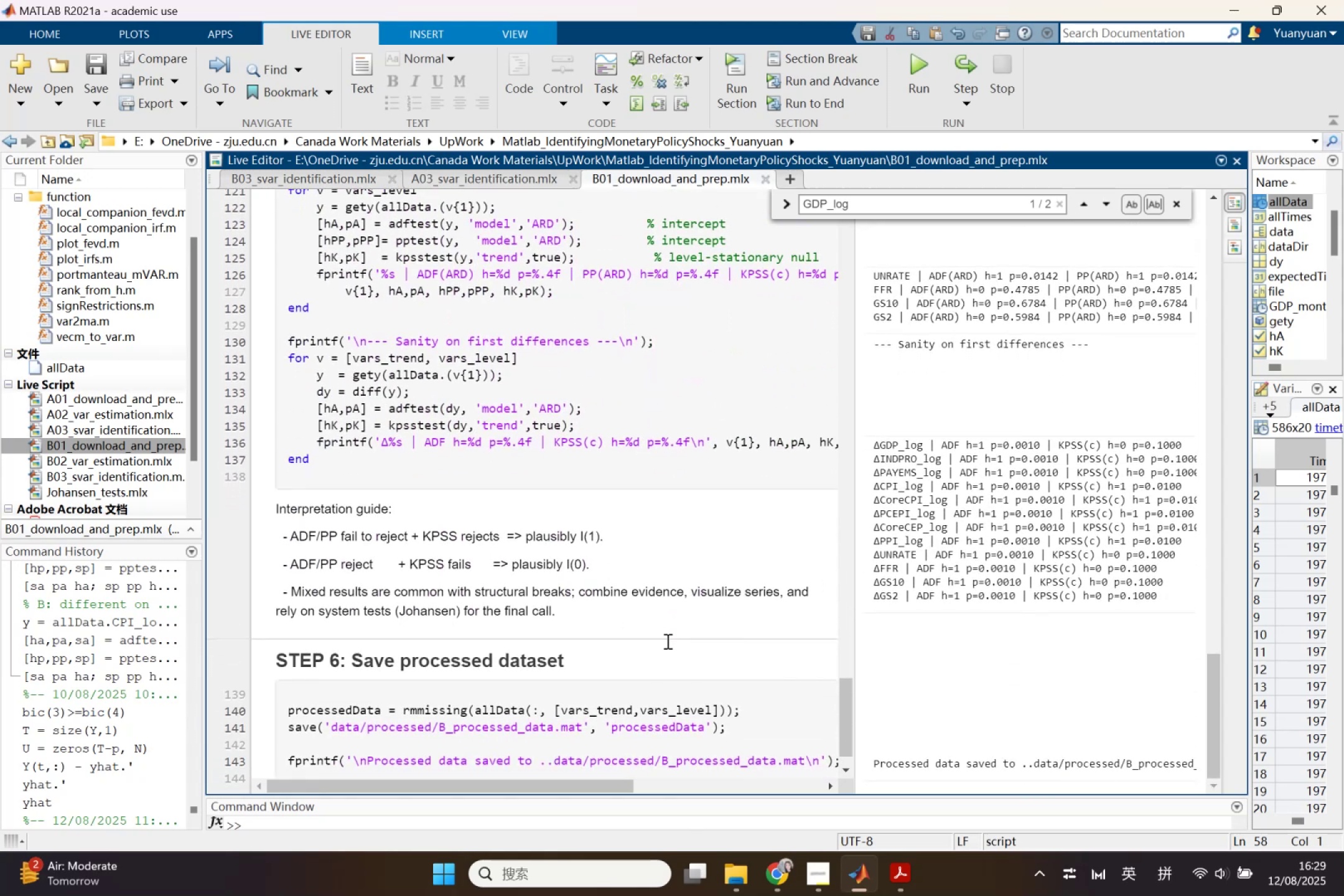 
wait(13.51)
 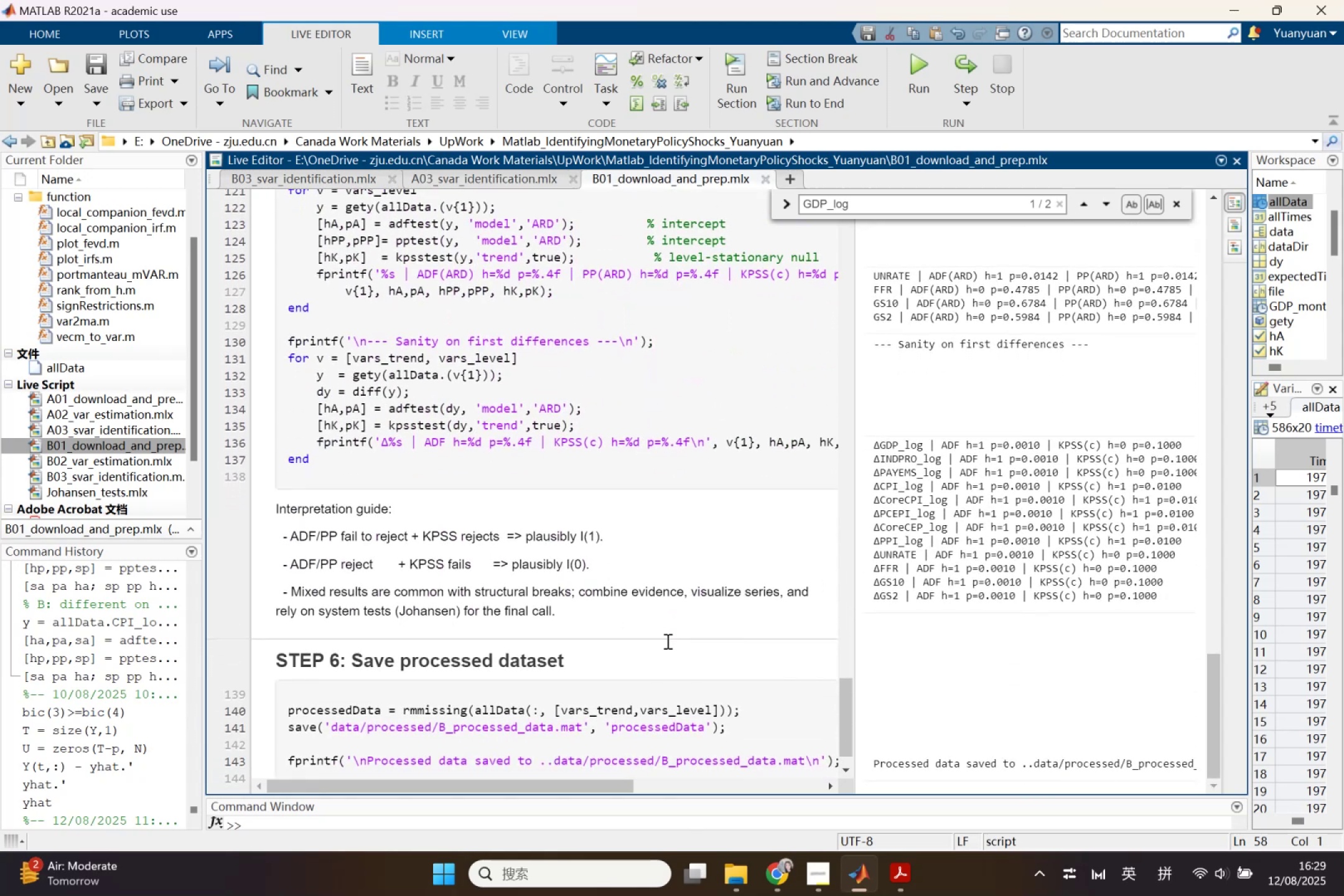 
scroll: coordinate [682, 645], scroll_direction: up, amount: 5.0
 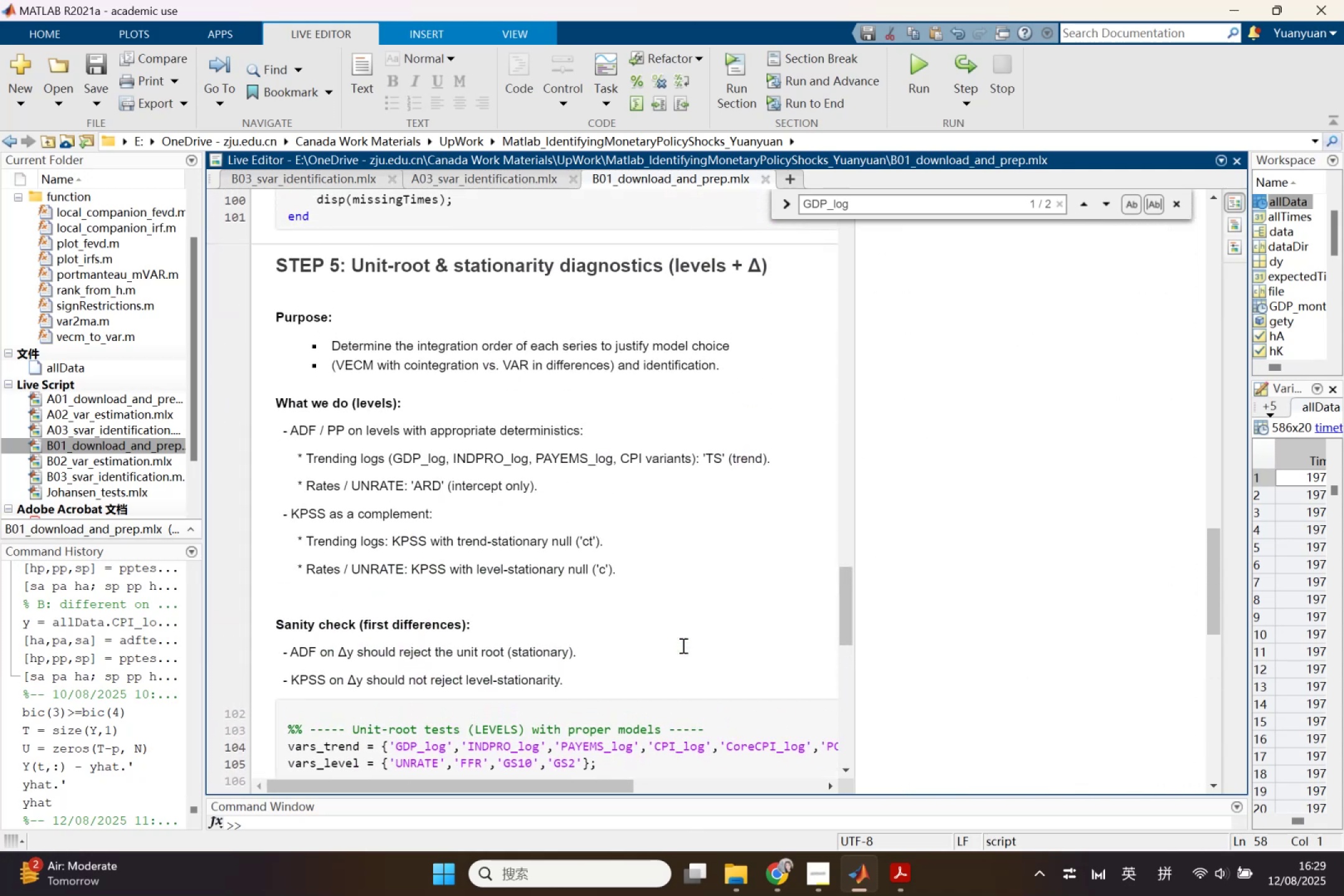 
scroll: coordinate [682, 645], scroll_direction: down, amount: 1.0
 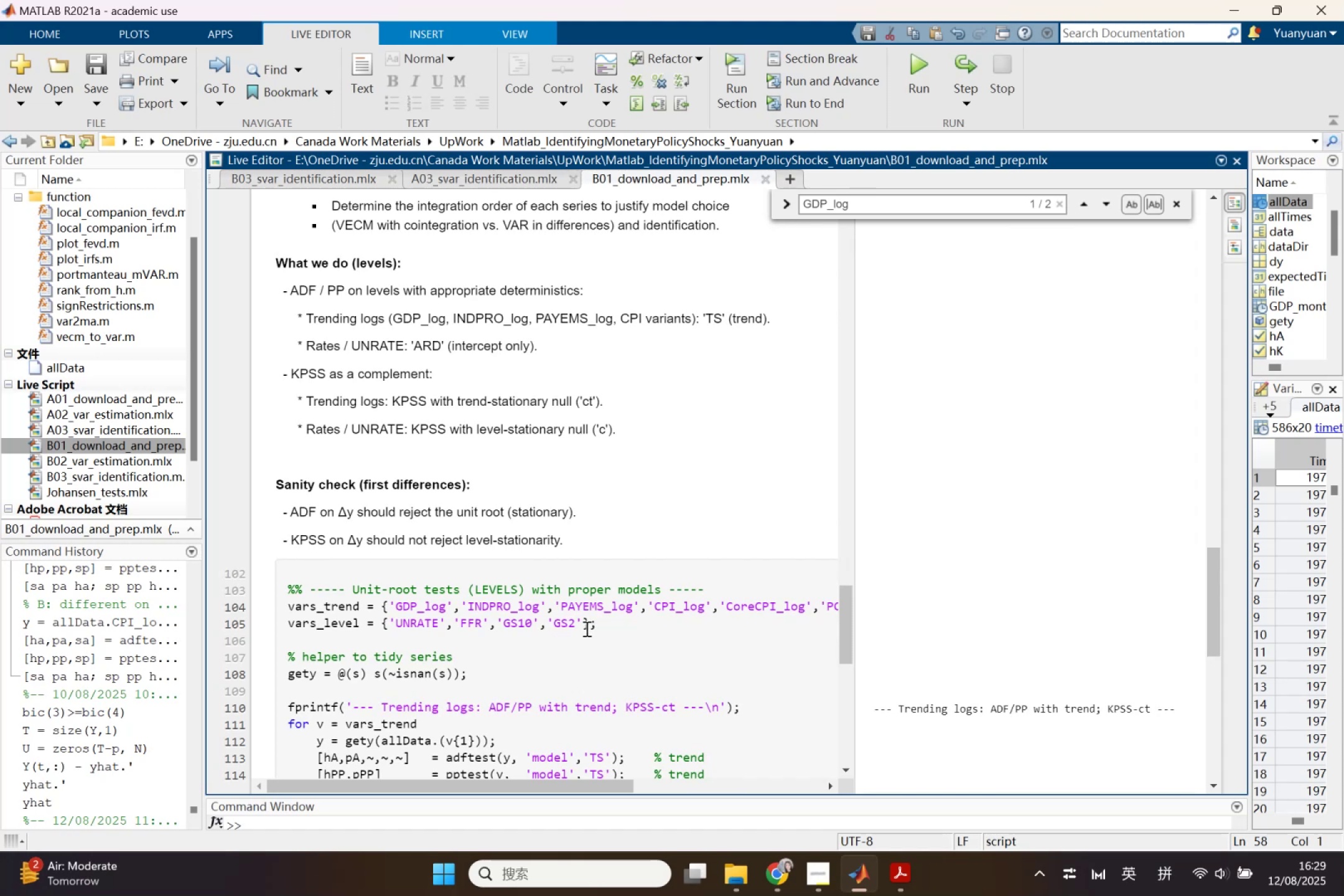 
left_click_drag(start_coordinate=[602, 626], to_coordinate=[238, 605])
 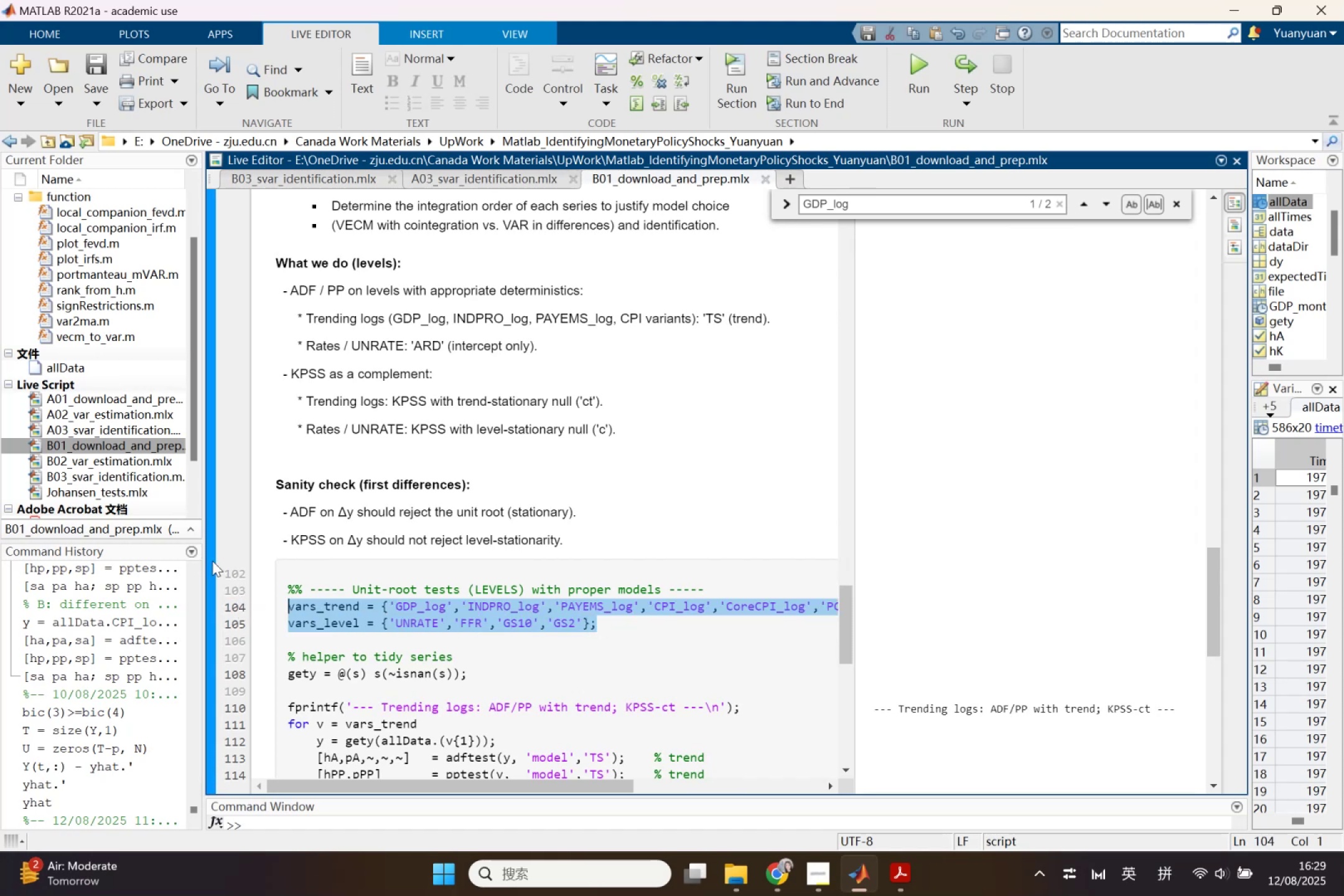 
key(Control+C)
 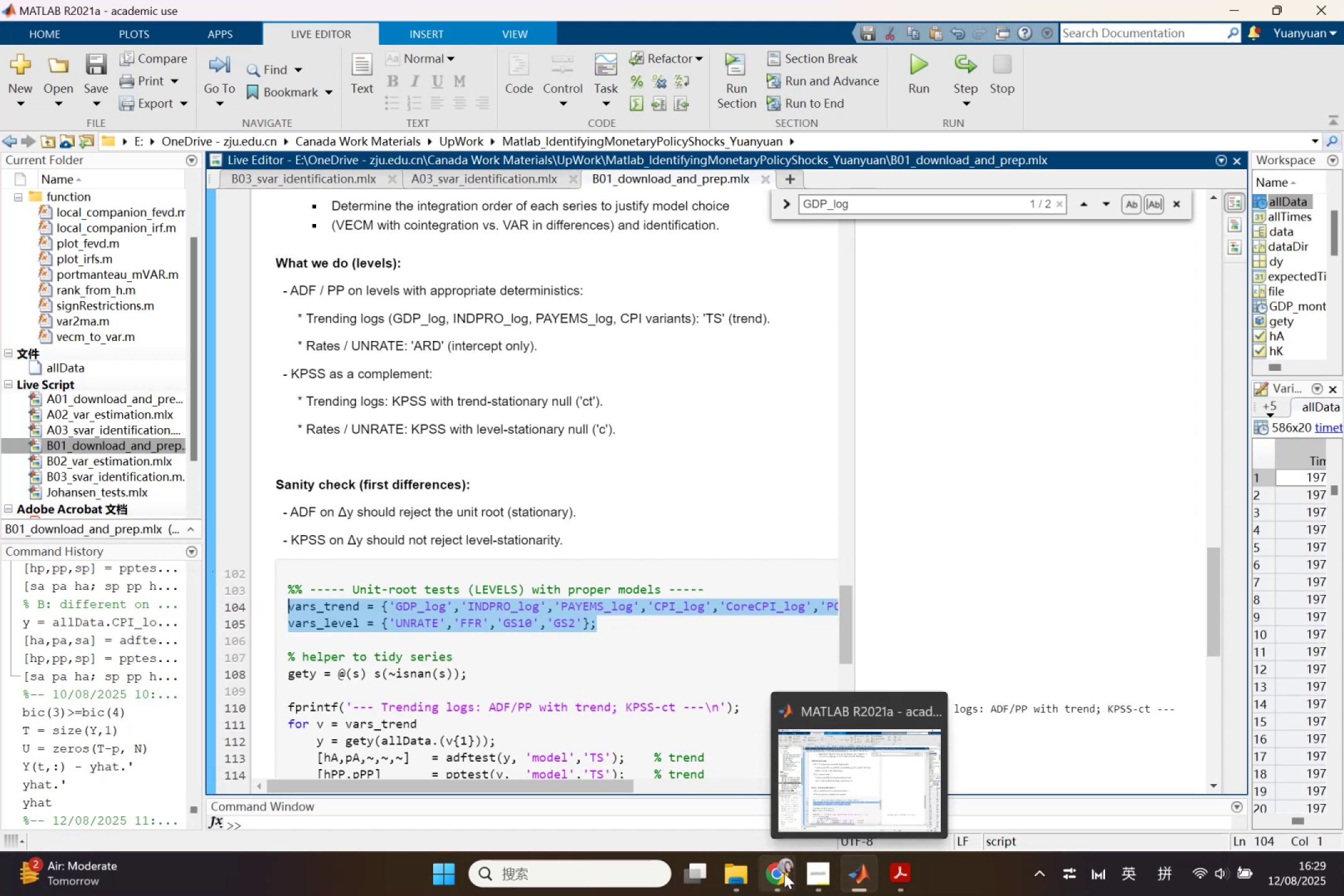 
left_click([737, 806])
 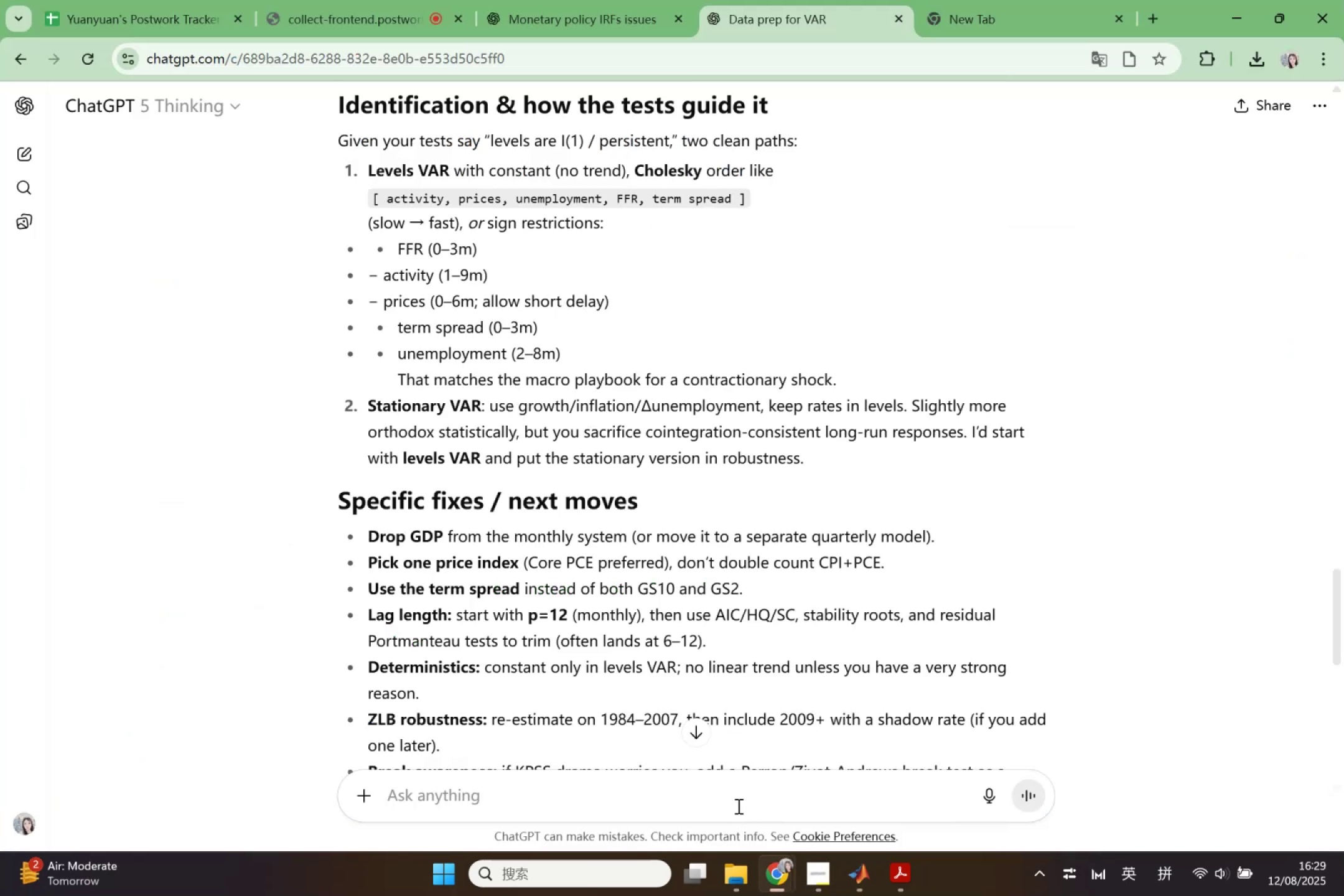 
left_click([737, 806])
 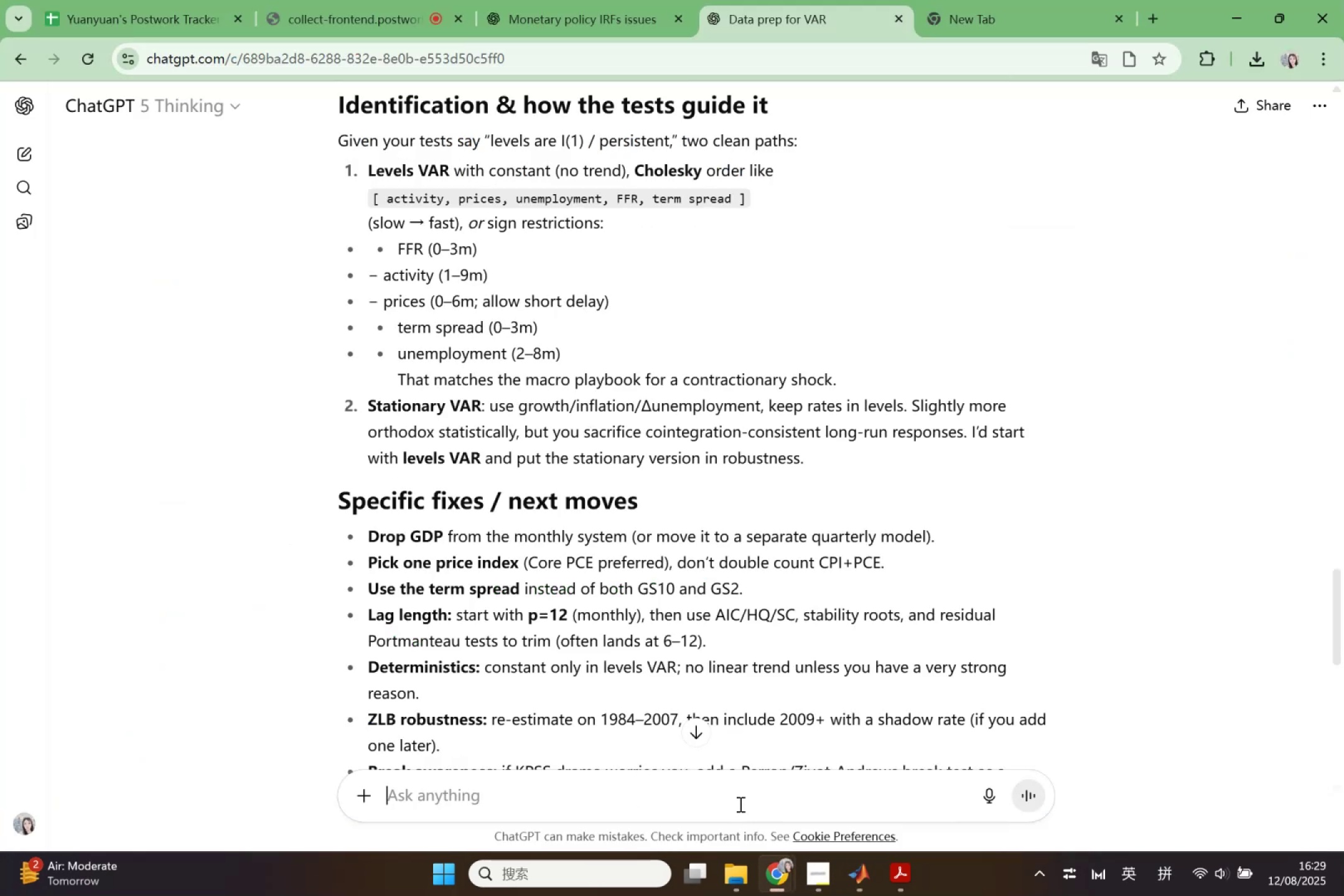 
type(at the end of )
key(Backspace)
 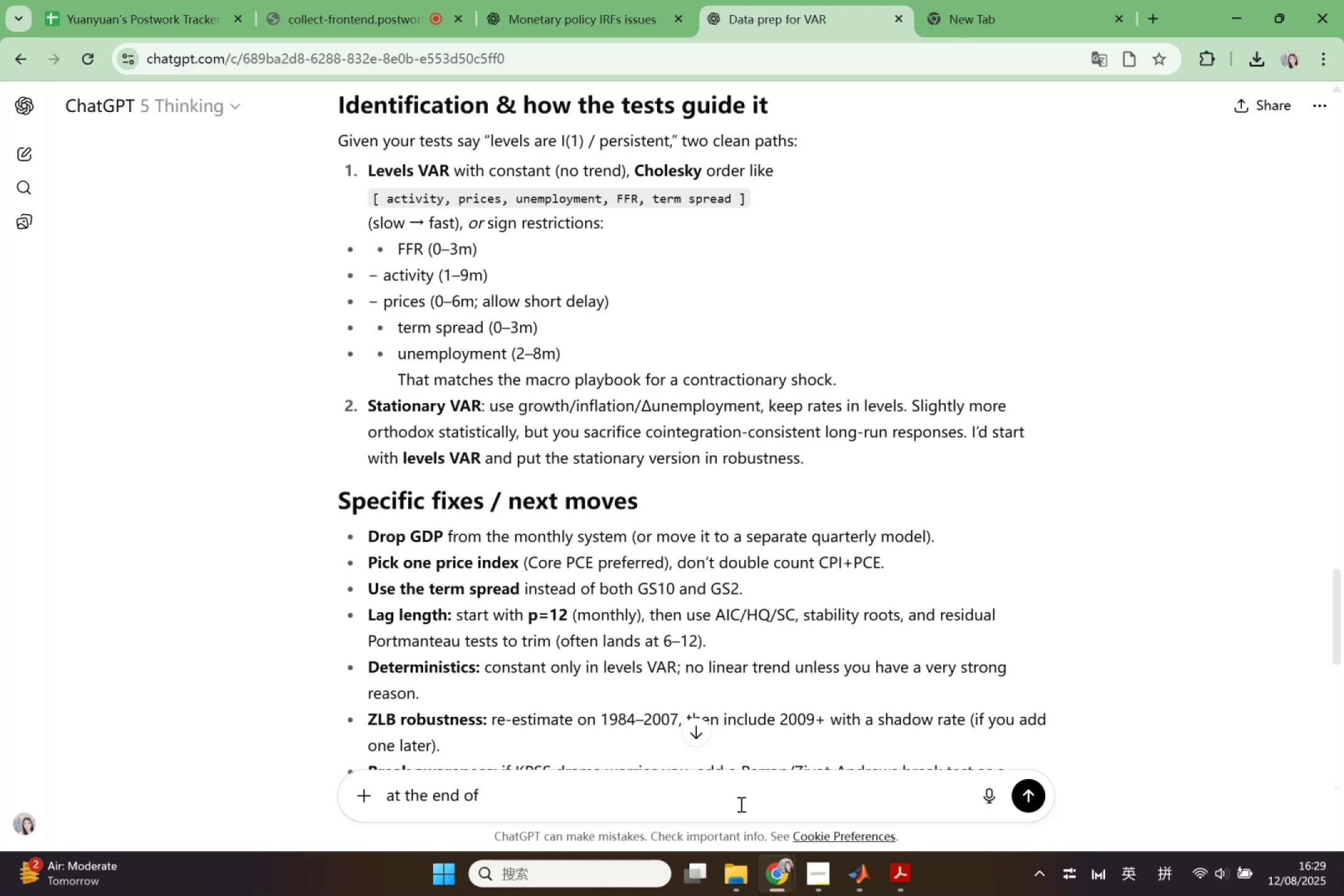 
hold_key(key=Backspace, duration=1.06)
 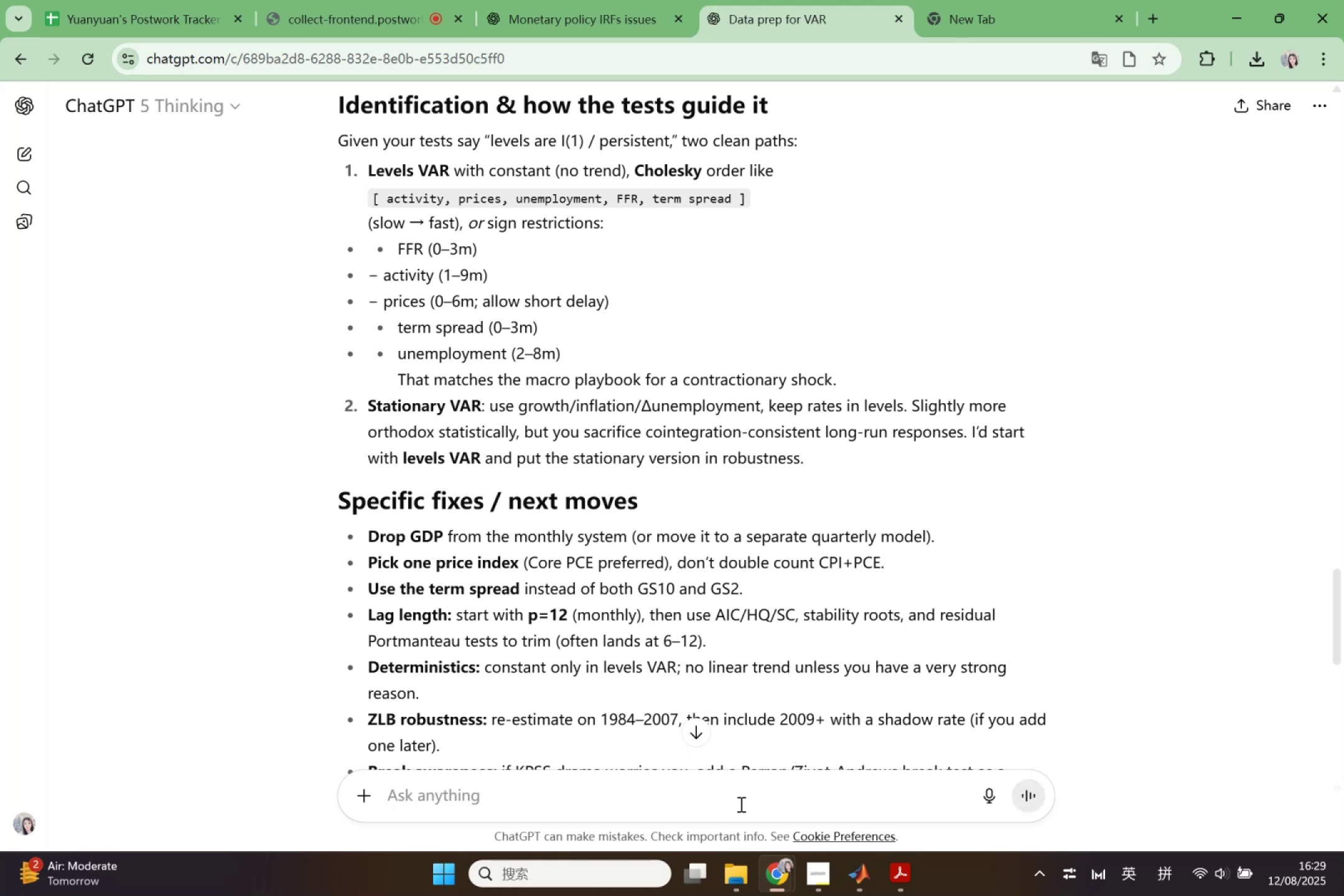 
scroll: coordinate [734, 594], scroll_direction: down, amount: 8.0
 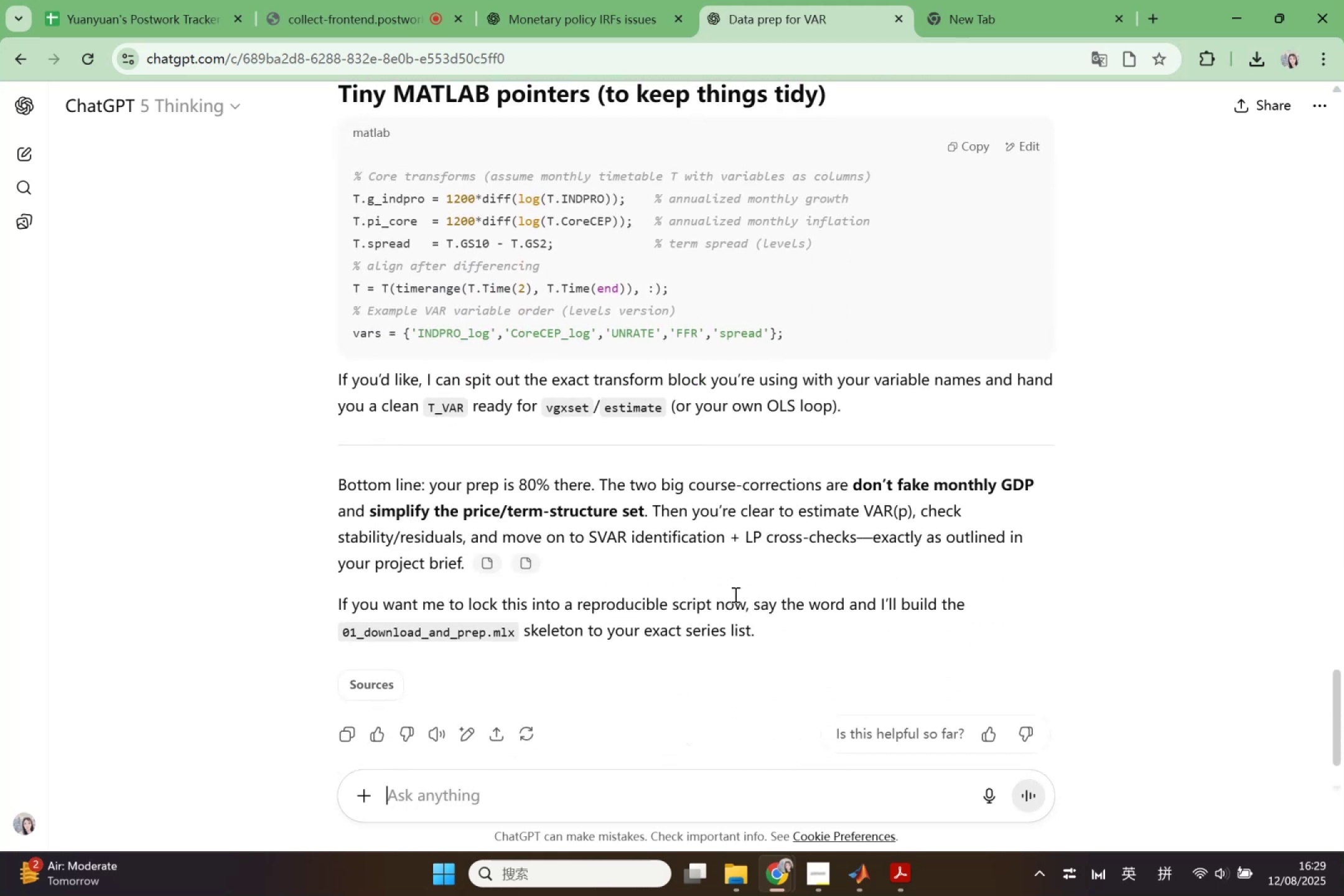 
scroll: coordinate [769, 553], scroll_direction: up, amount: 29.0
 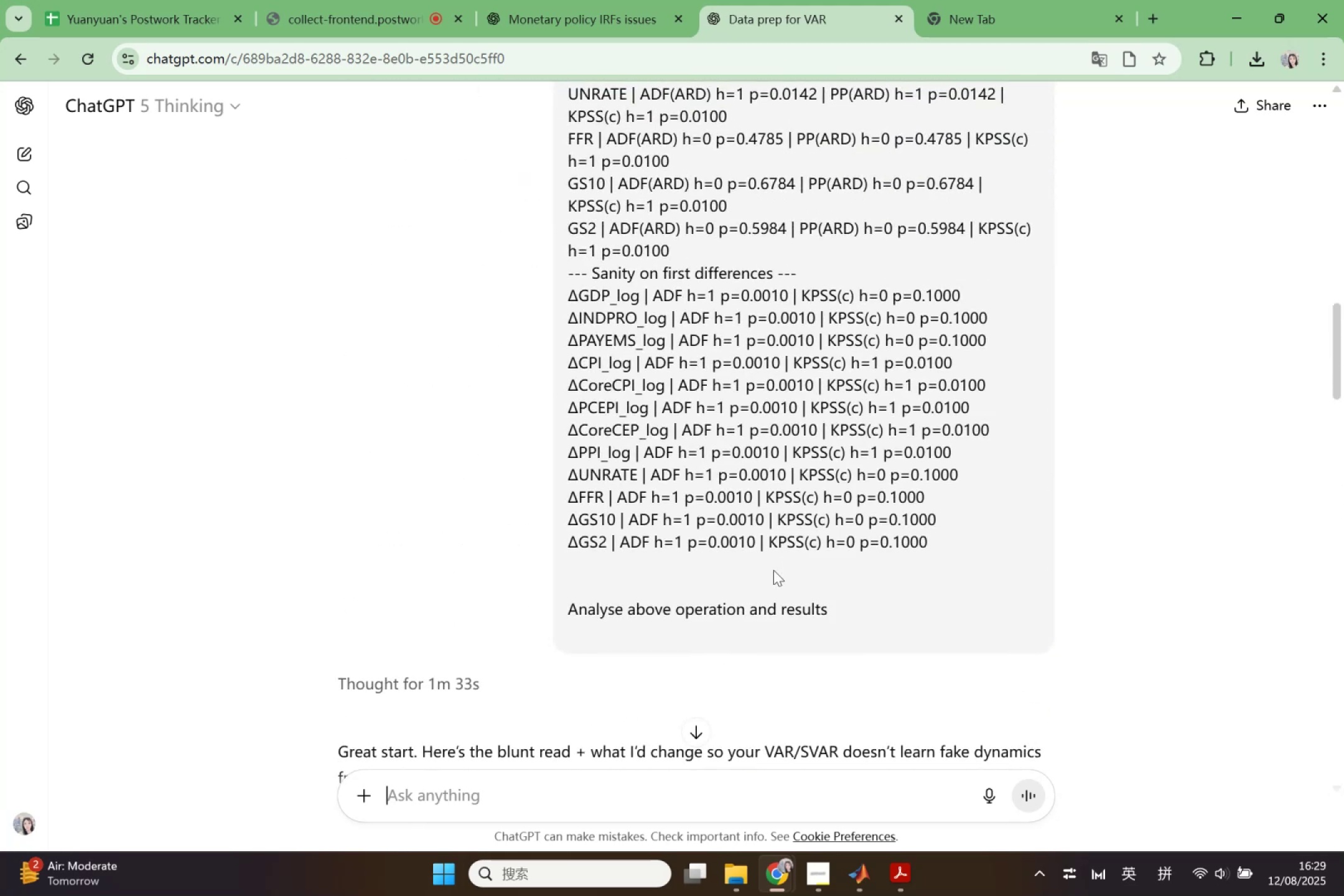 
left_click([773, 607])
 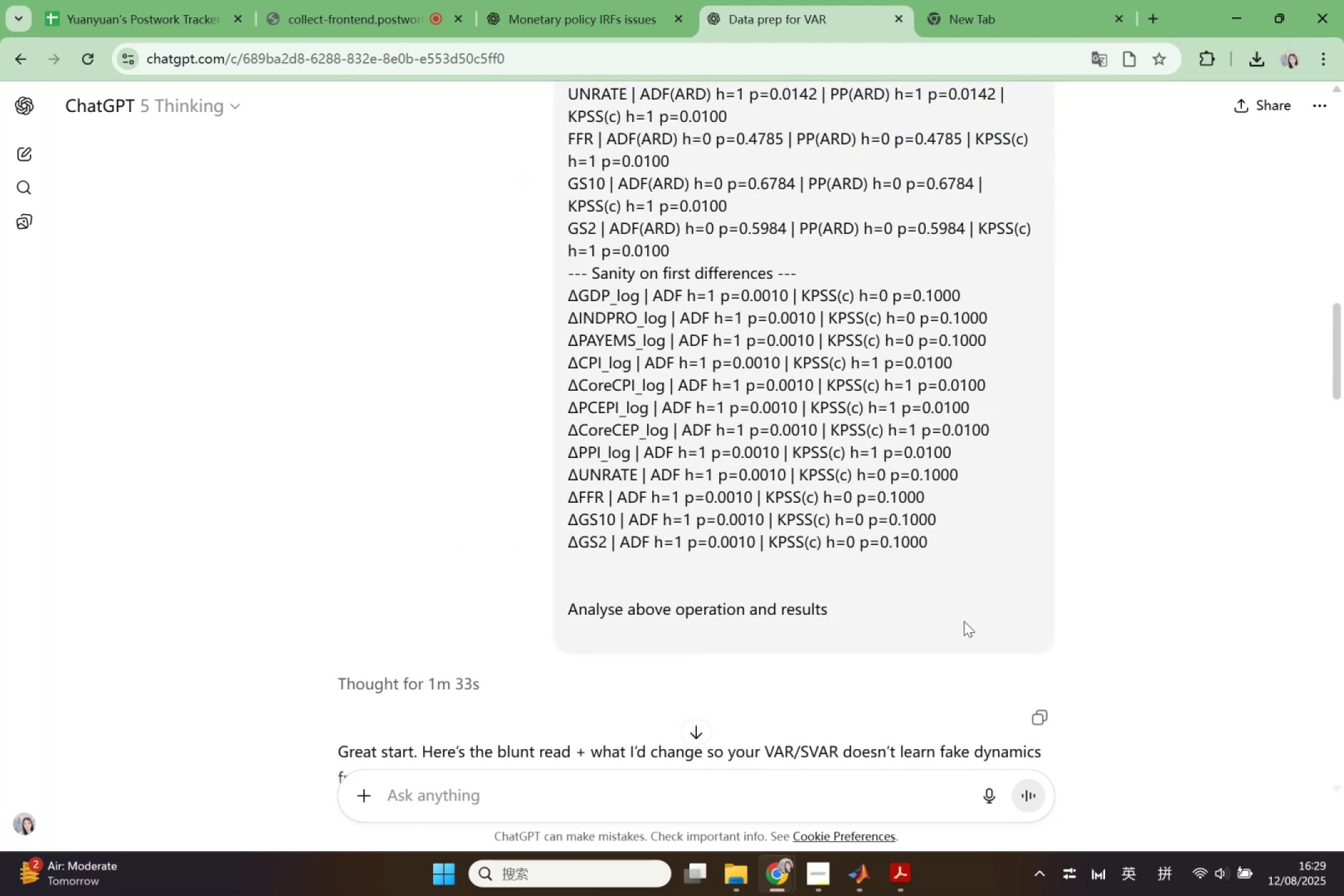 
left_click([968, 618])
 